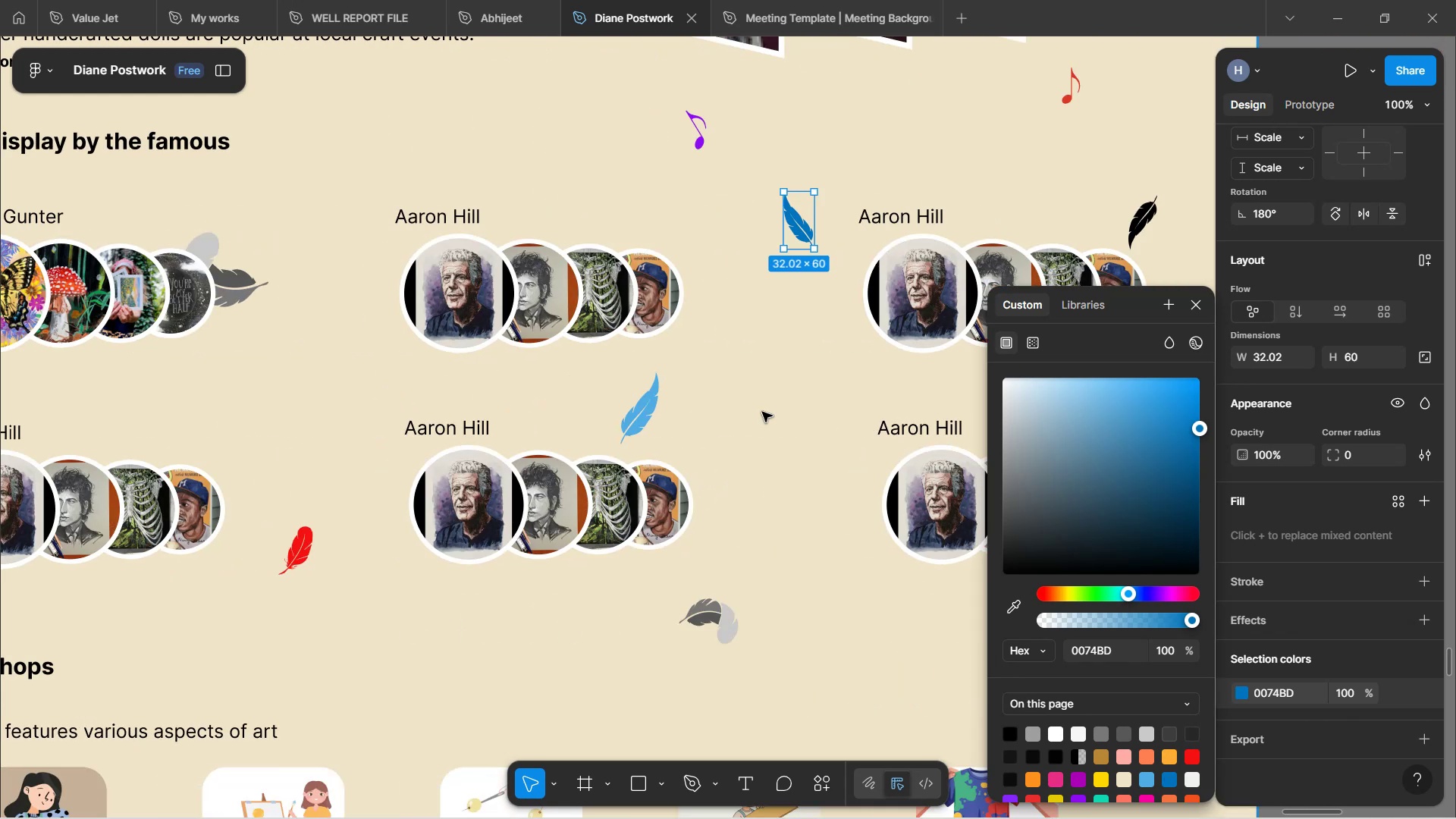 
hold_key(key=ShiftLeft, duration=0.39)
 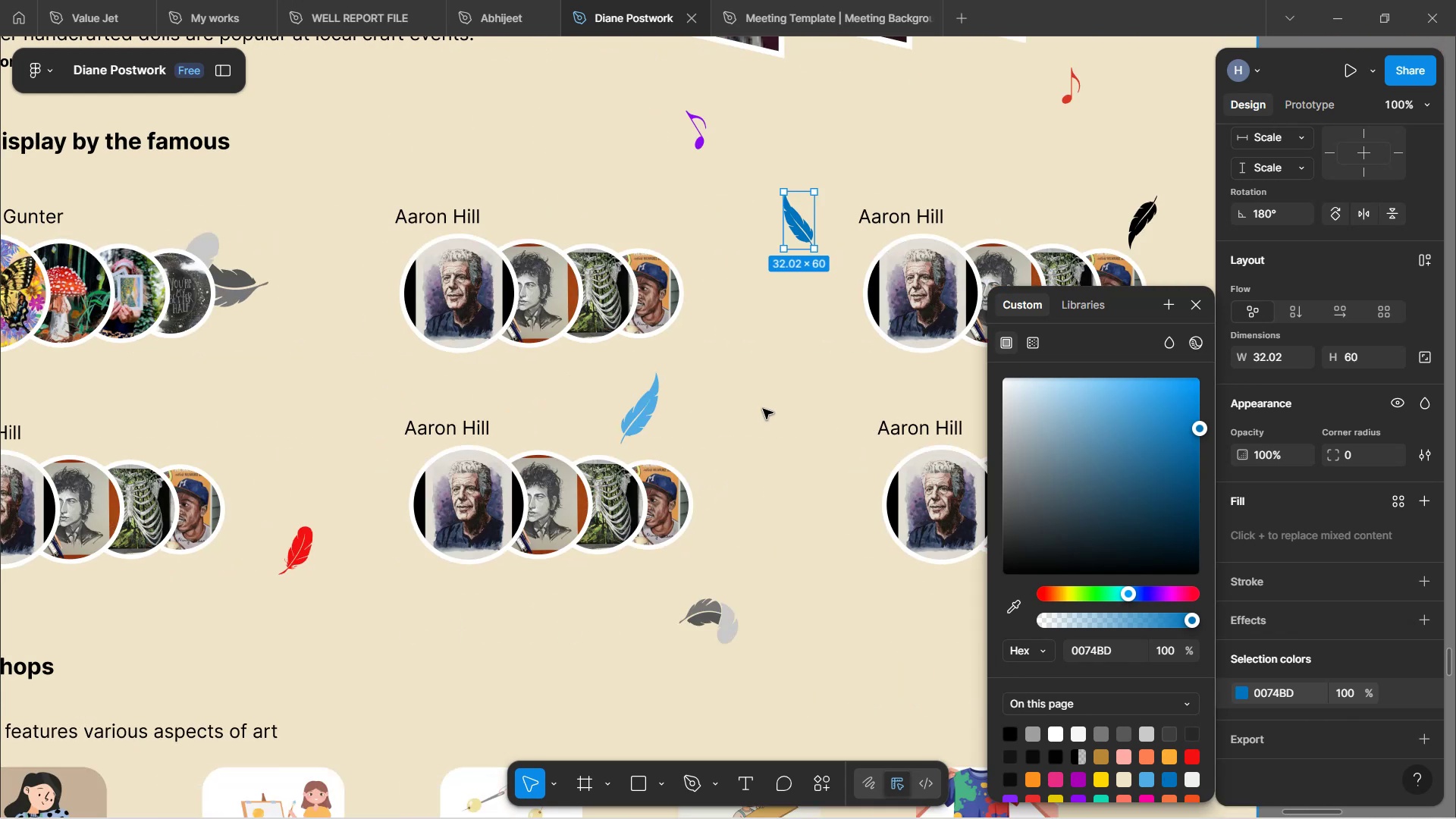 
left_click([763, 409])
 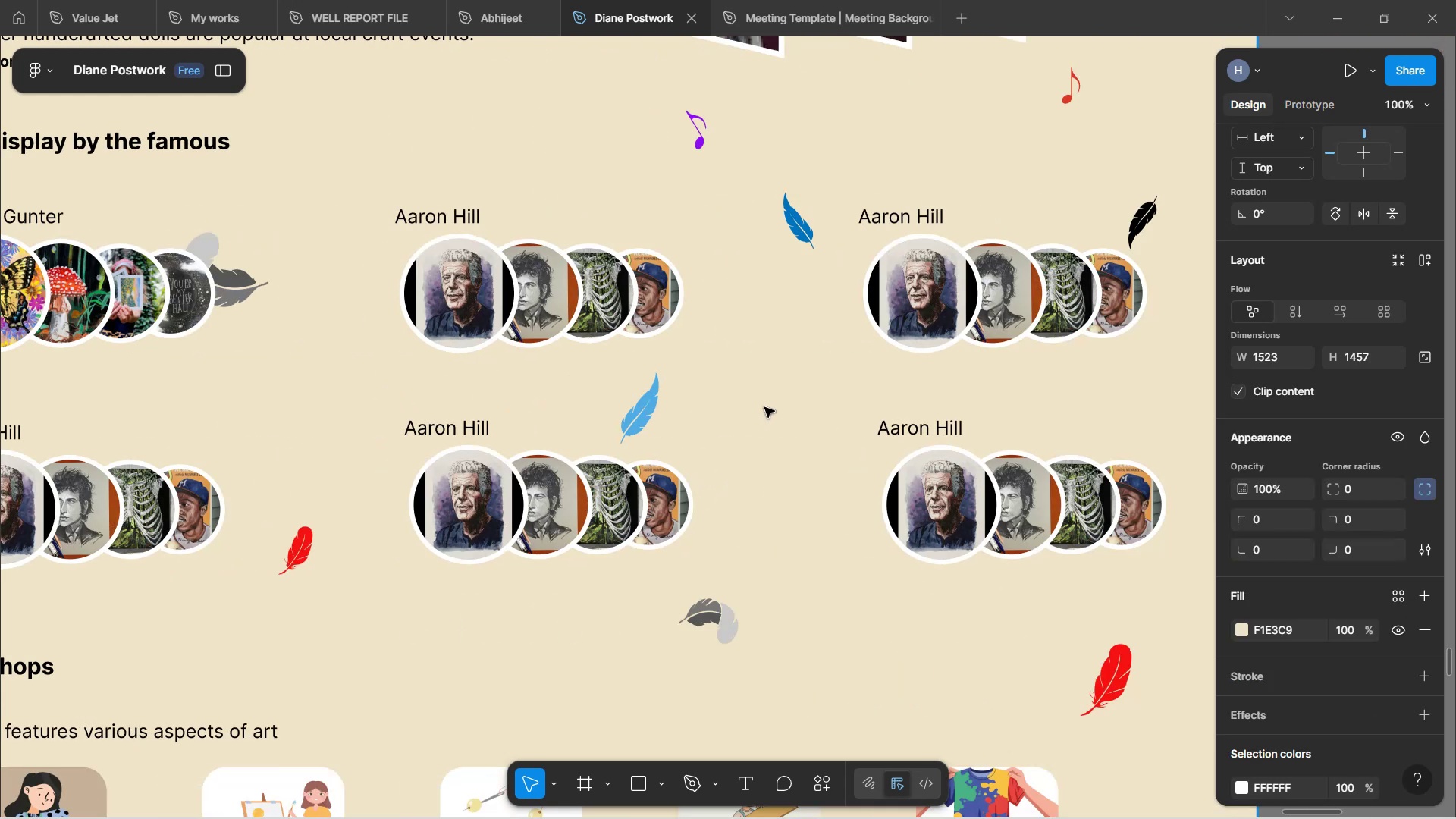 
scroll: coordinate [766, 416], scroll_direction: up, amount: 7.0
 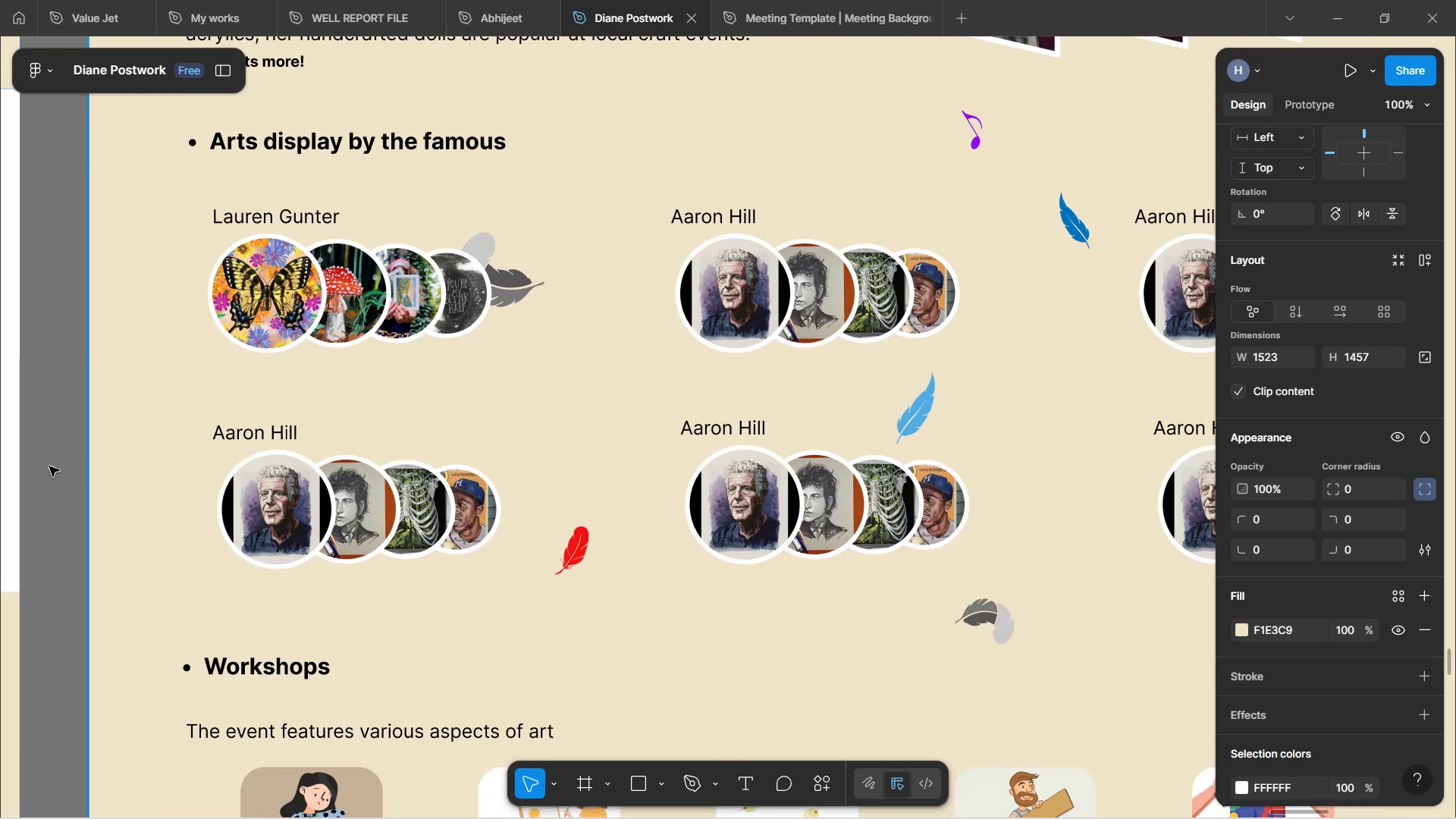 
hold_key(key=ShiftLeft, duration=1.24)
 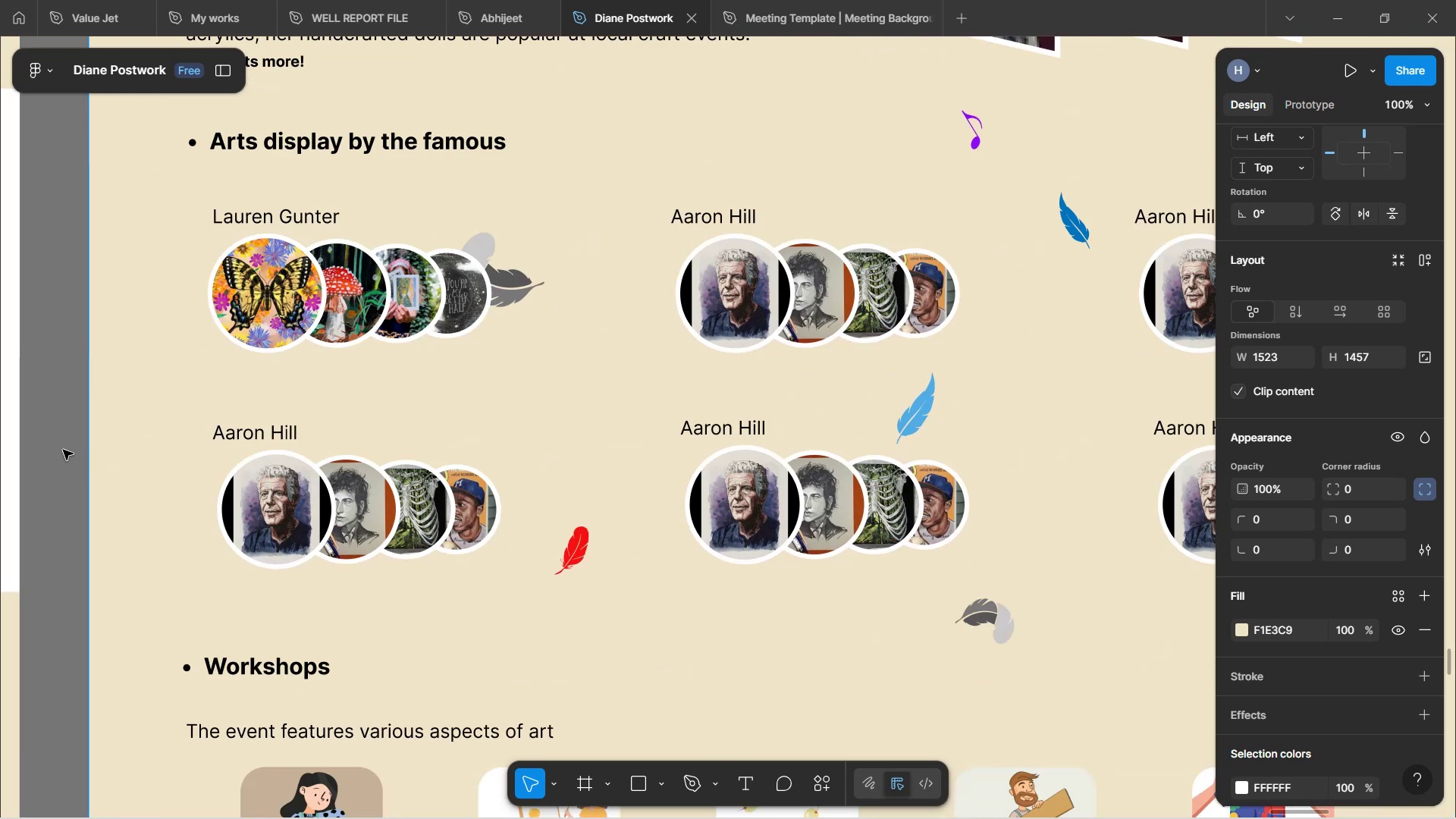 
left_click([63, 450])
 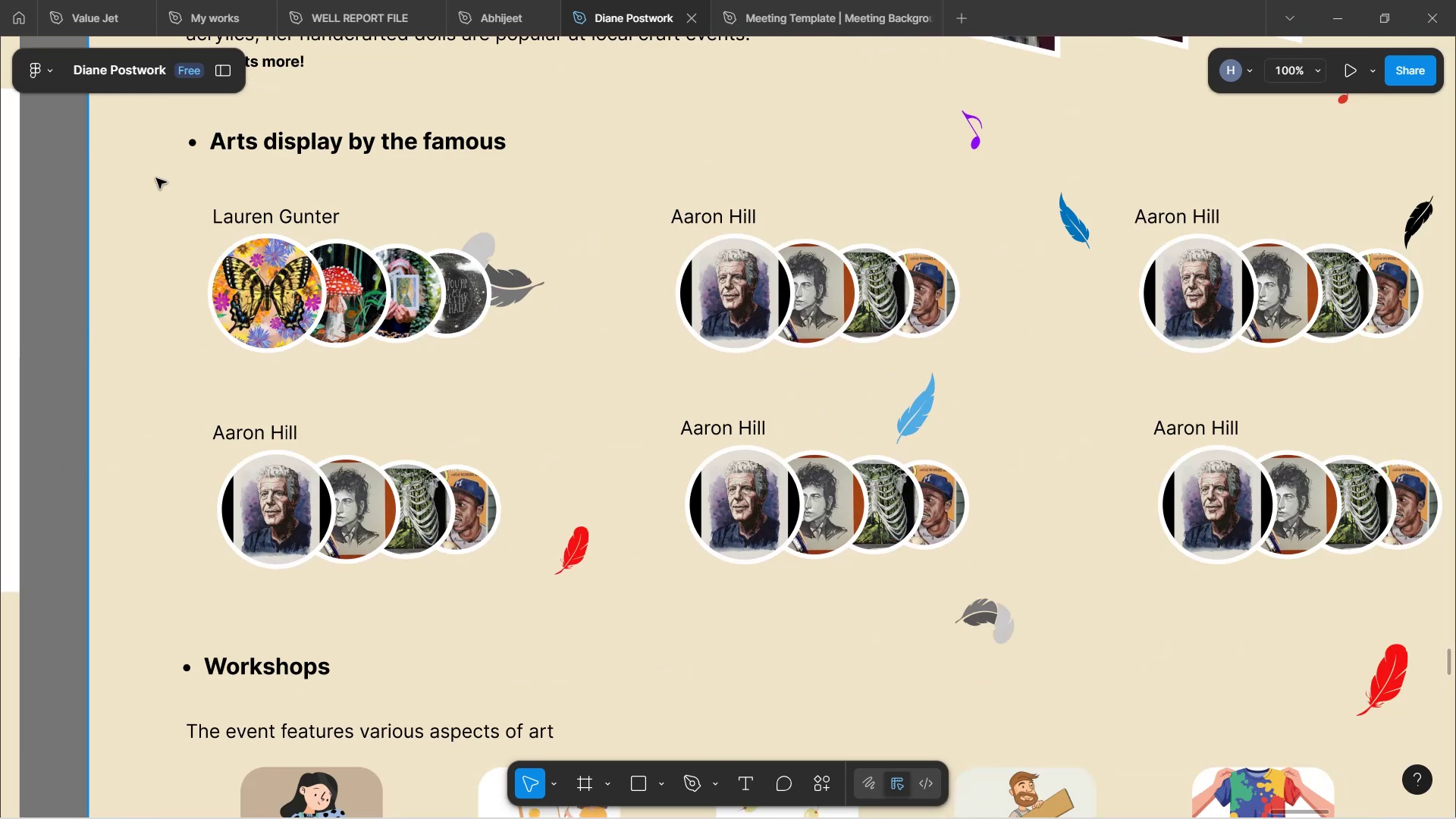 
double_click([526, 284])
 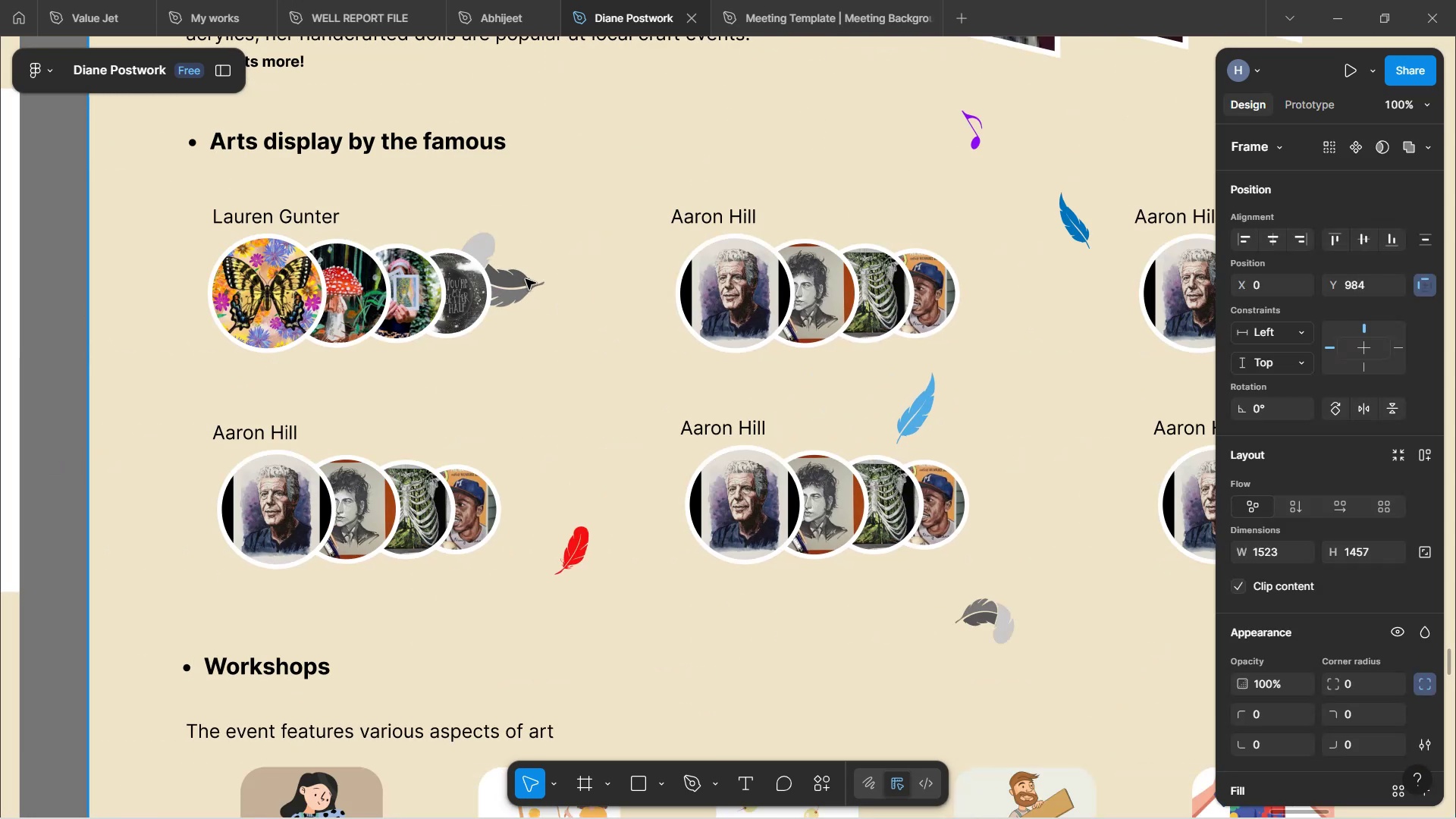 
double_click([526, 278])
 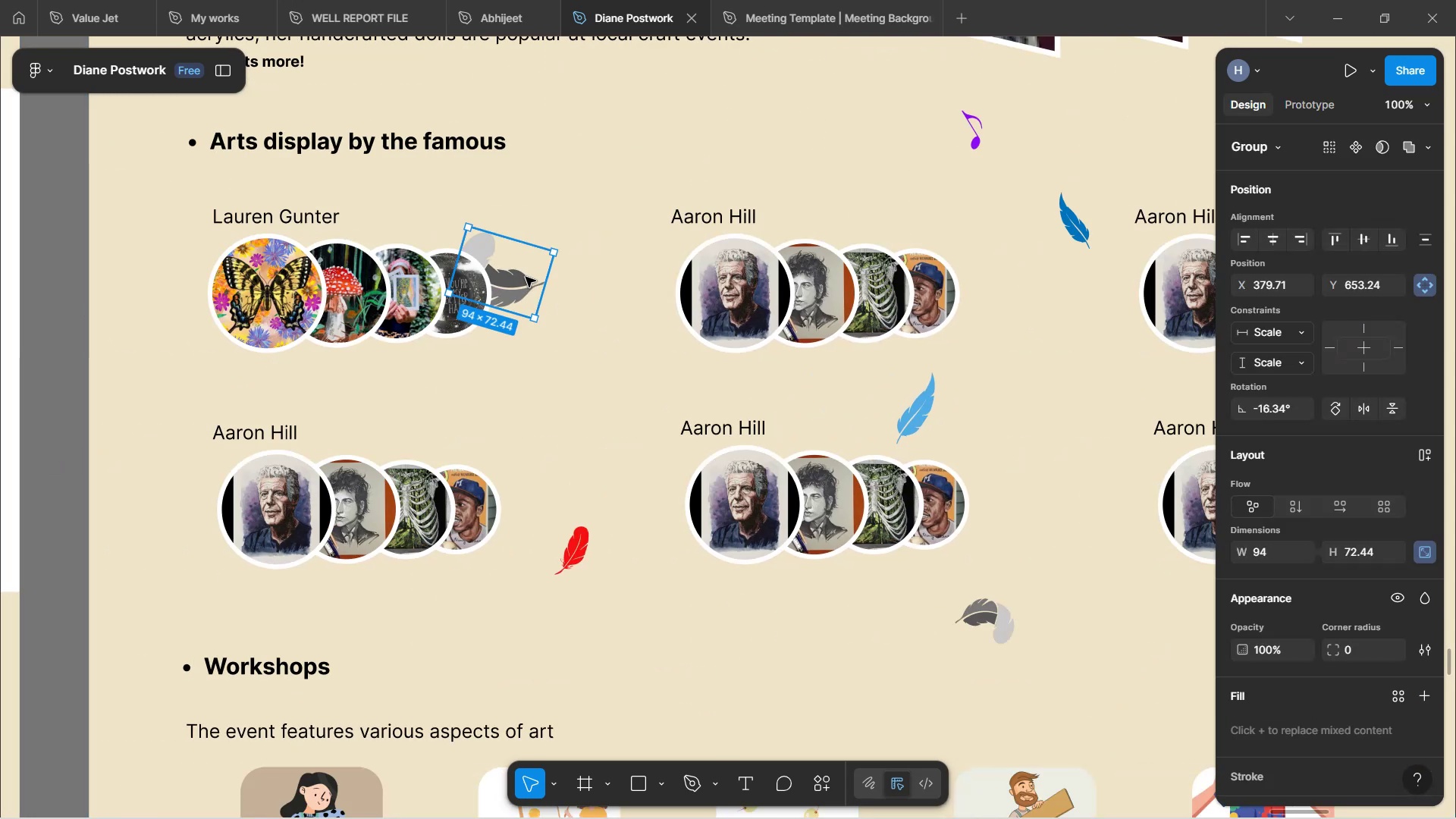 
hold_key(key=ArrowDown, duration=1.52)
 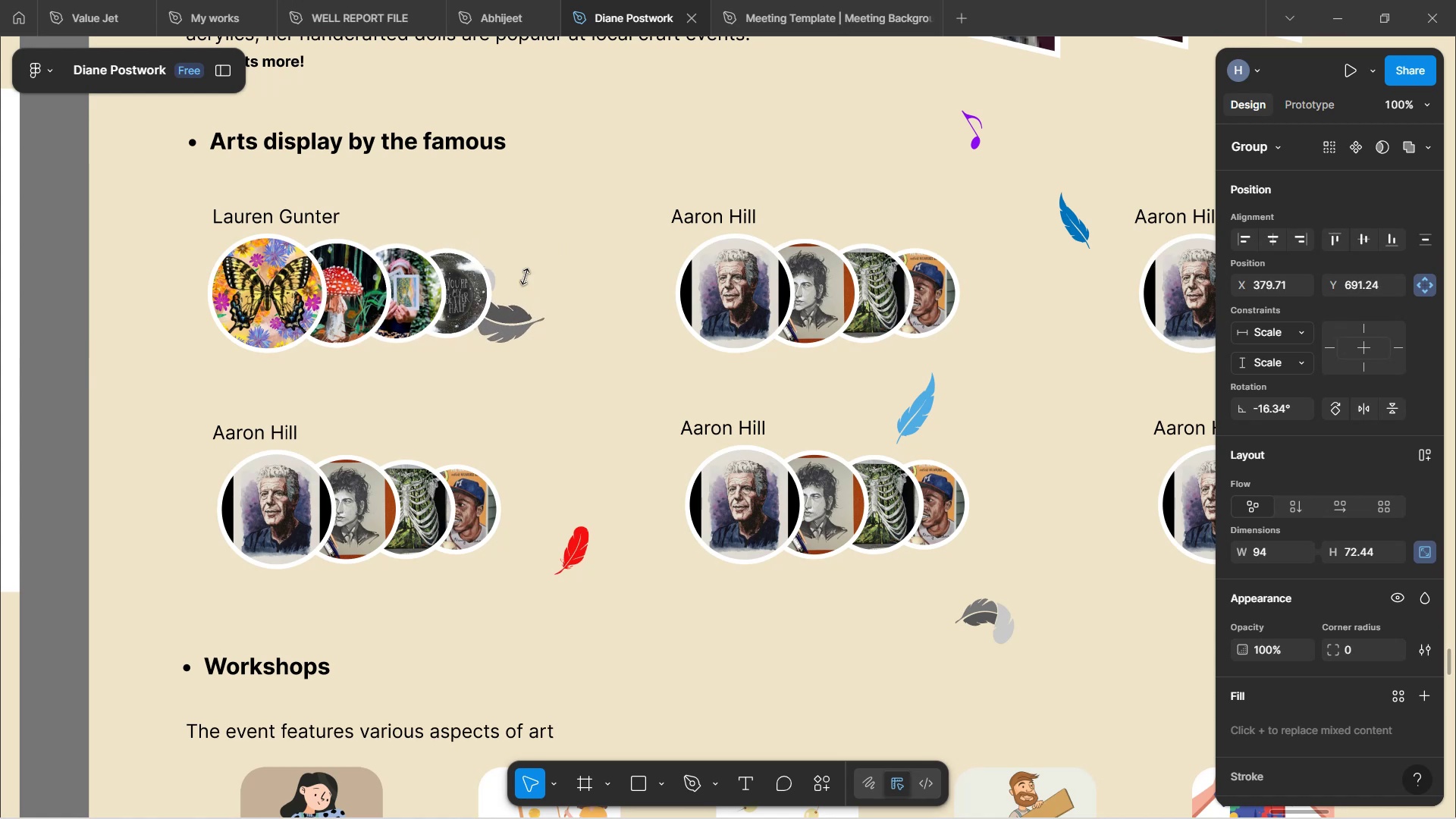 
hold_key(key=ArrowDown, duration=1.46)
 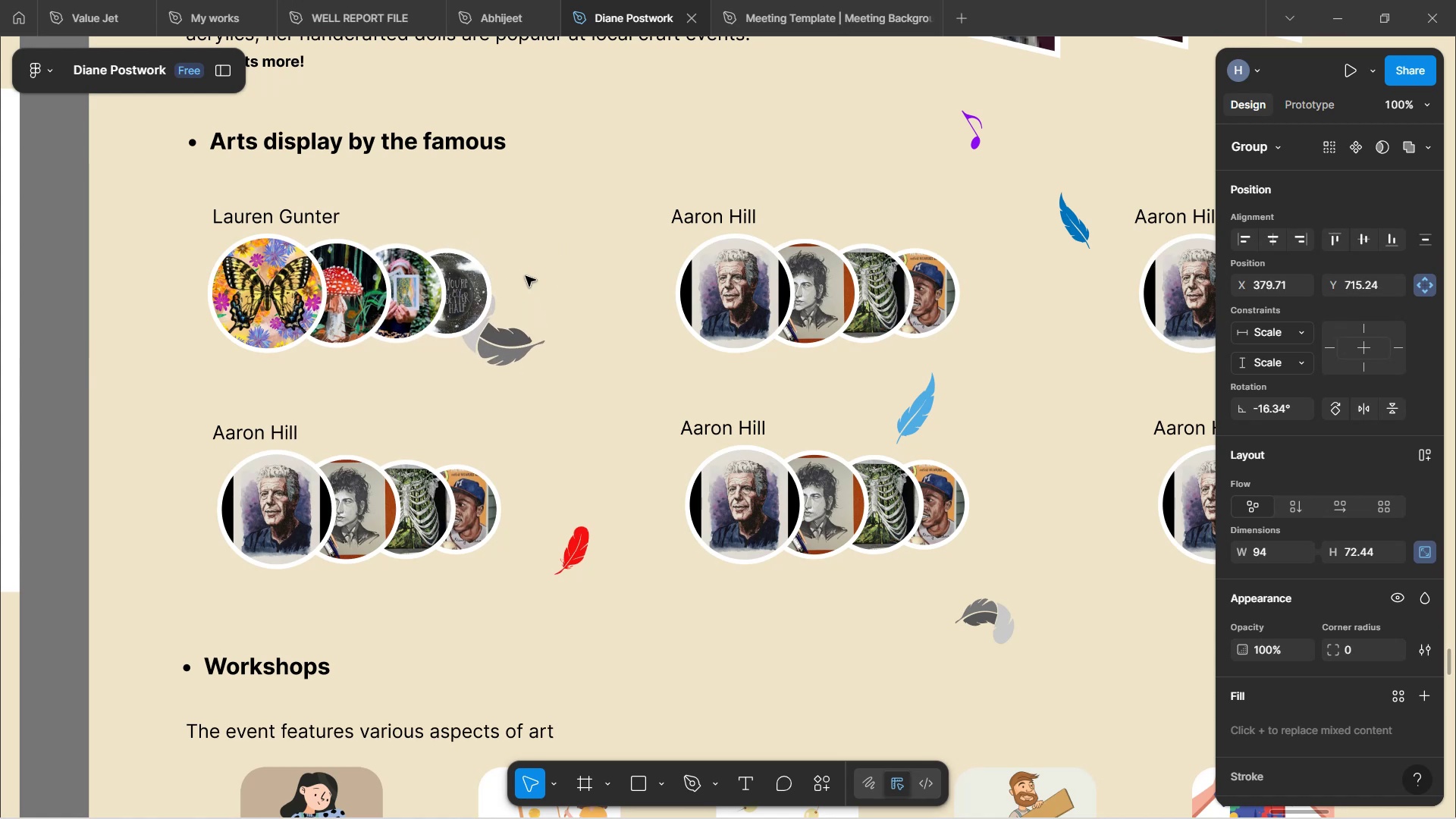 
key(ArrowDown)
 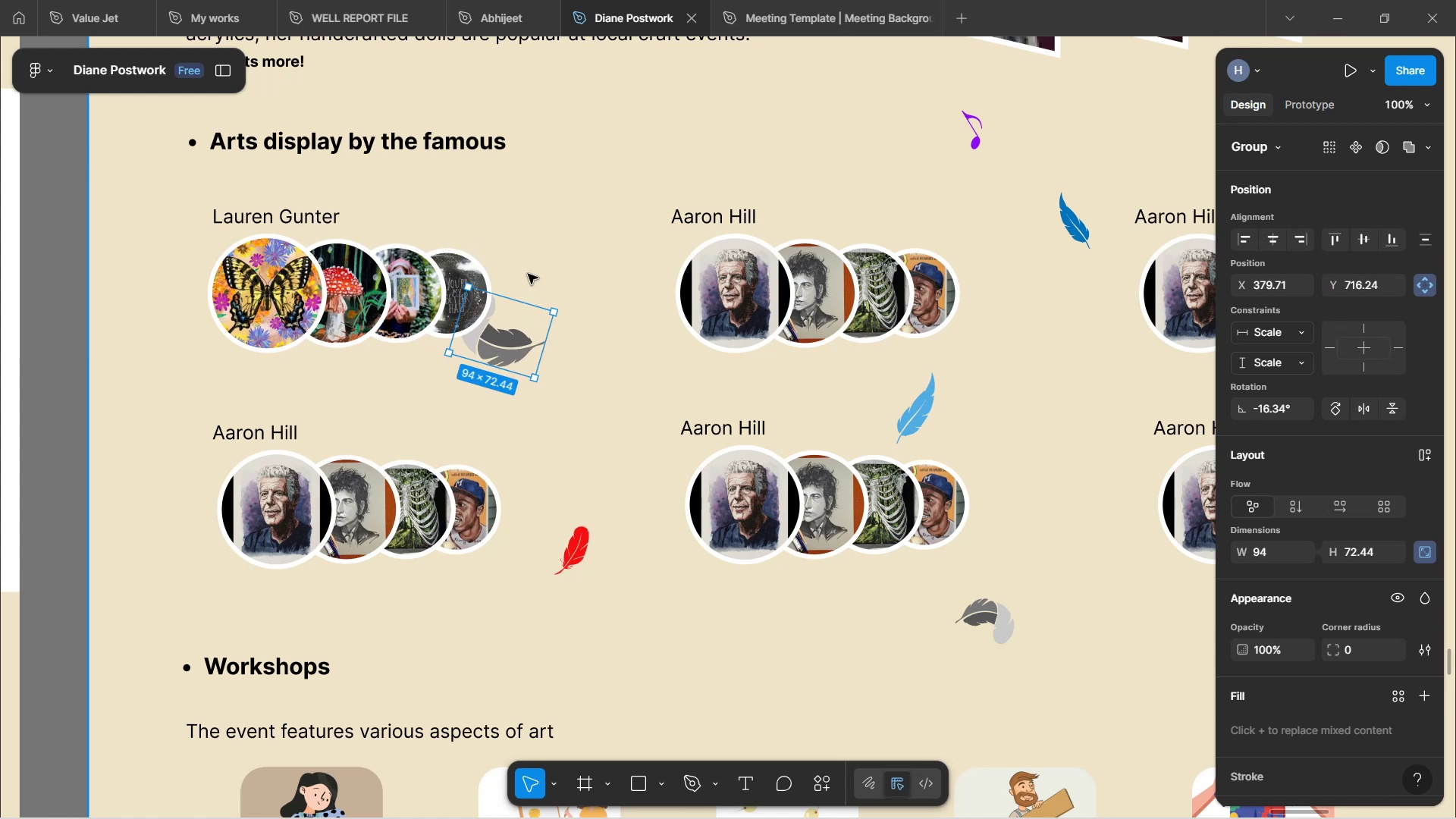 
hold_key(key=ArrowRight, duration=0.81)
 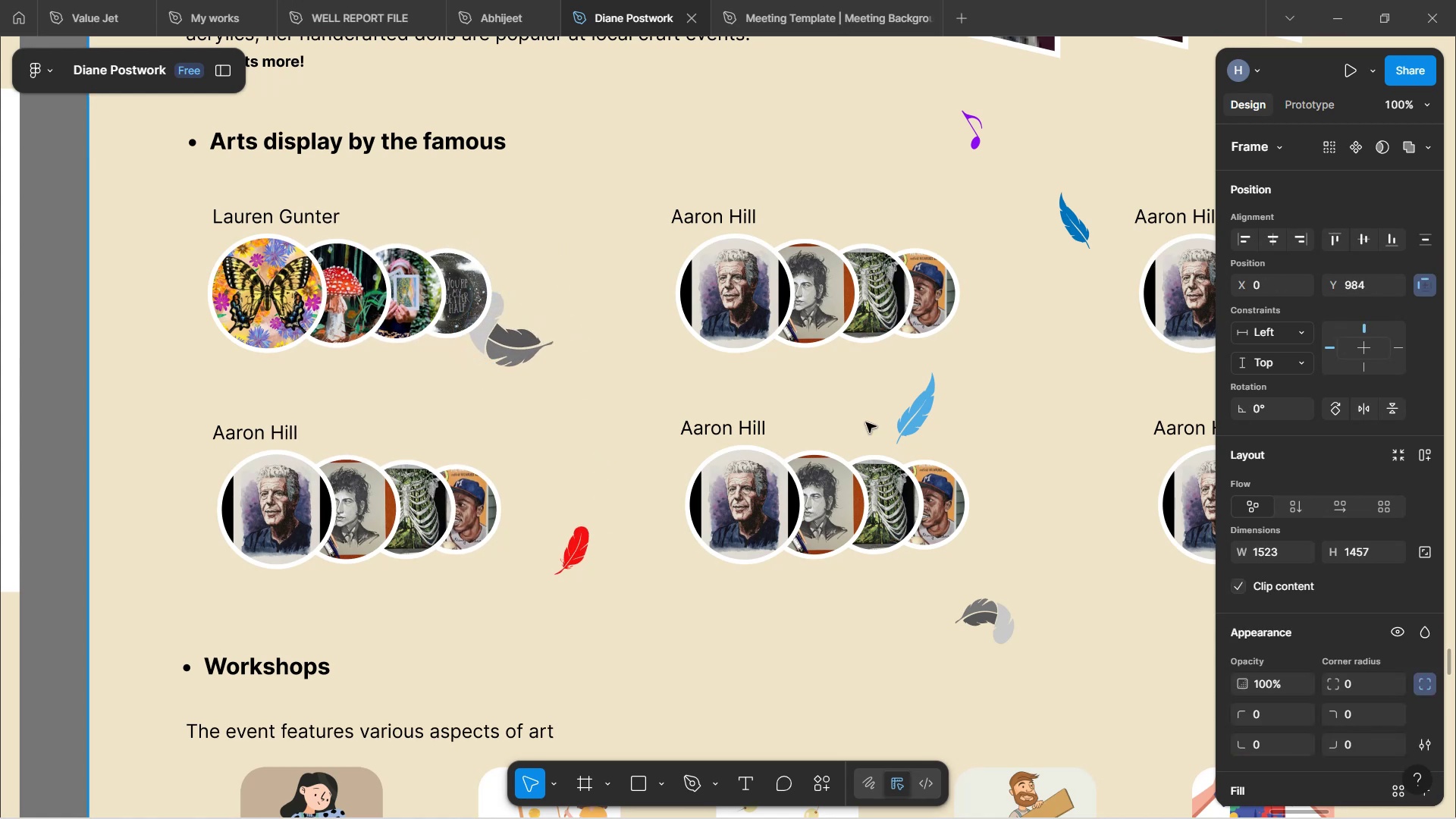 
double_click([910, 418])
 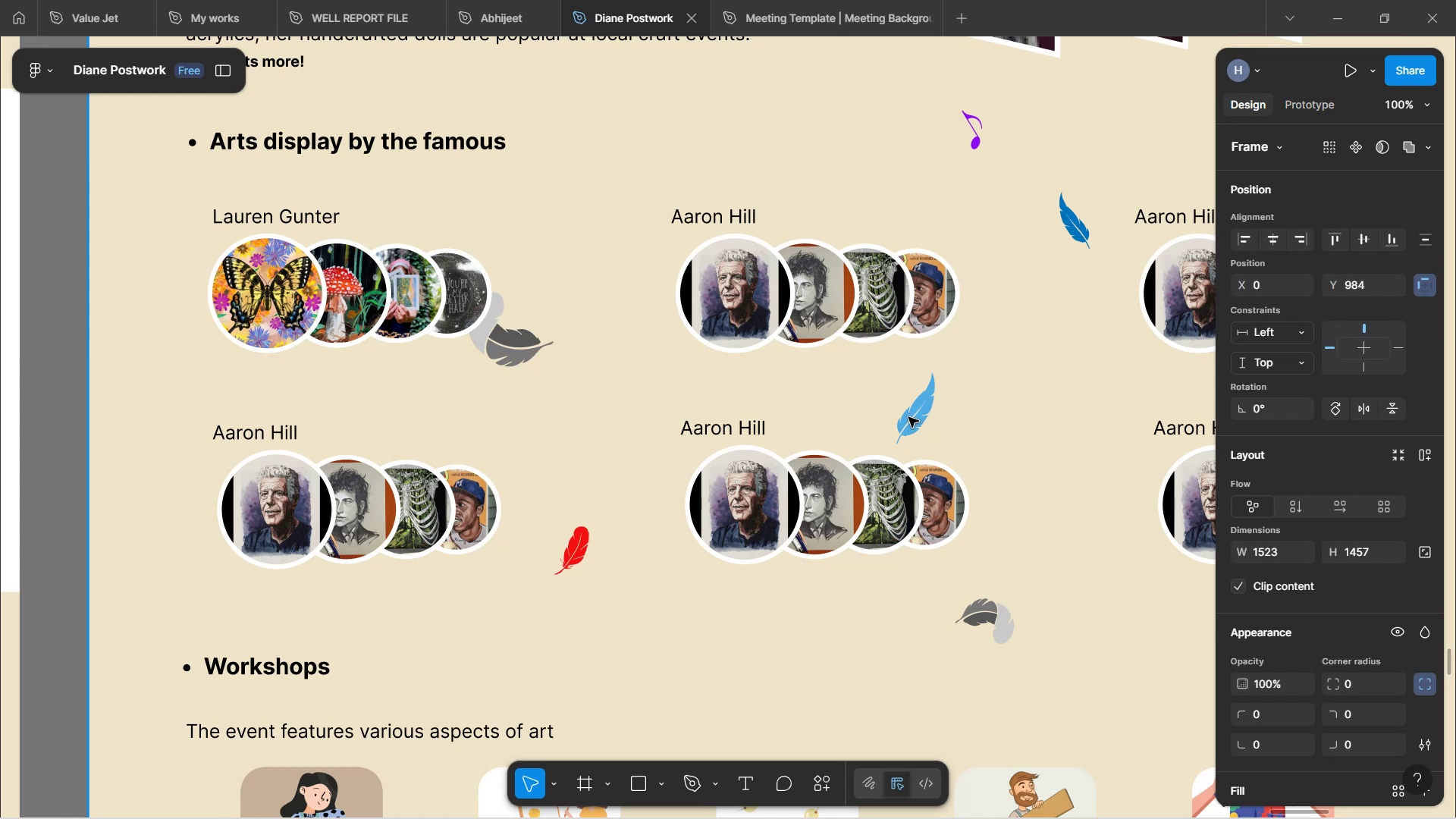 
key(Shift+ShiftLeft)
 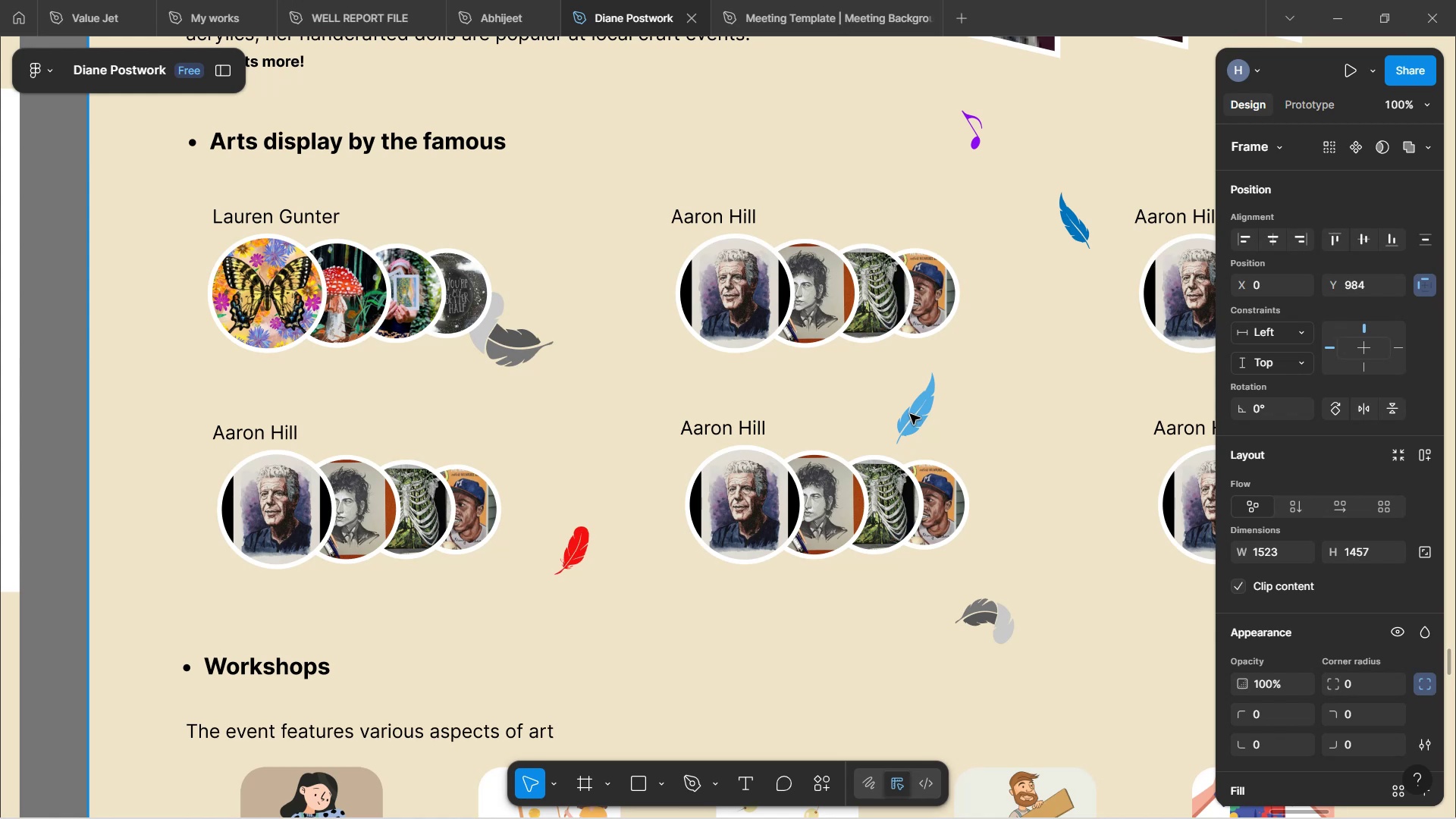 
hold_key(key=ShiftLeft, duration=1.52)
scroll: coordinate [903, 415], scroll_direction: down, amount: 8.0
 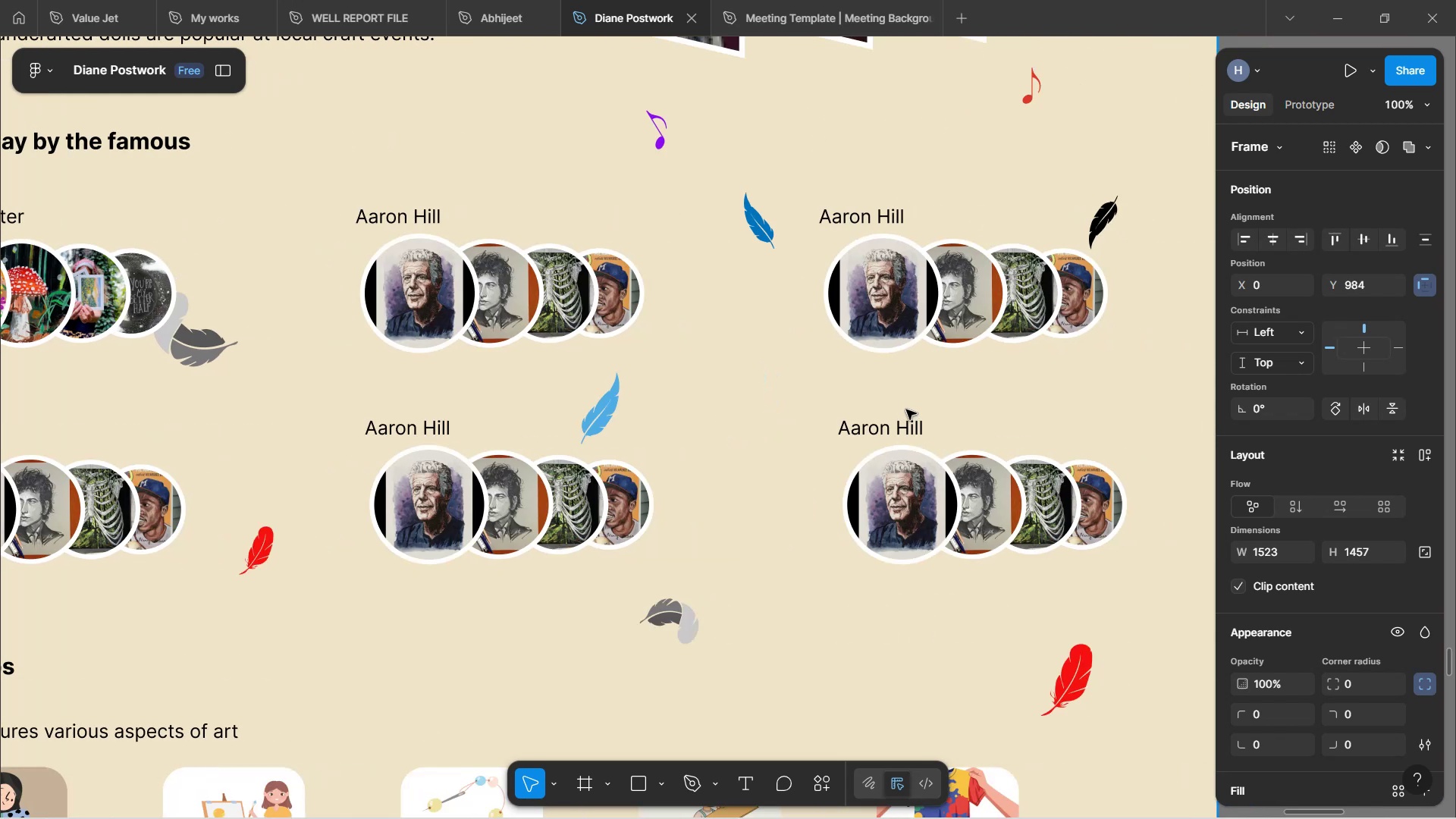 
key(Shift+ShiftLeft)
 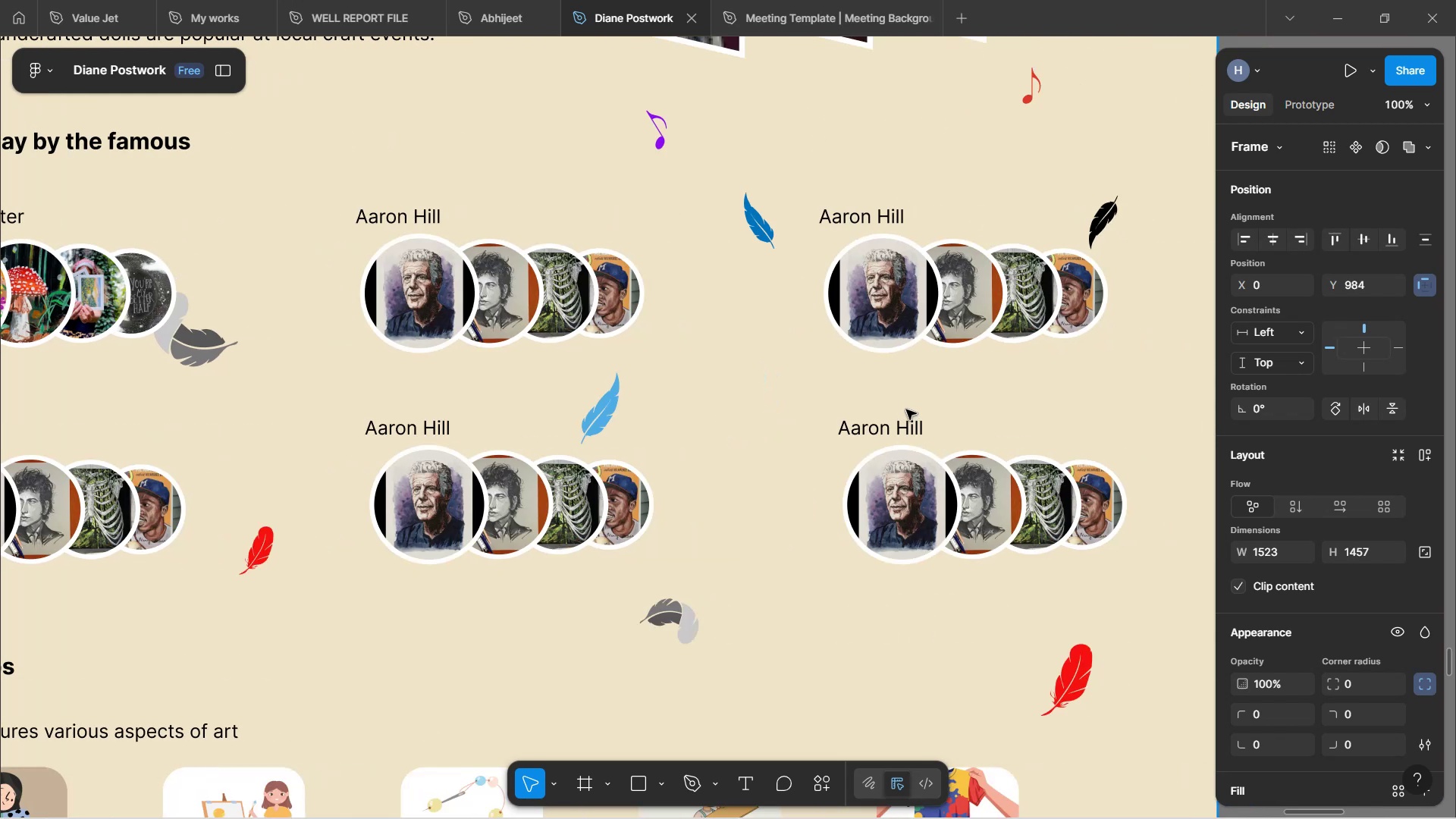 
scroll: coordinate [906, 410], scroll_direction: down, amount: 9.0
 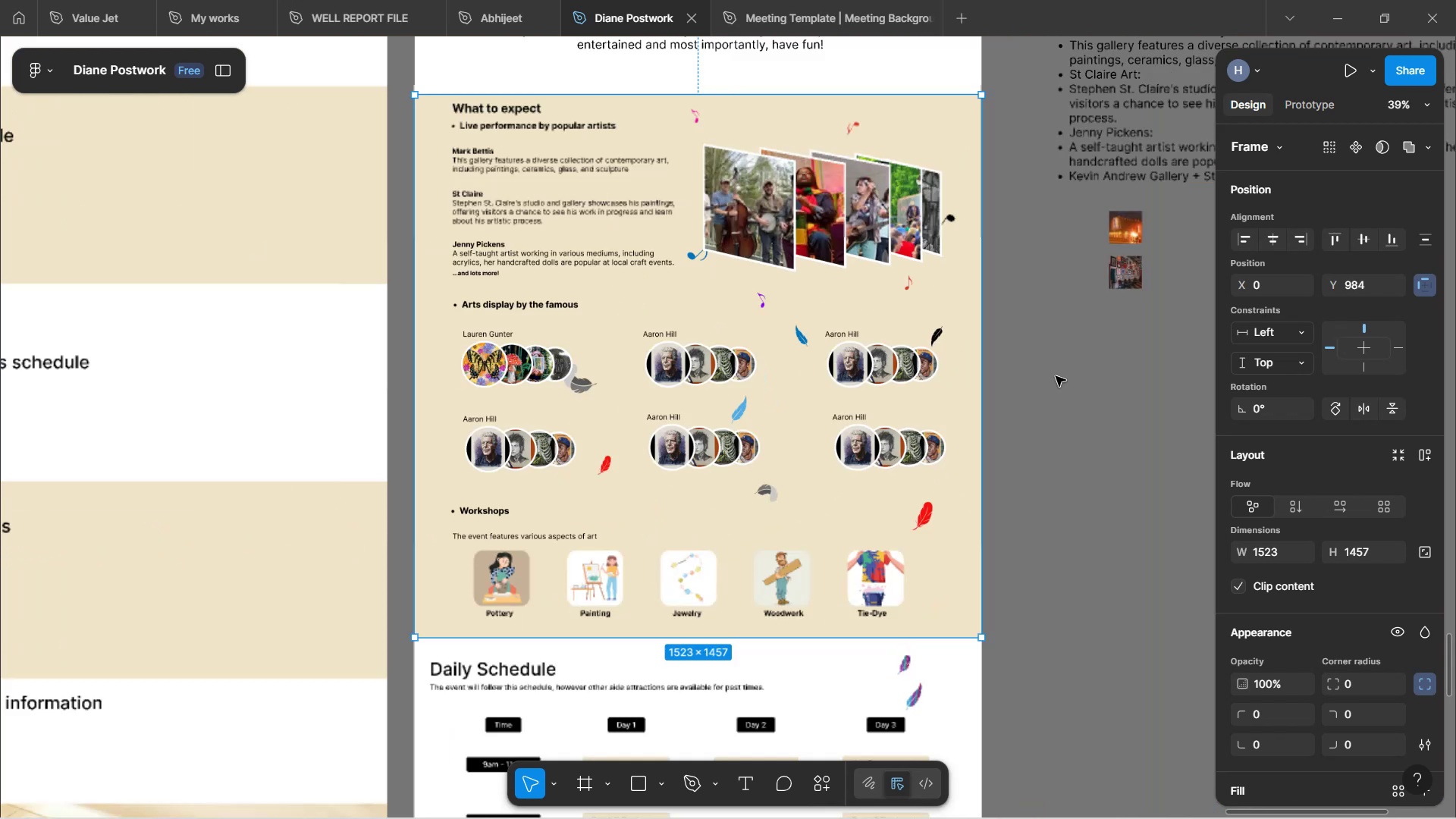 
hold_key(key=ControlLeft, duration=0.76)
 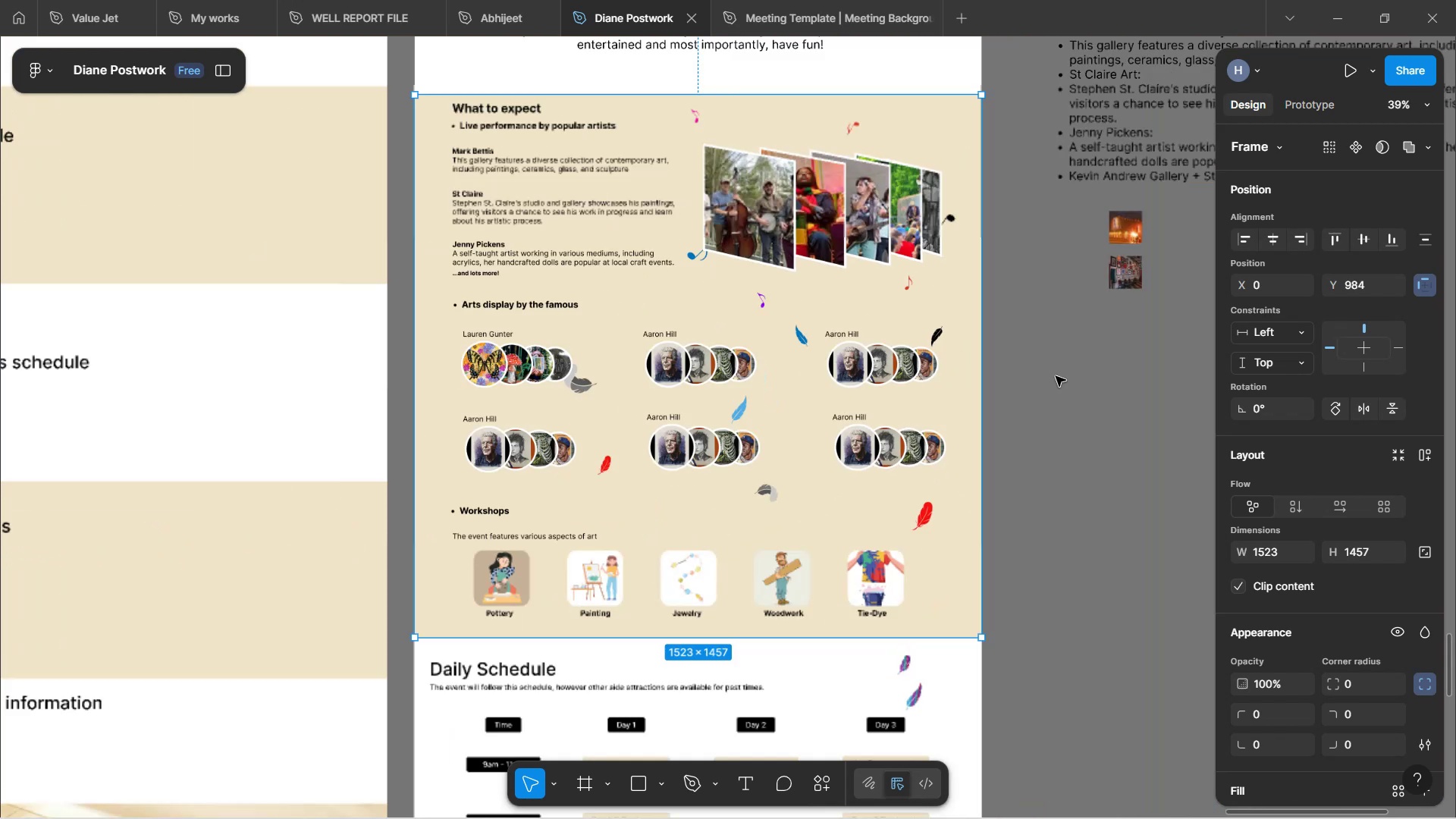 
left_click([993, 416])
 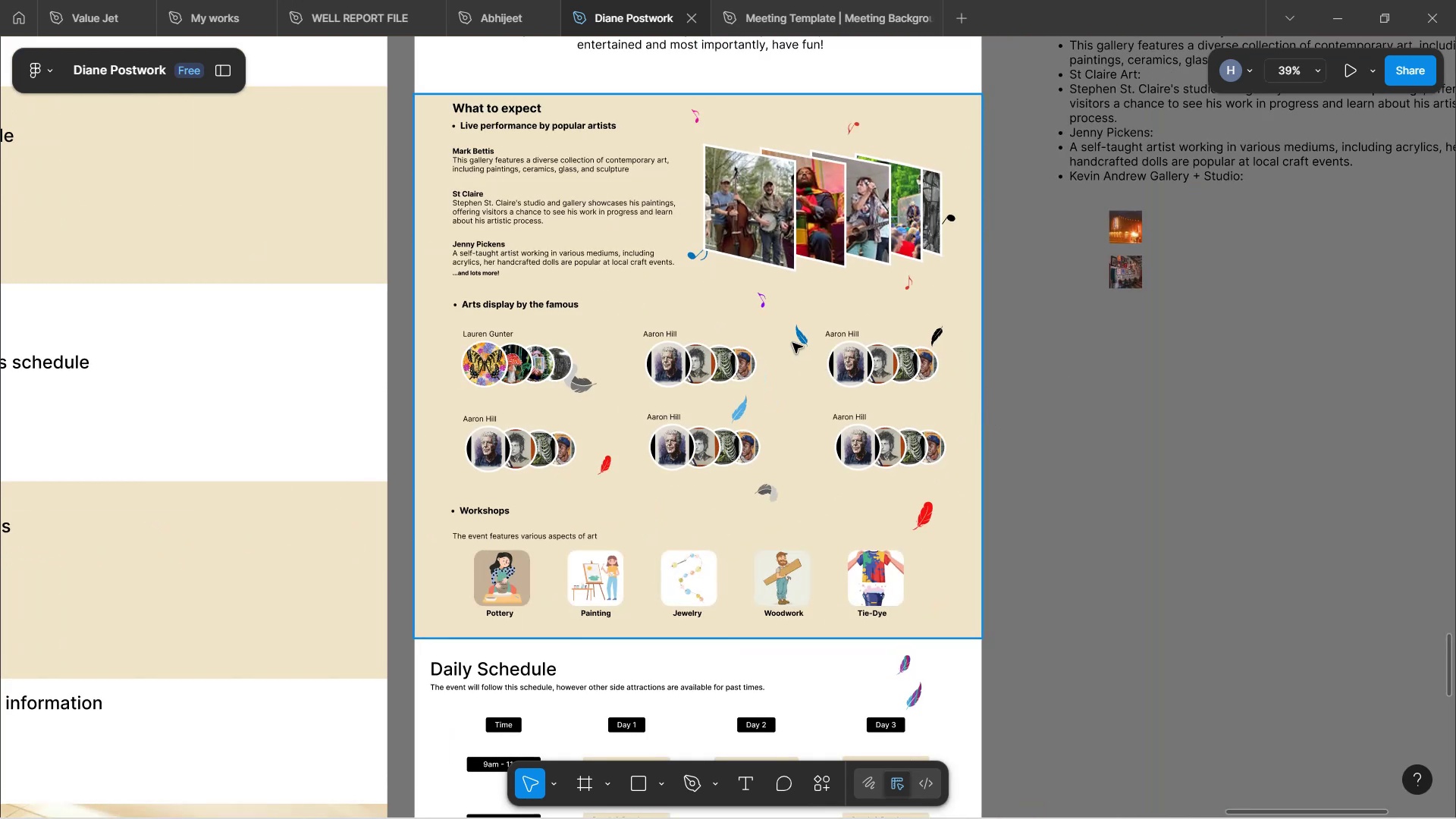 
double_click([800, 335])
 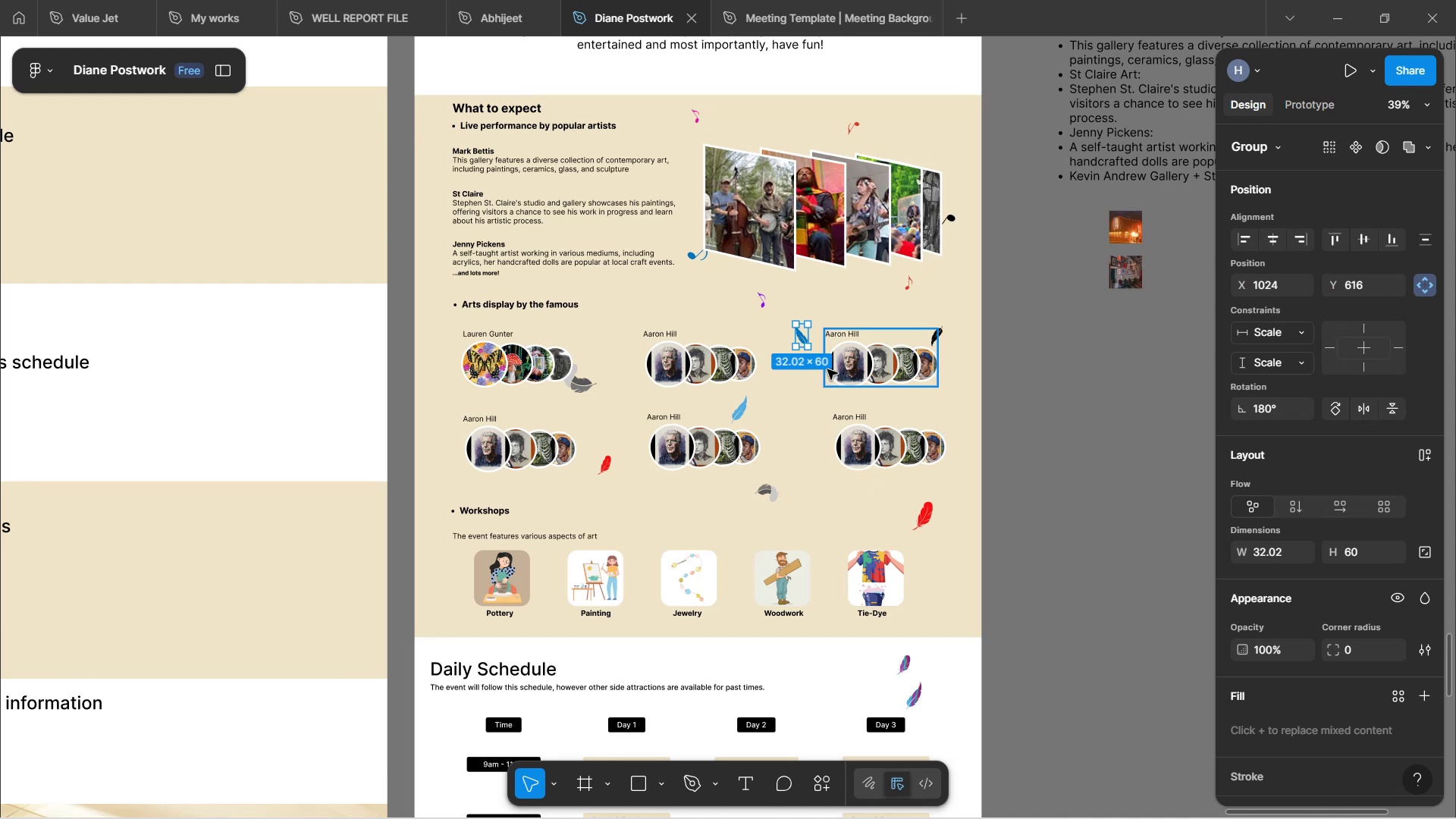 
hold_key(key=ControlLeft, duration=0.46)
scroll: coordinate [924, 391], scroll_direction: up, amount: 3.0
 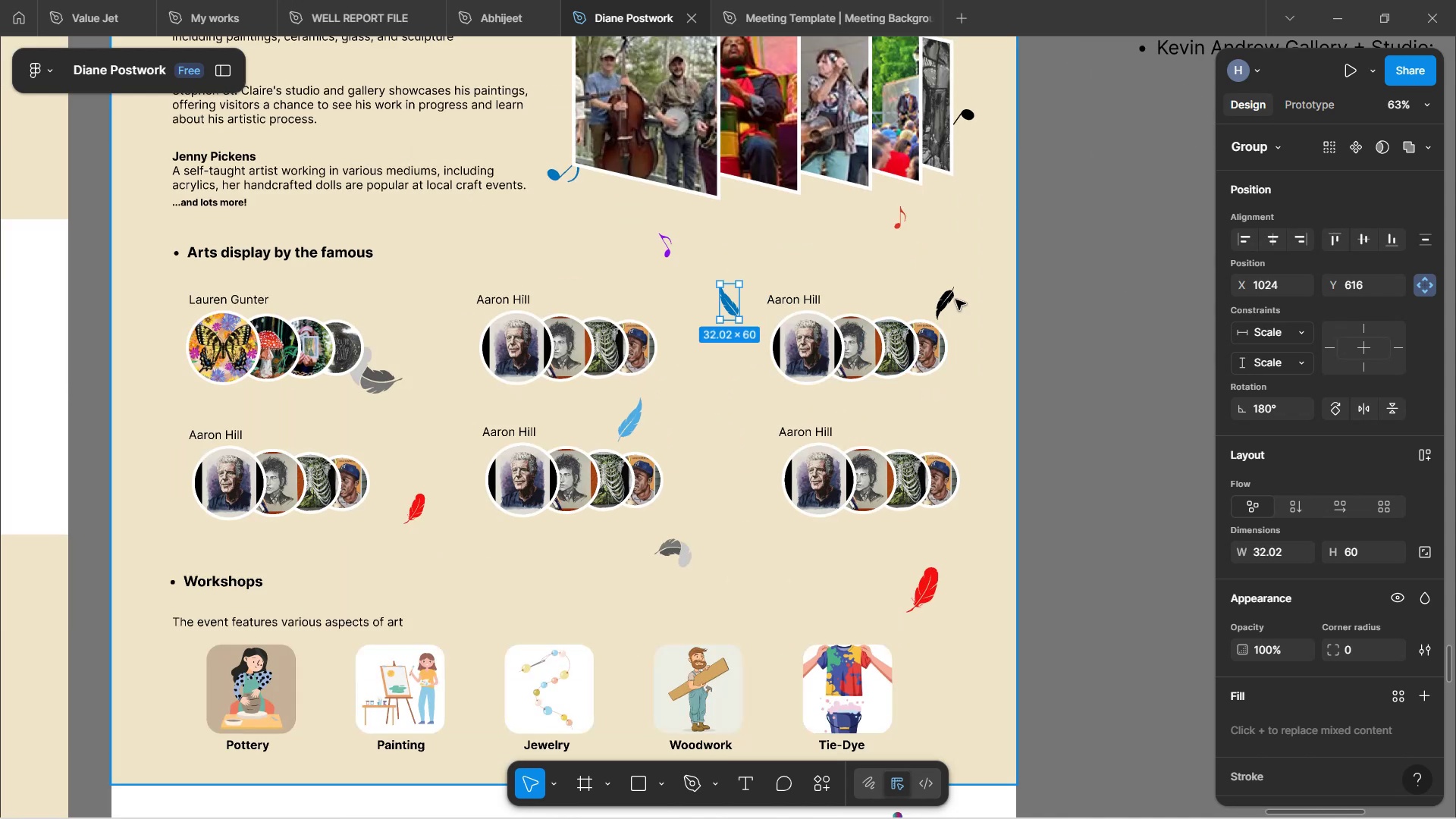 
left_click([955, 301])
 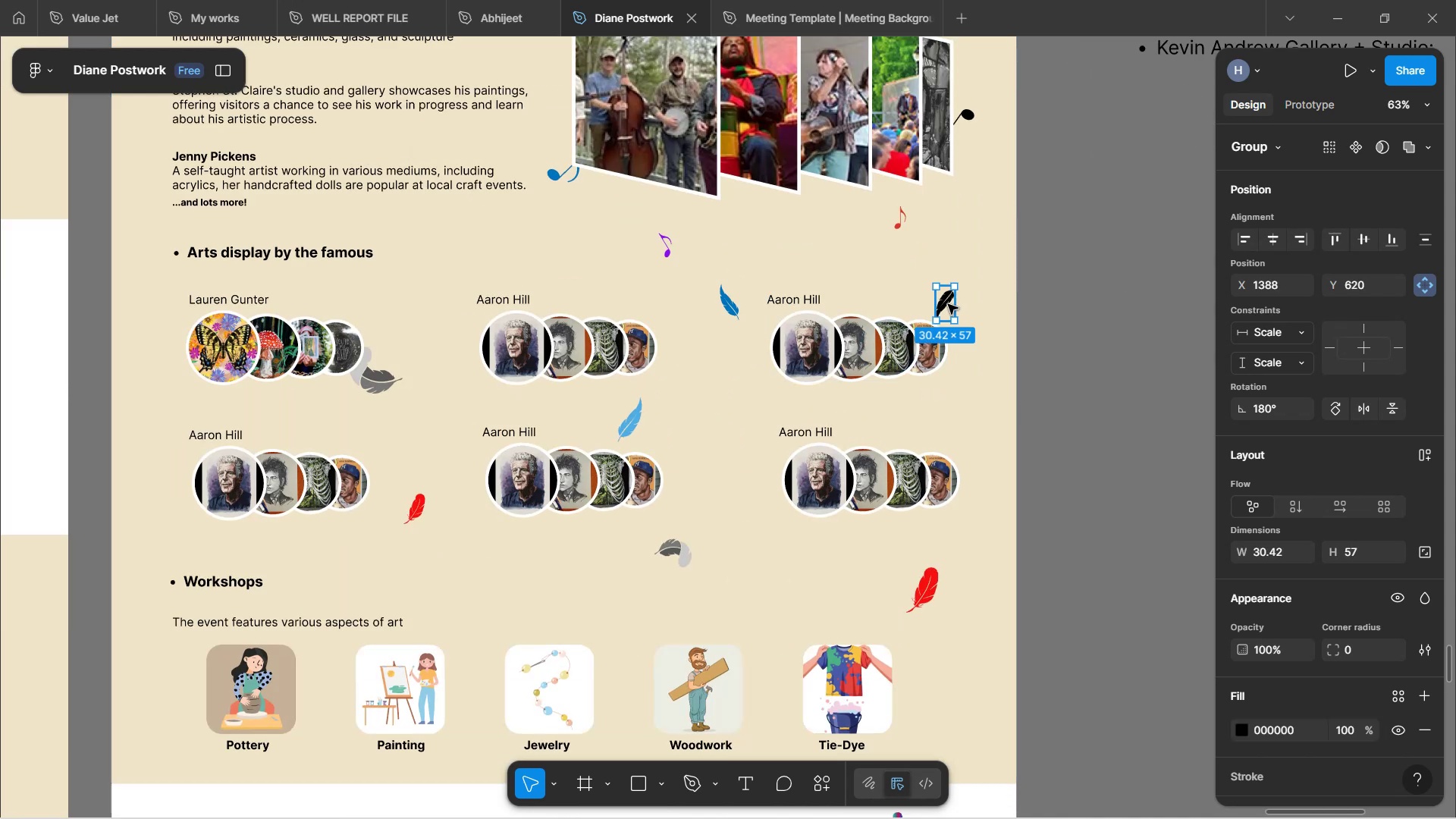 
hold_key(key=AltLeft, duration=1.53)
left_click_drag(start_coordinate=[948, 304], to_coordinate=[197, 407])
 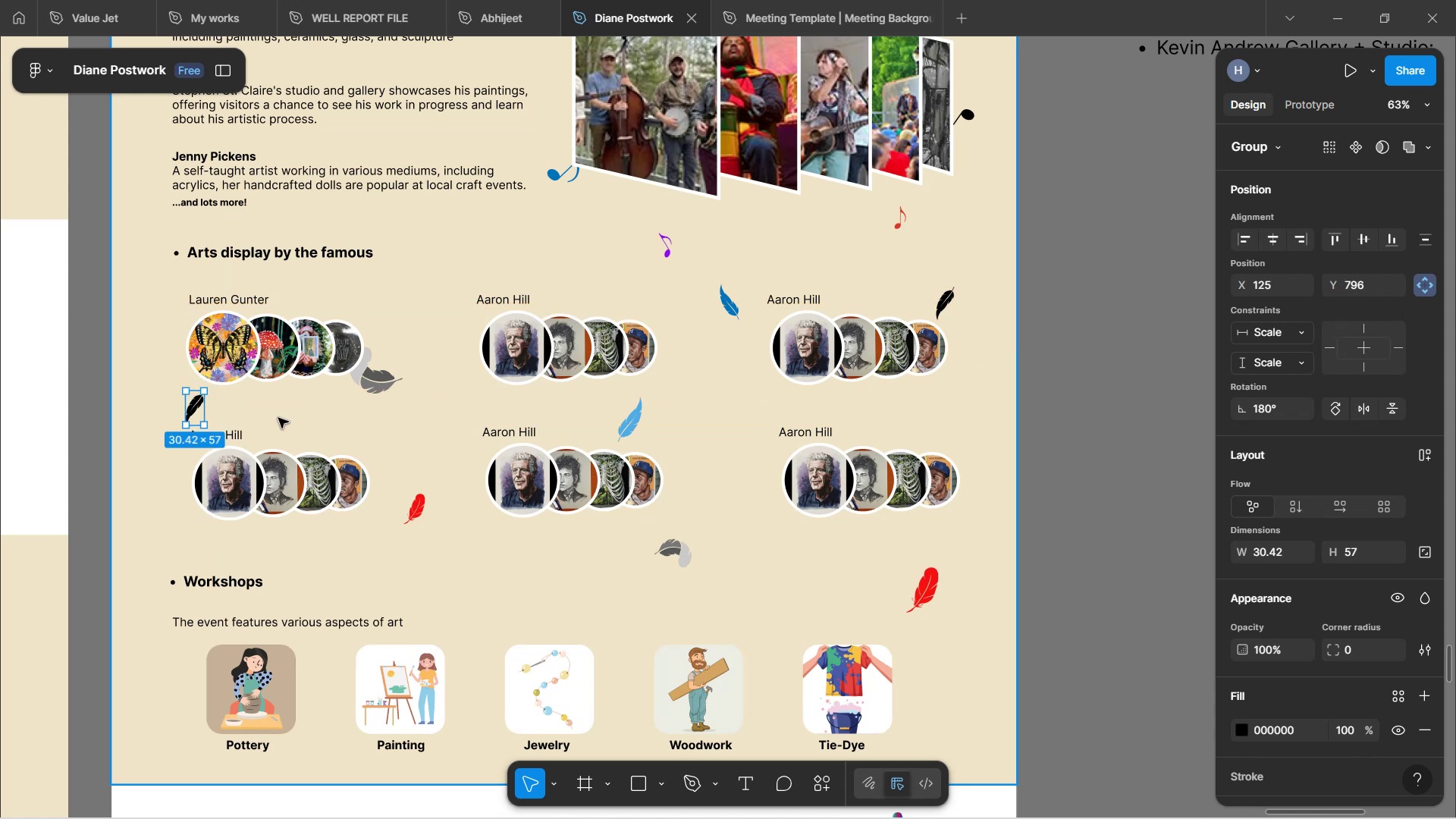 
hold_key(key=AltLeft, duration=1.5)
 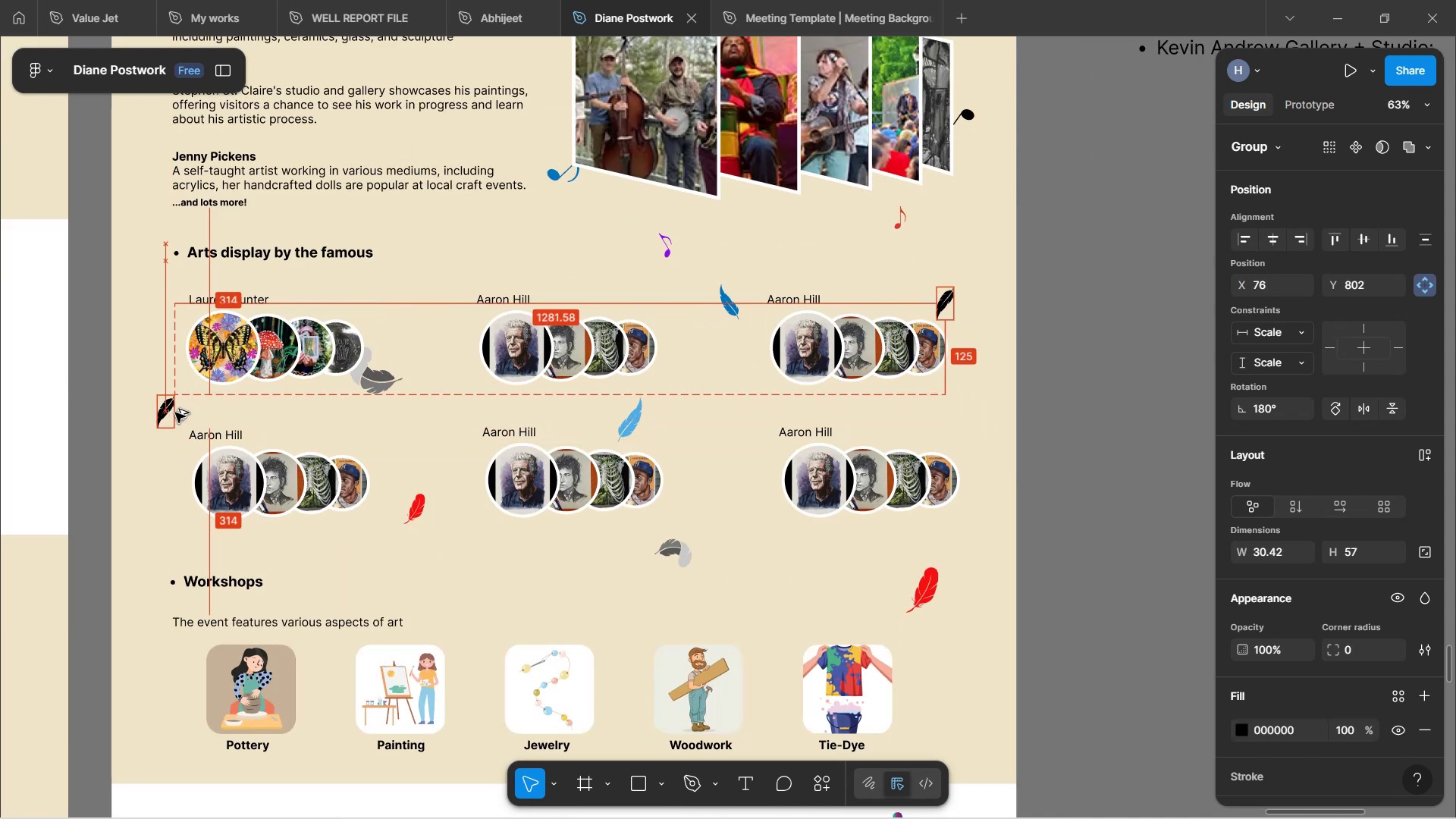 
hold_key(key=AltLeft, duration=1.32)
 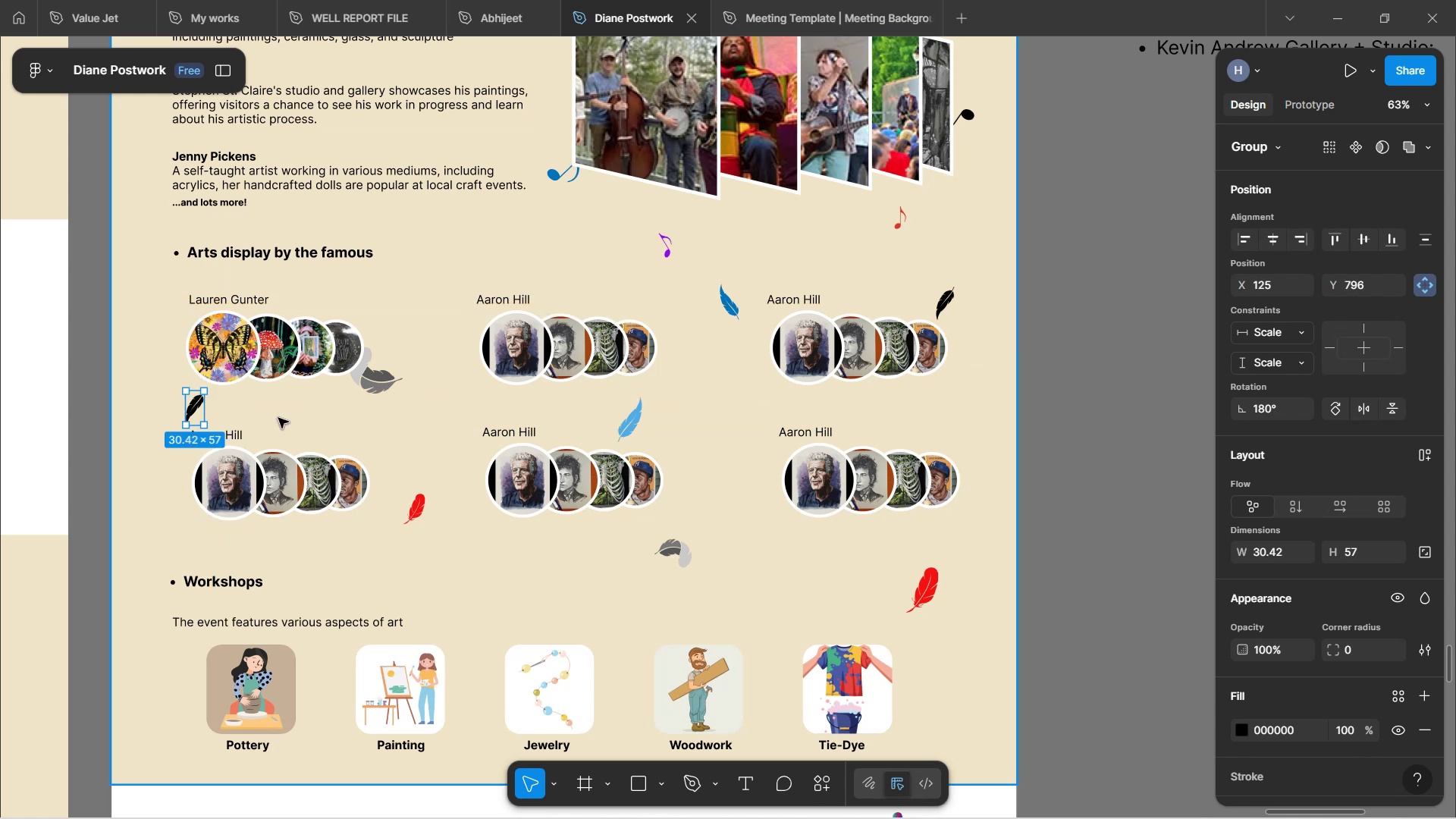 
left_click([278, 418])
 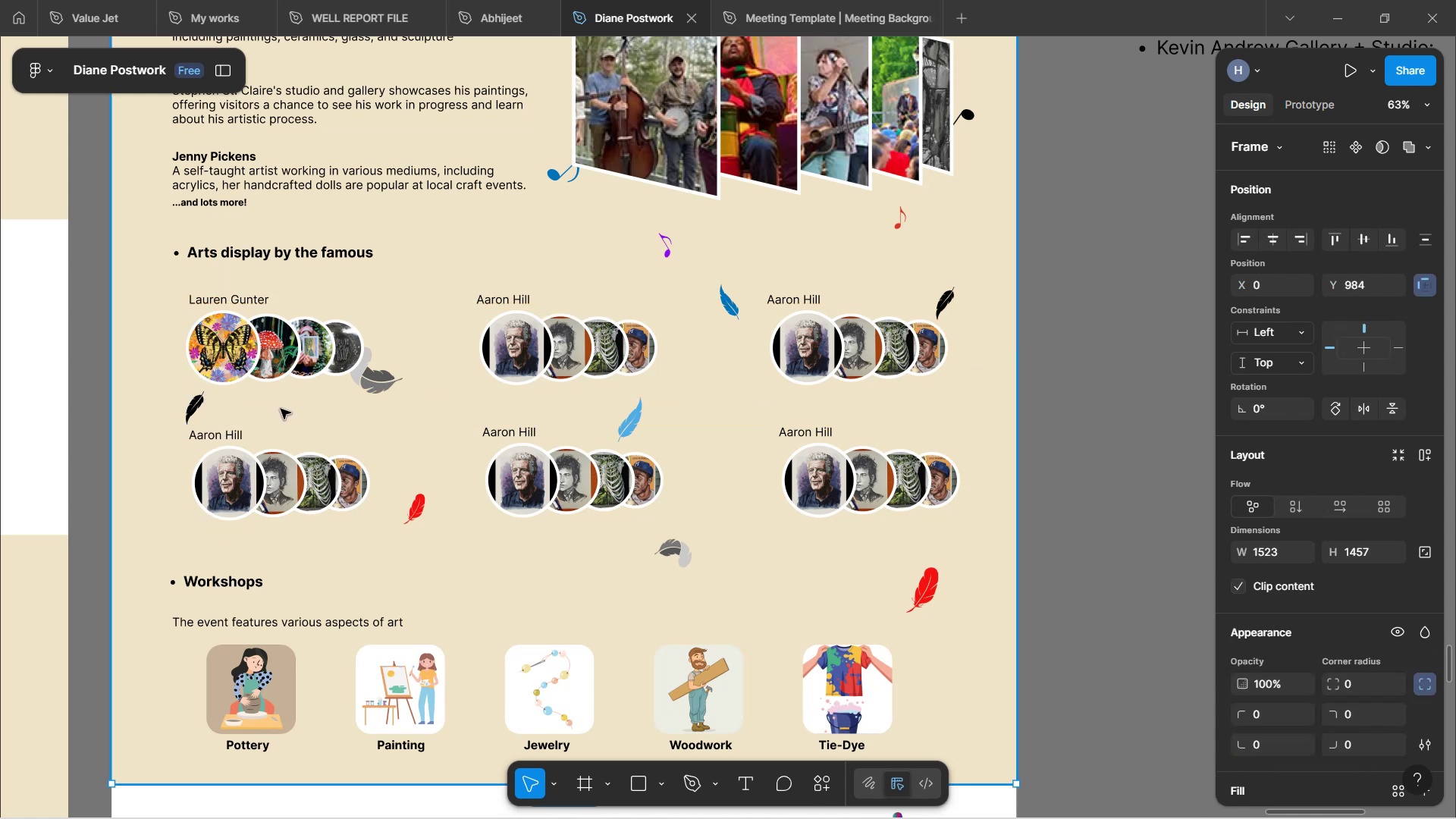 
scroll: coordinate [350, 525], scroll_direction: up, amount: 4.0
 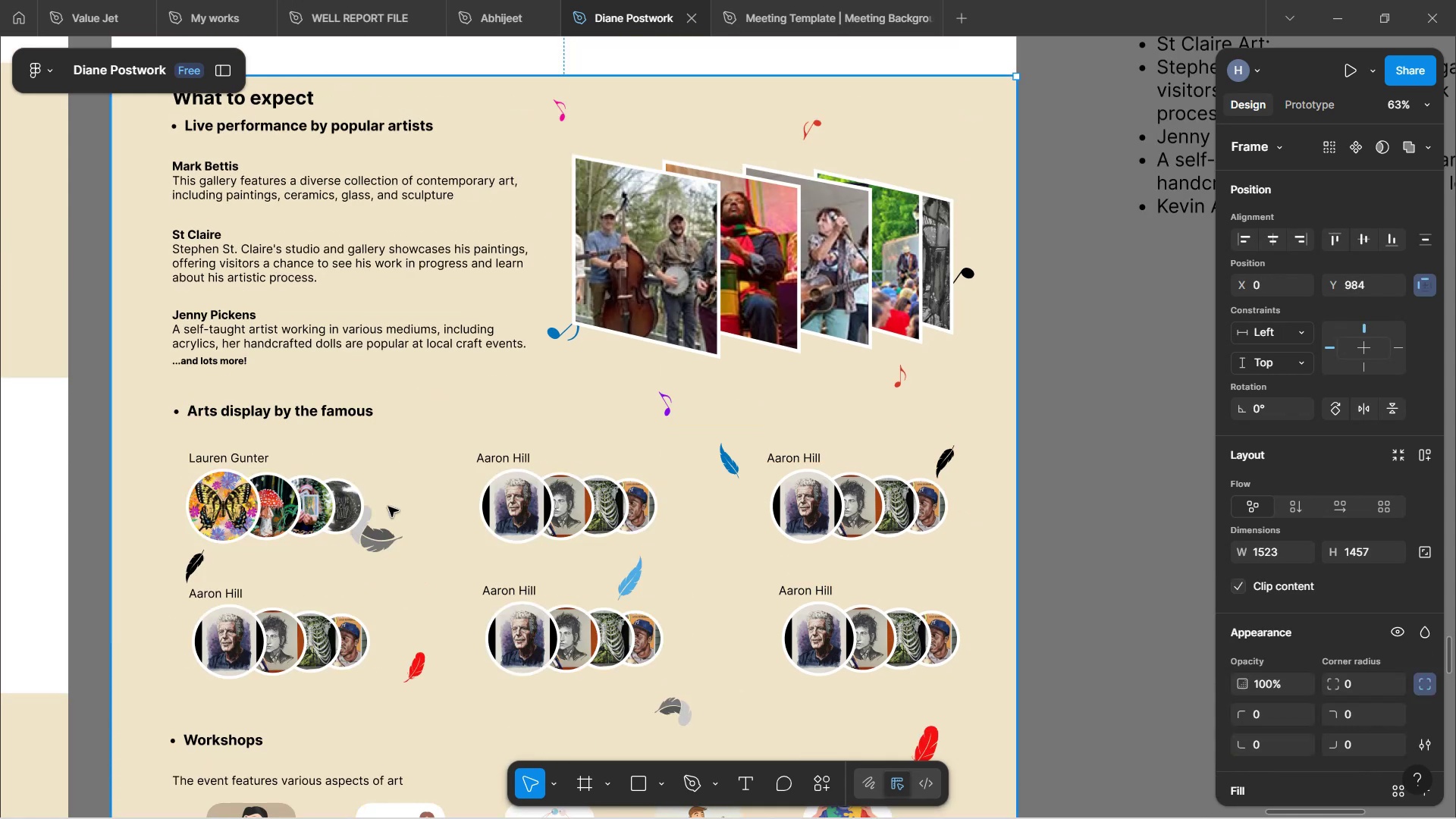 
scroll: coordinate [405, 474], scroll_direction: down, amount: 3.0
 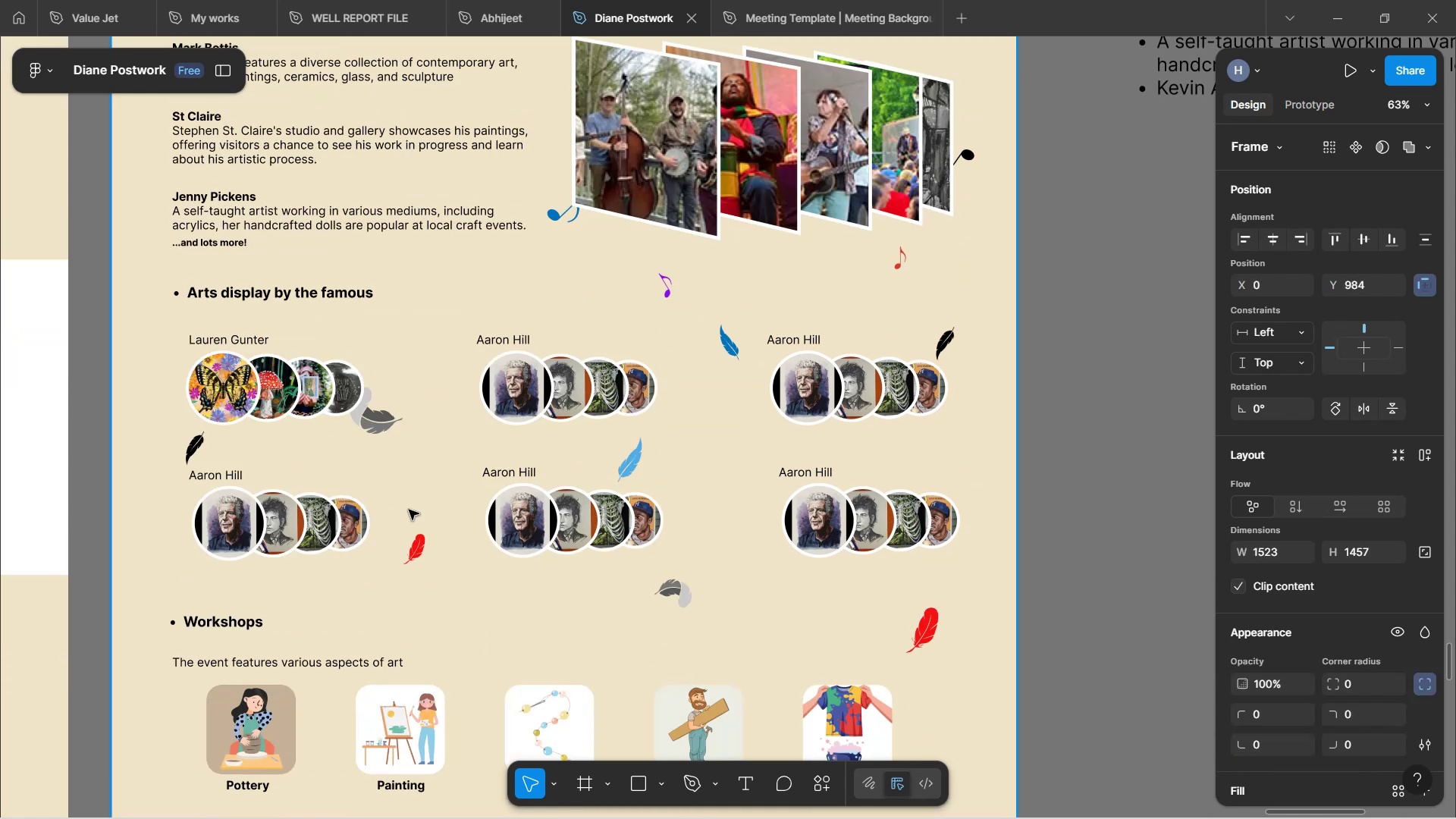 
hold_key(key=ControlLeft, duration=1.16)
scroll: coordinate [409, 510], scroll_direction: up, amount: 3.0
 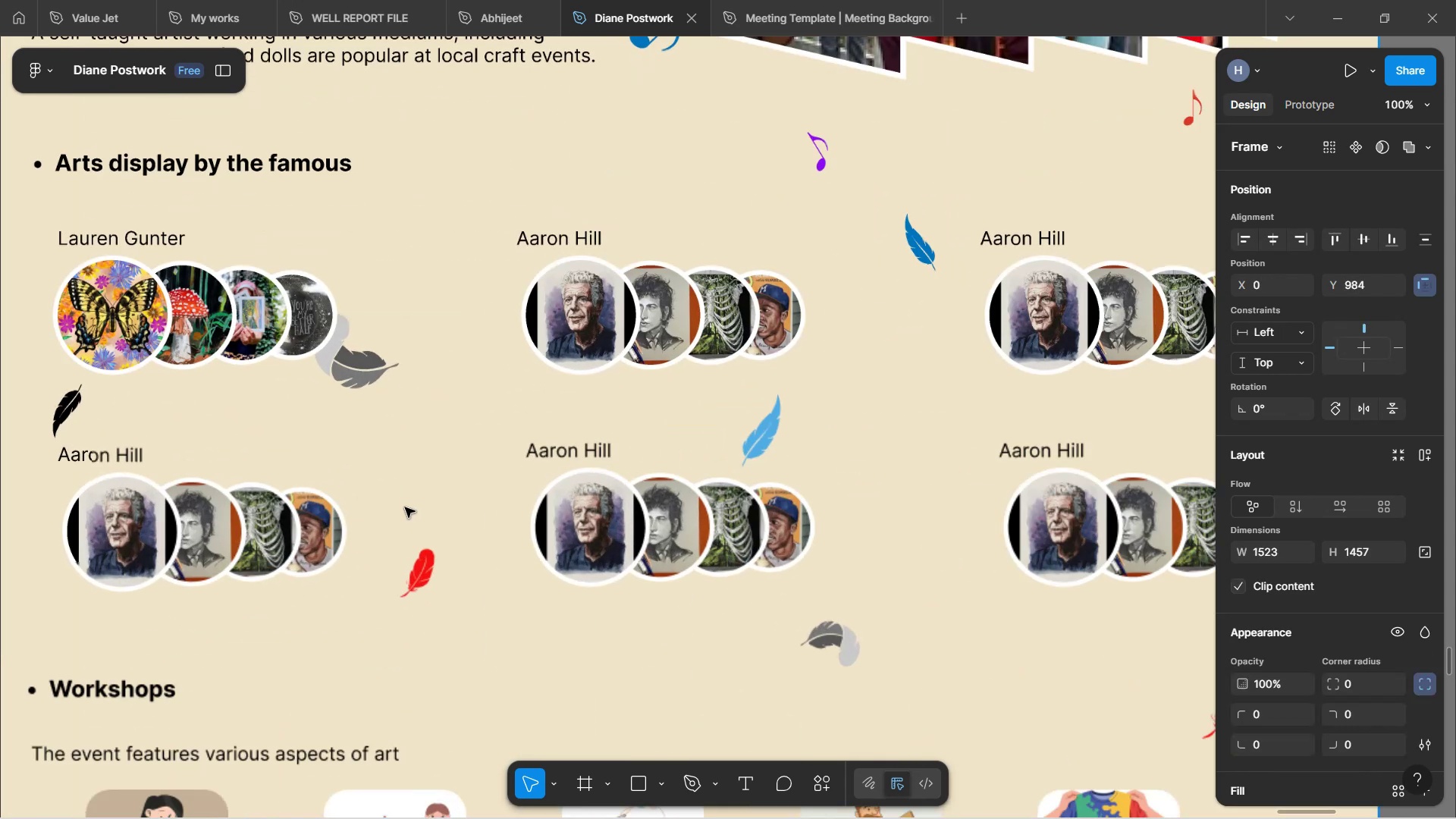 
hold_key(key=ShiftLeft, duration=0.65)
scroll: coordinate [405, 504], scroll_direction: up, amount: 2.0
 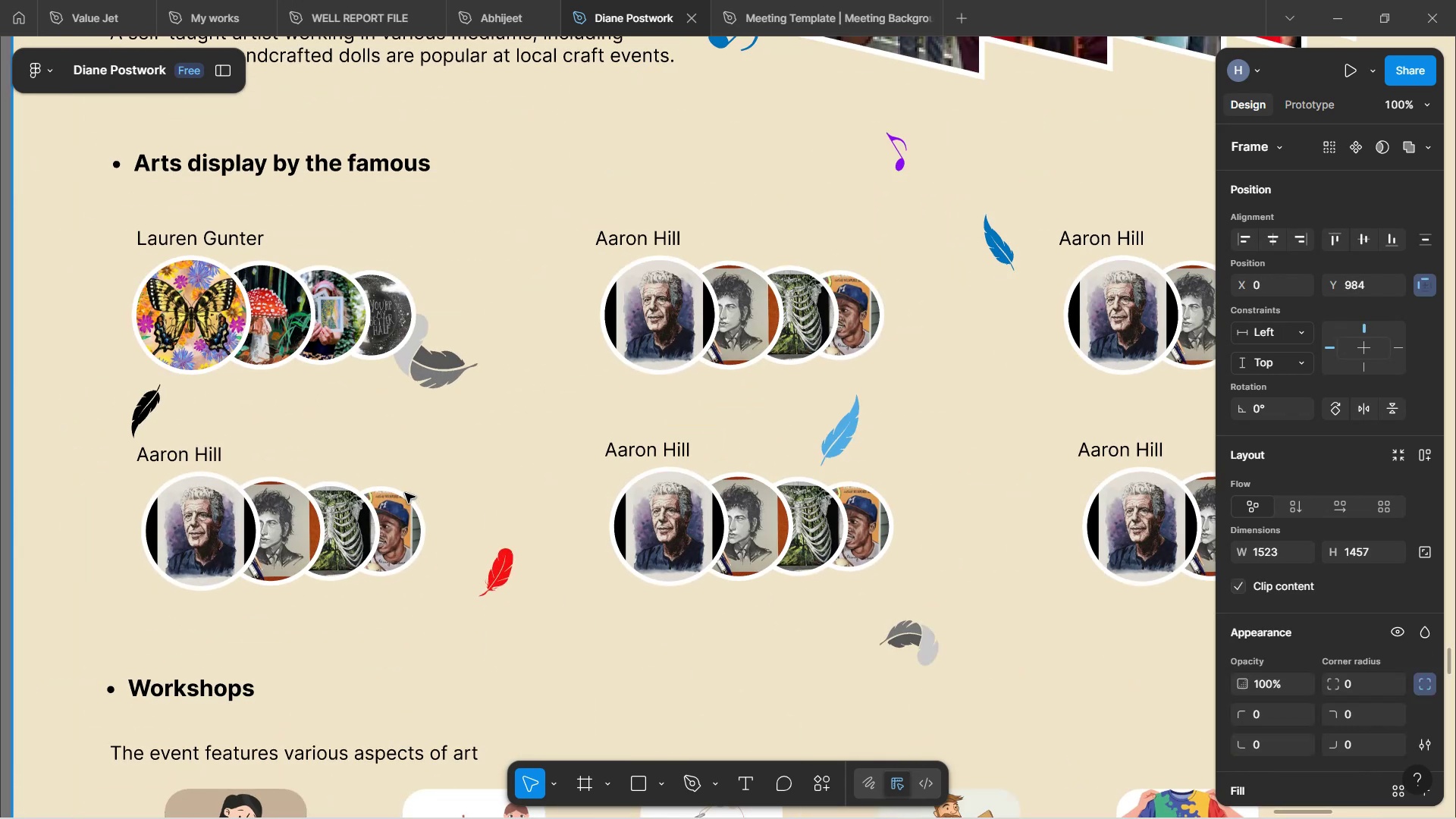 
hold_key(key=ShiftLeft, duration=1.38)
scroll: coordinate [417, 476], scroll_direction: down, amount: 8.0
 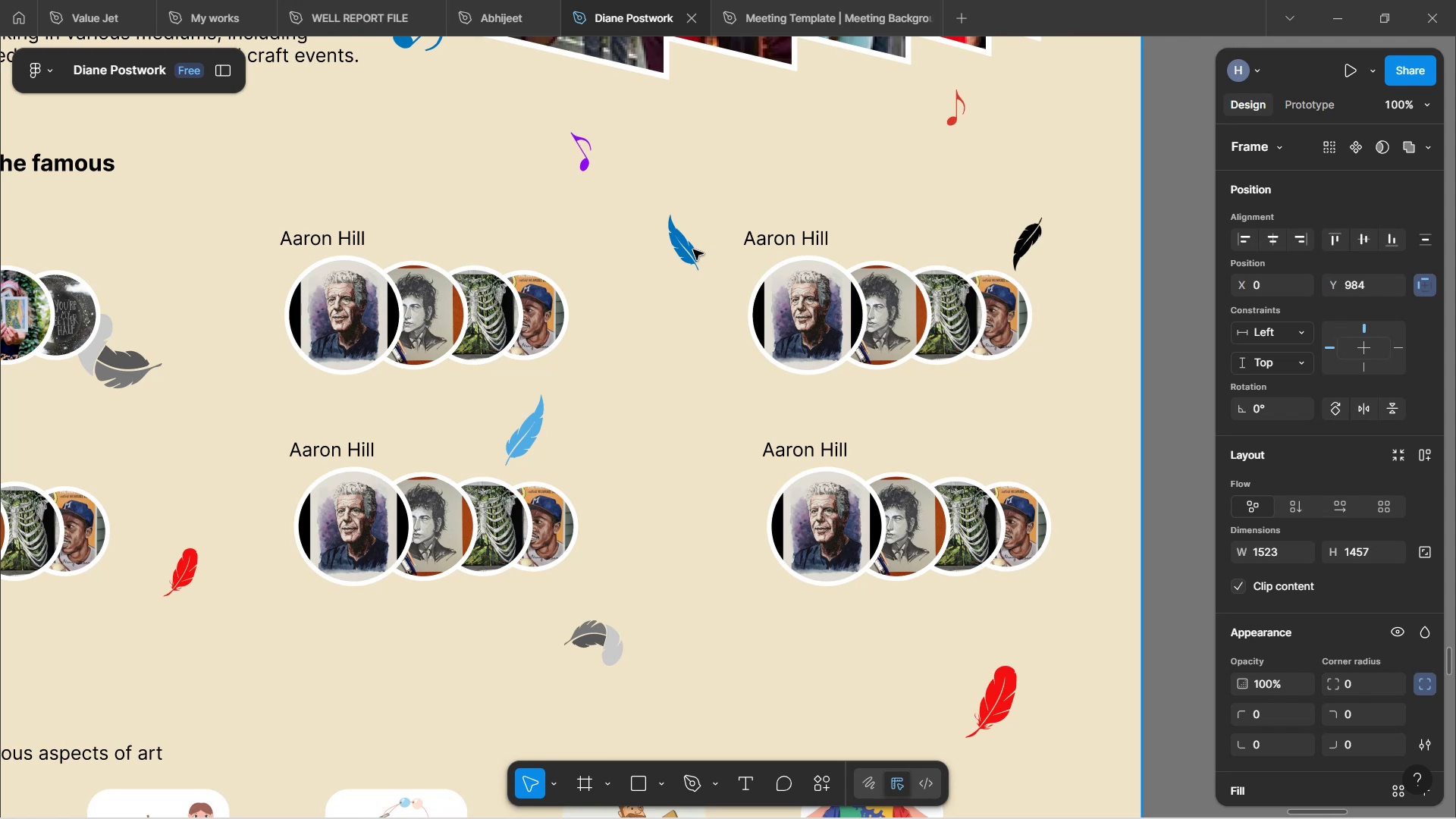 
double_click([681, 249])
 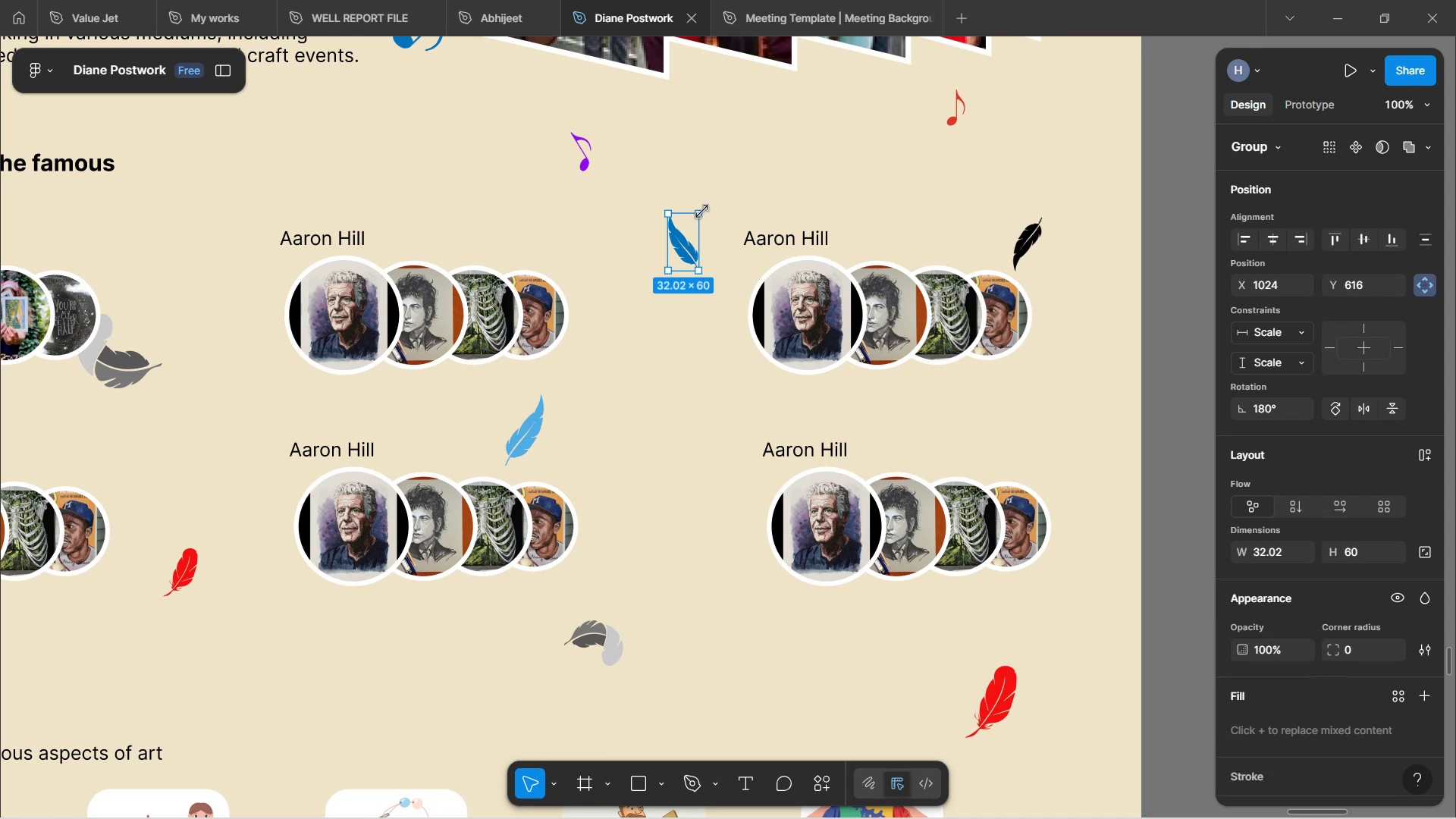 
left_click_drag(start_coordinate=[706, 206], to_coordinate=[720, 269])
 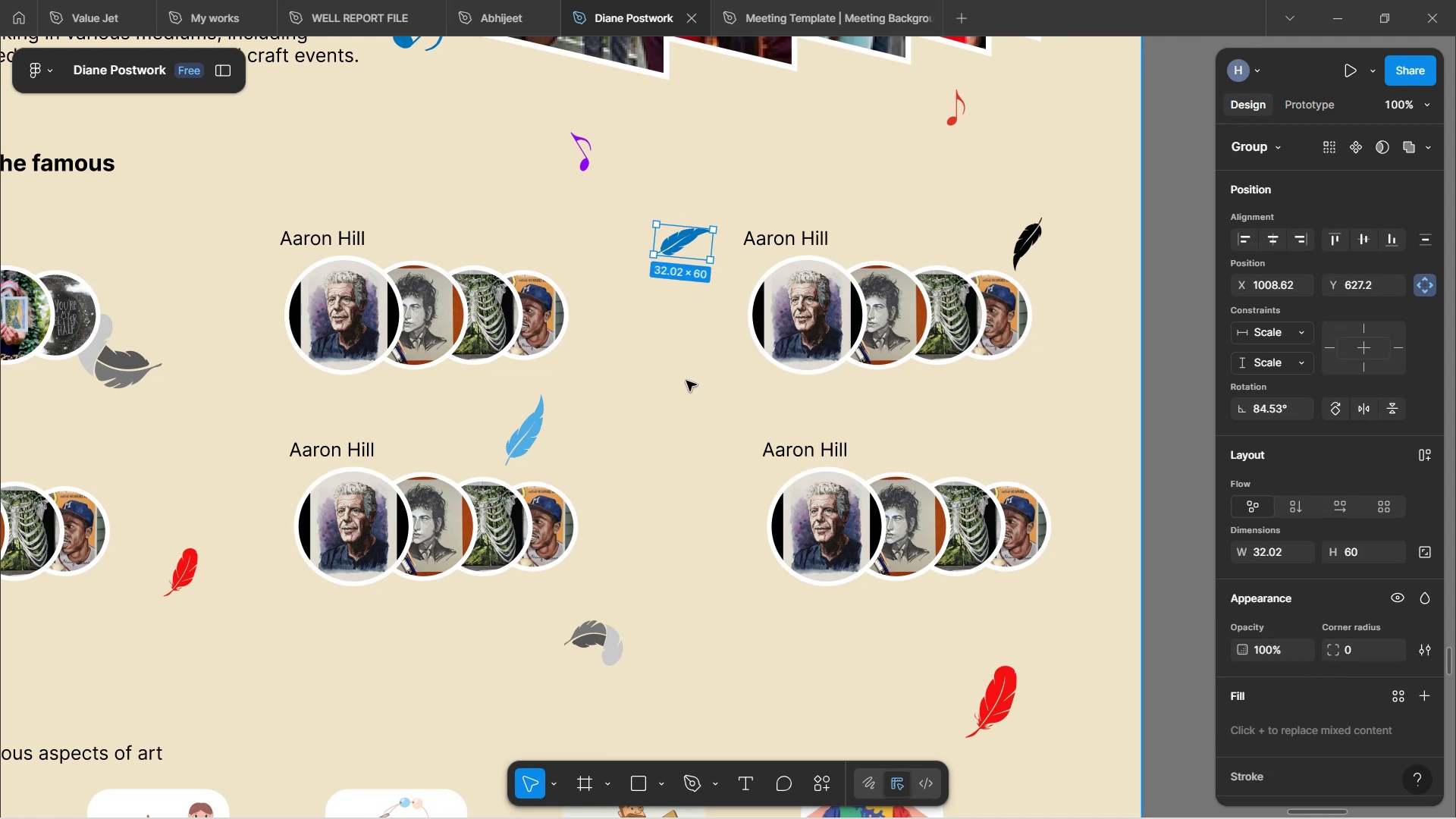 
left_click([687, 381])
 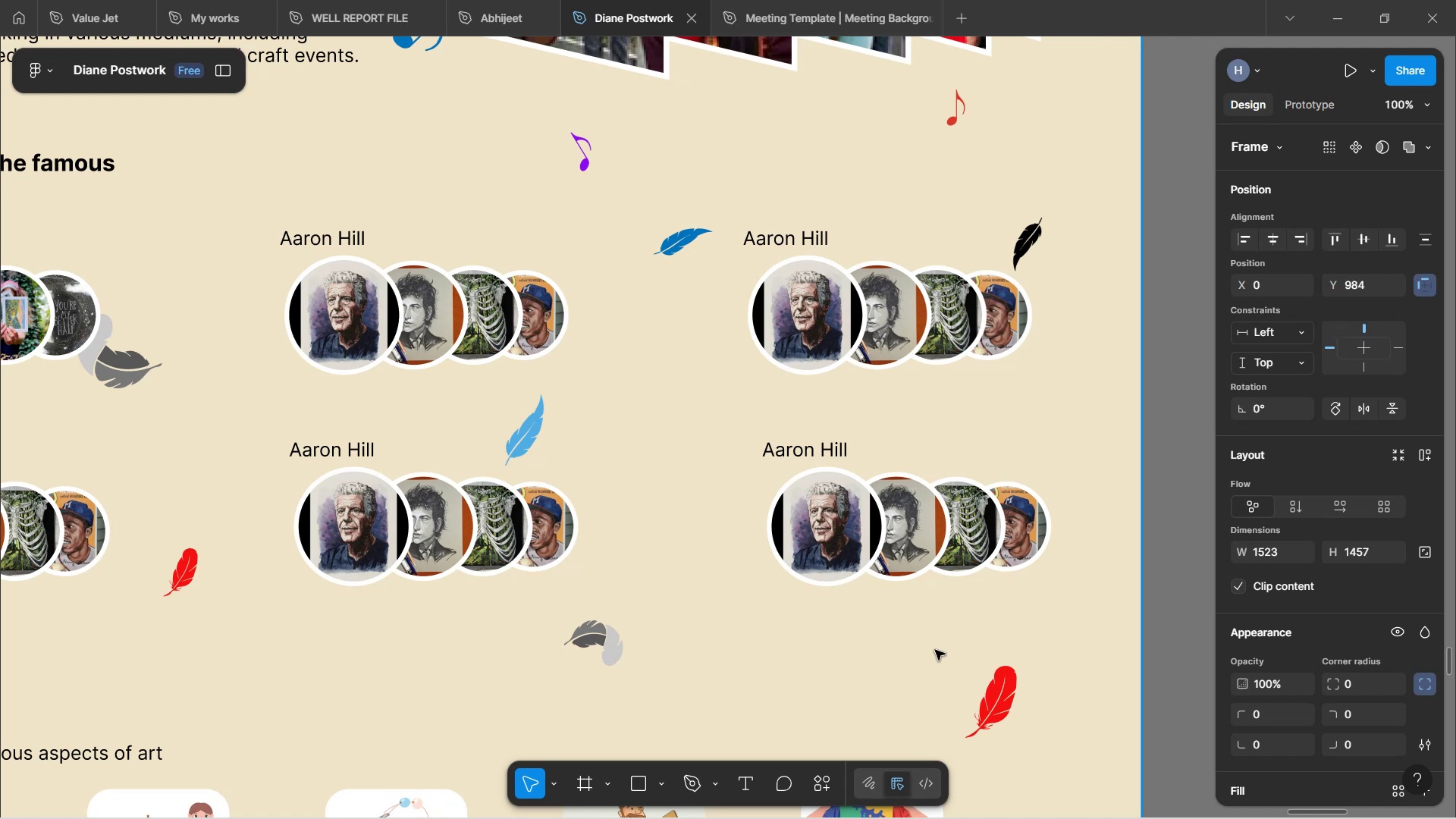 
scroll: coordinate [765, 428], scroll_direction: up, amount: 2.0
 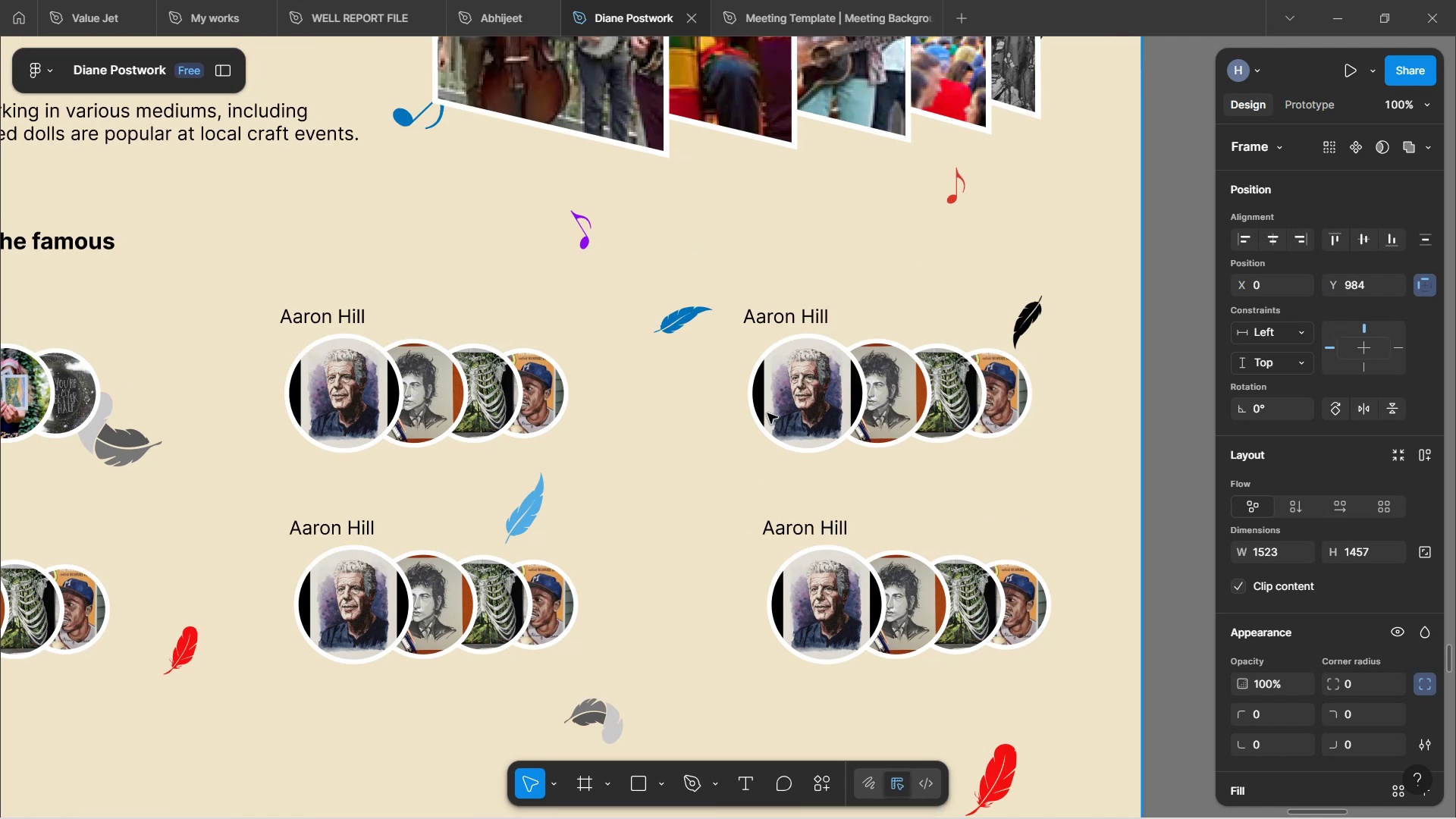 
hold_key(key=ControlLeft, duration=0.96)
scroll: coordinate [763, 420], scroll_direction: down, amount: 6.0
 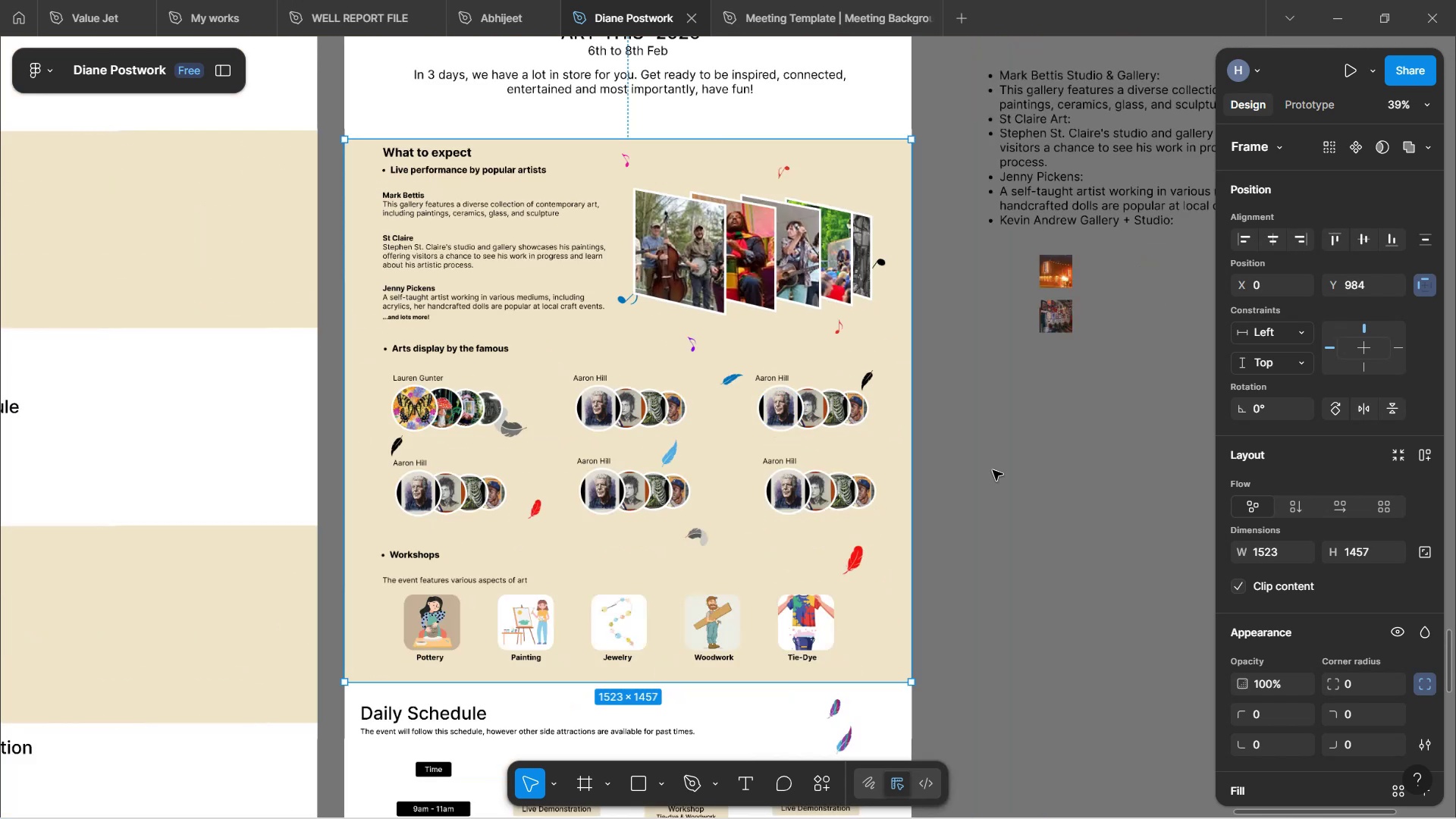 
hold_key(key=ShiftLeft, duration=1.64)
scroll: coordinate [990, 470], scroll_direction: up, amount: 2.0
 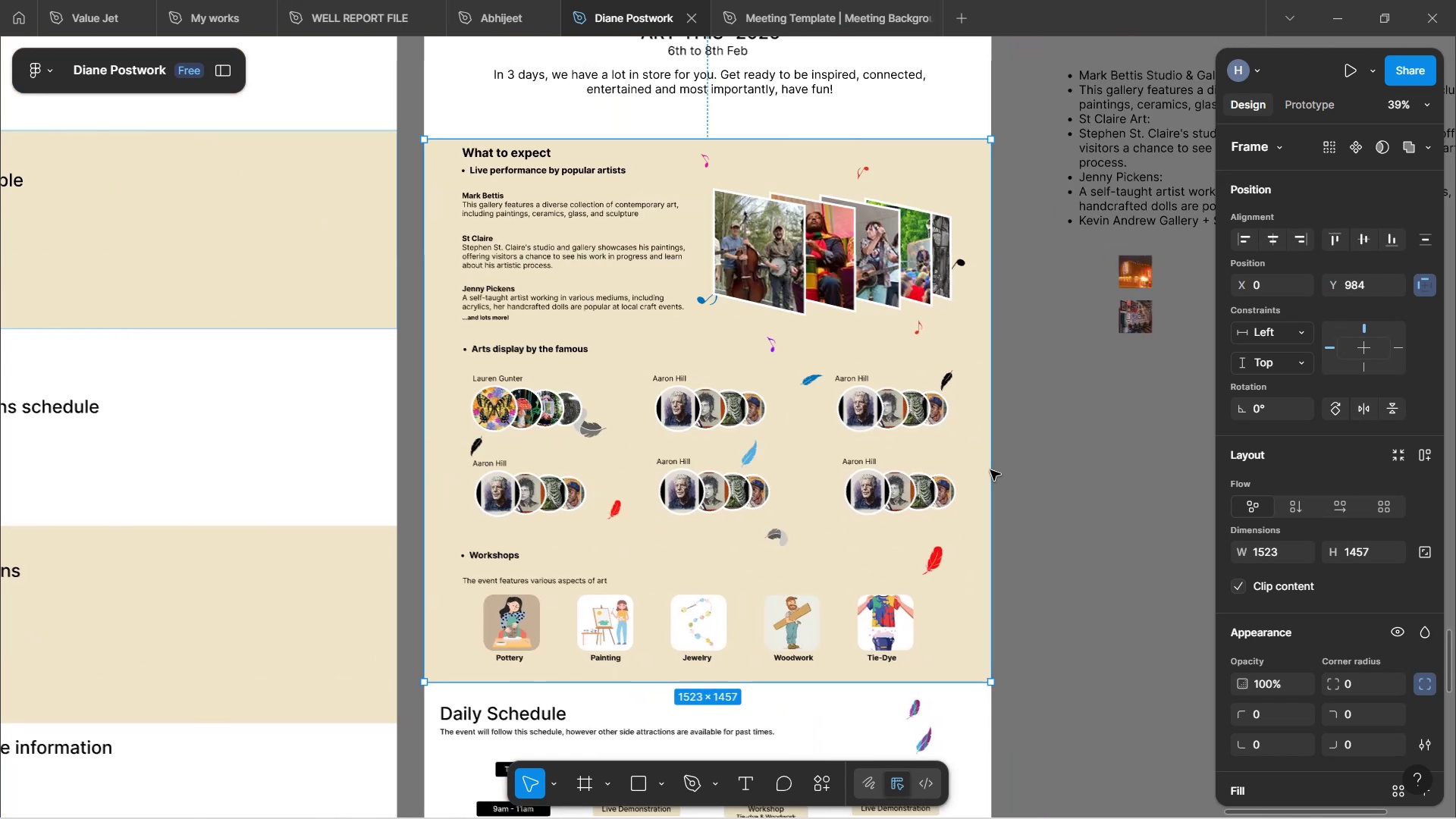 
hold_key(key=ShiftLeft, duration=0.33)
left_click([1009, 463])
 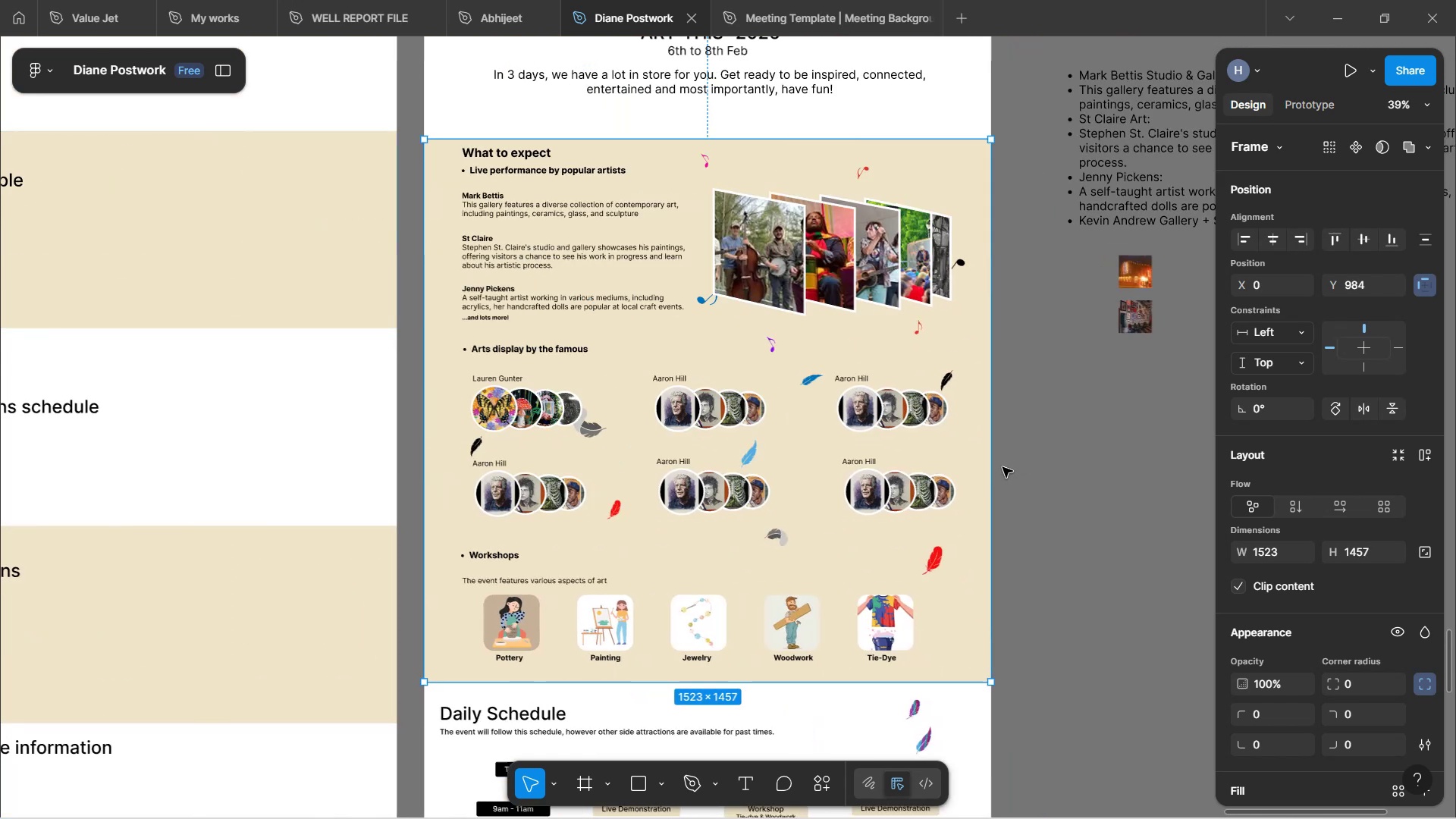 
scroll: coordinate [993, 460], scroll_direction: up, amount: 5.0
 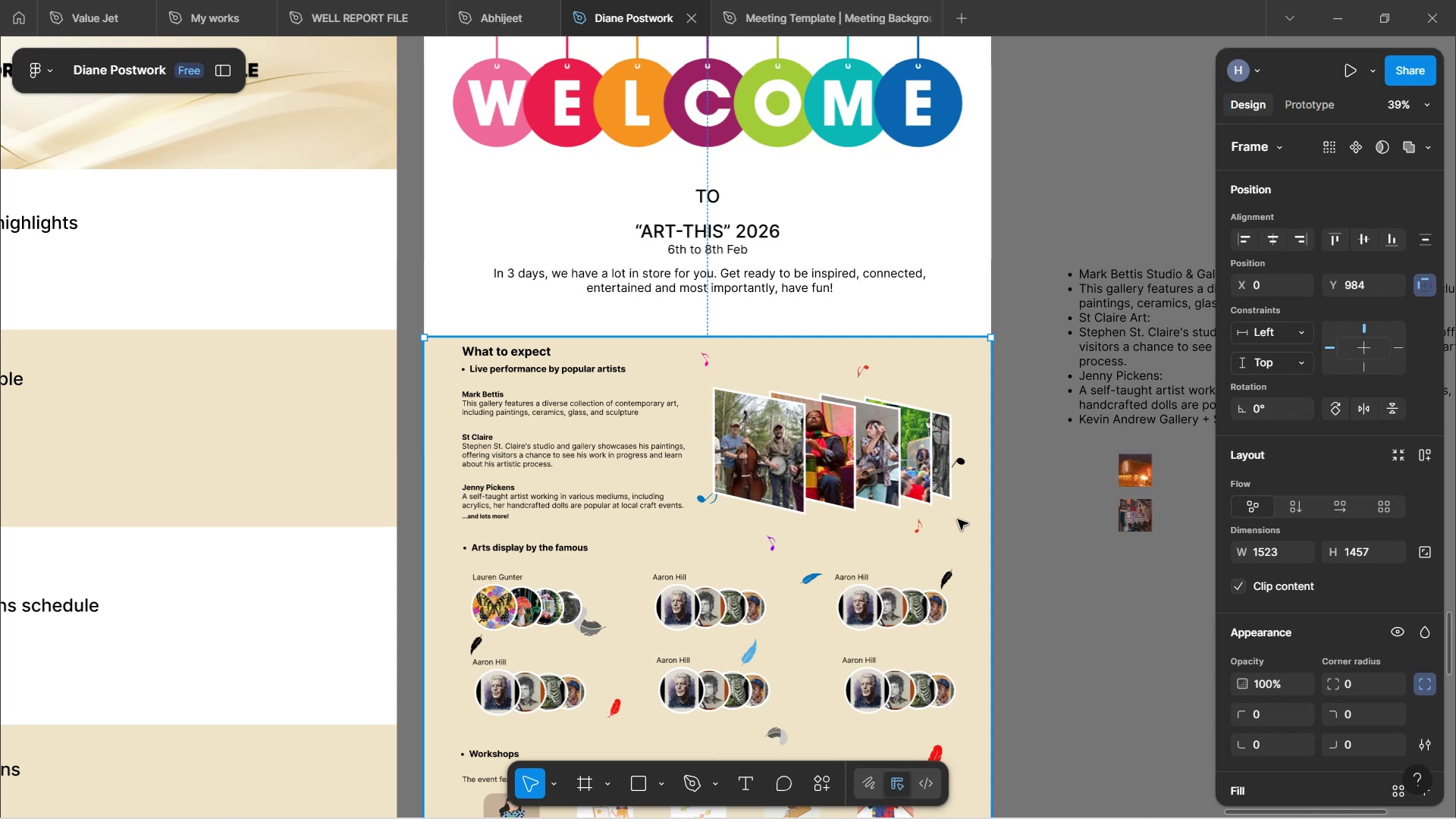 
wait(129.52)
 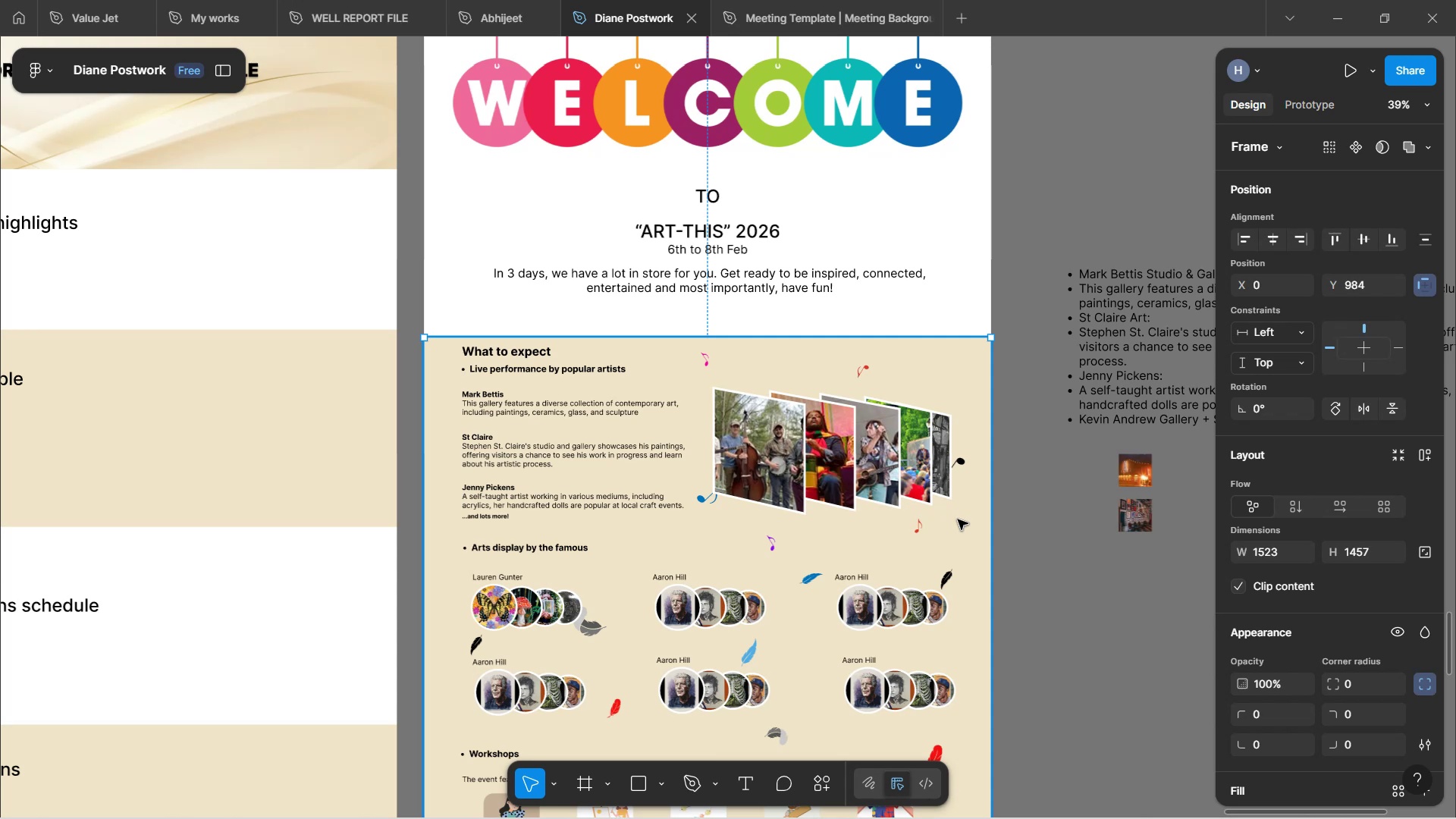 
scroll: coordinate [841, 538], scroll_direction: down, amount: 16.0
 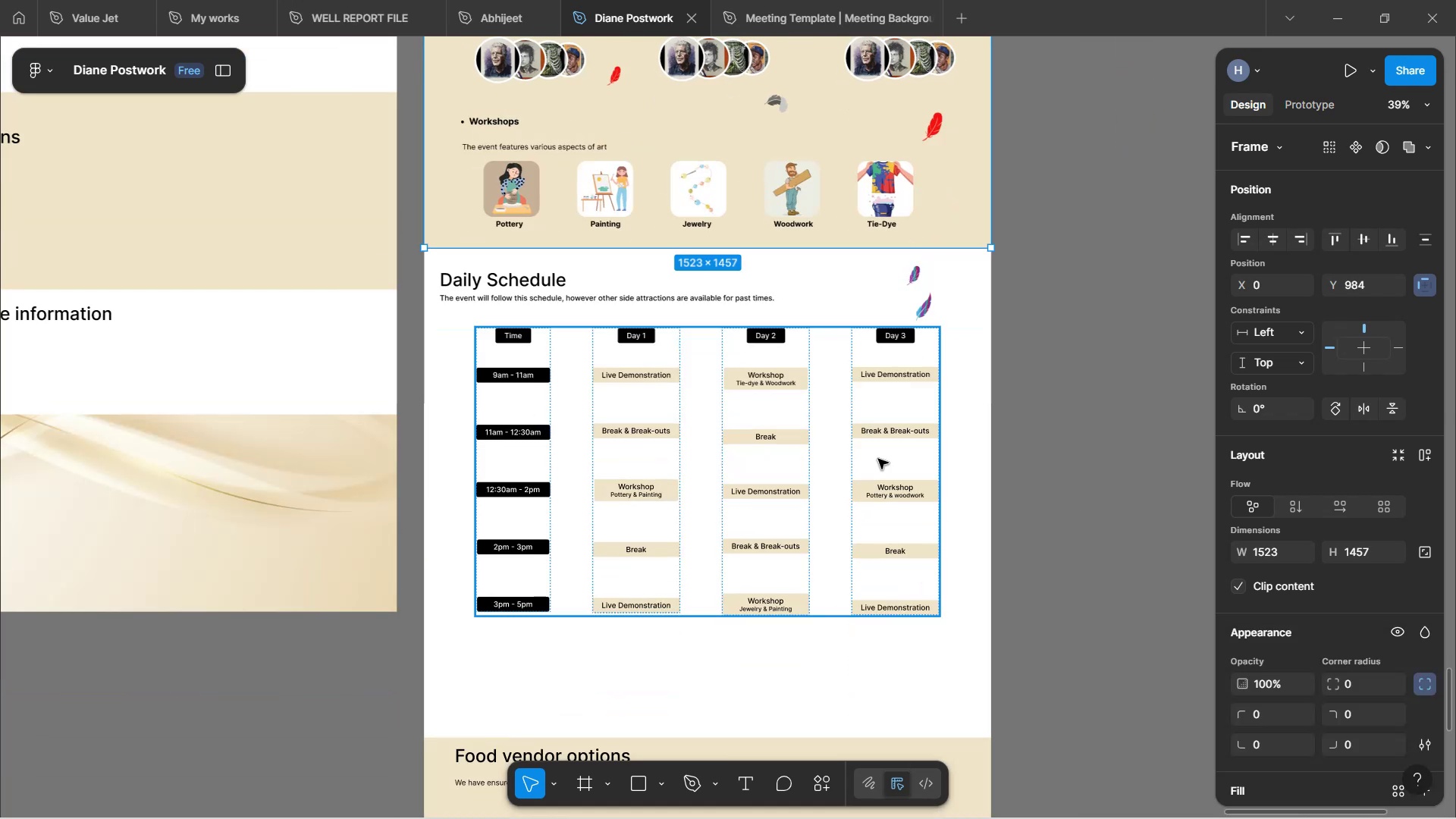 
scroll: coordinate [908, 453], scroll_direction: up, amount: 7.0
 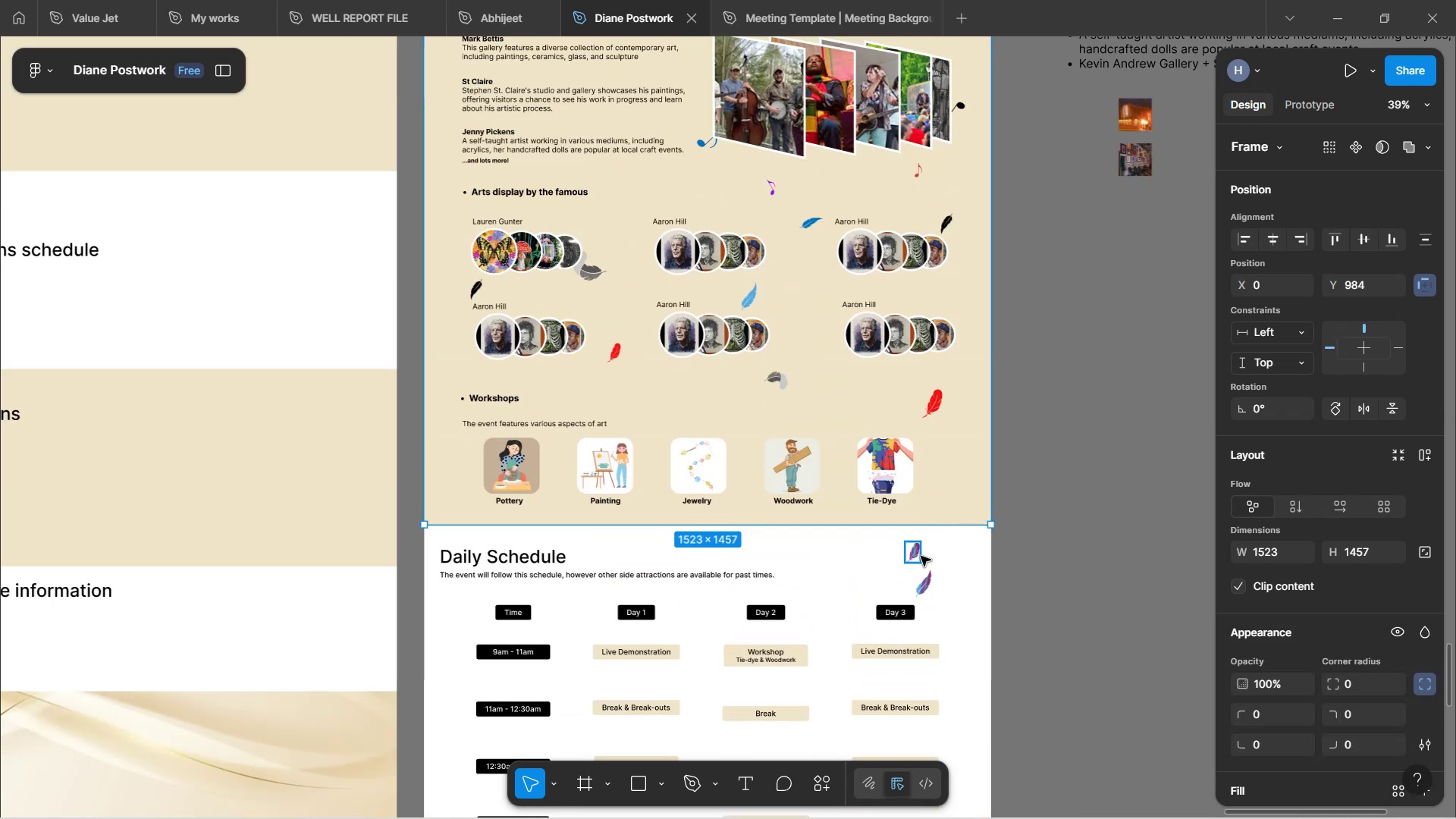 
left_click([918, 557])
 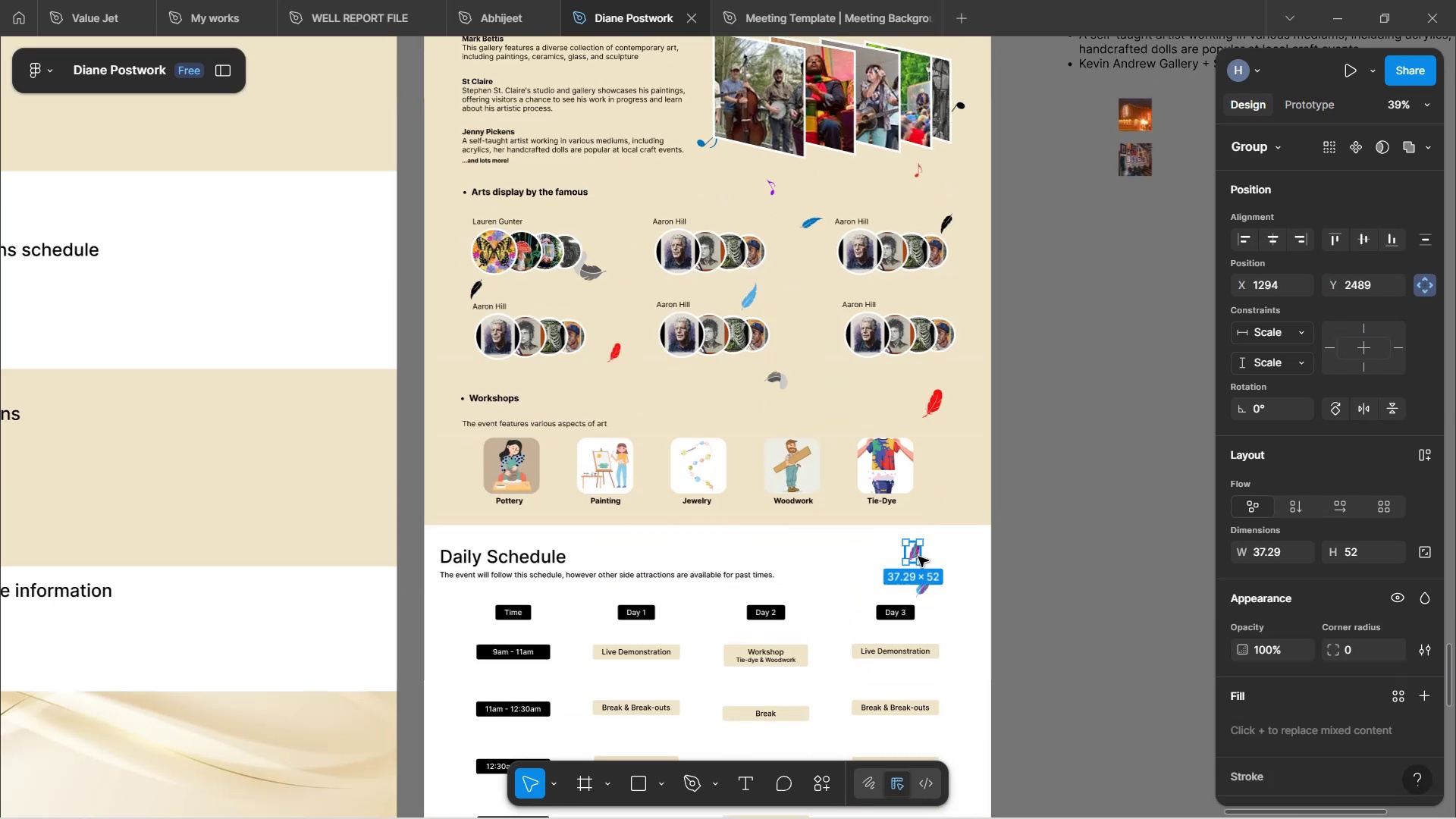 
key(Backspace)
 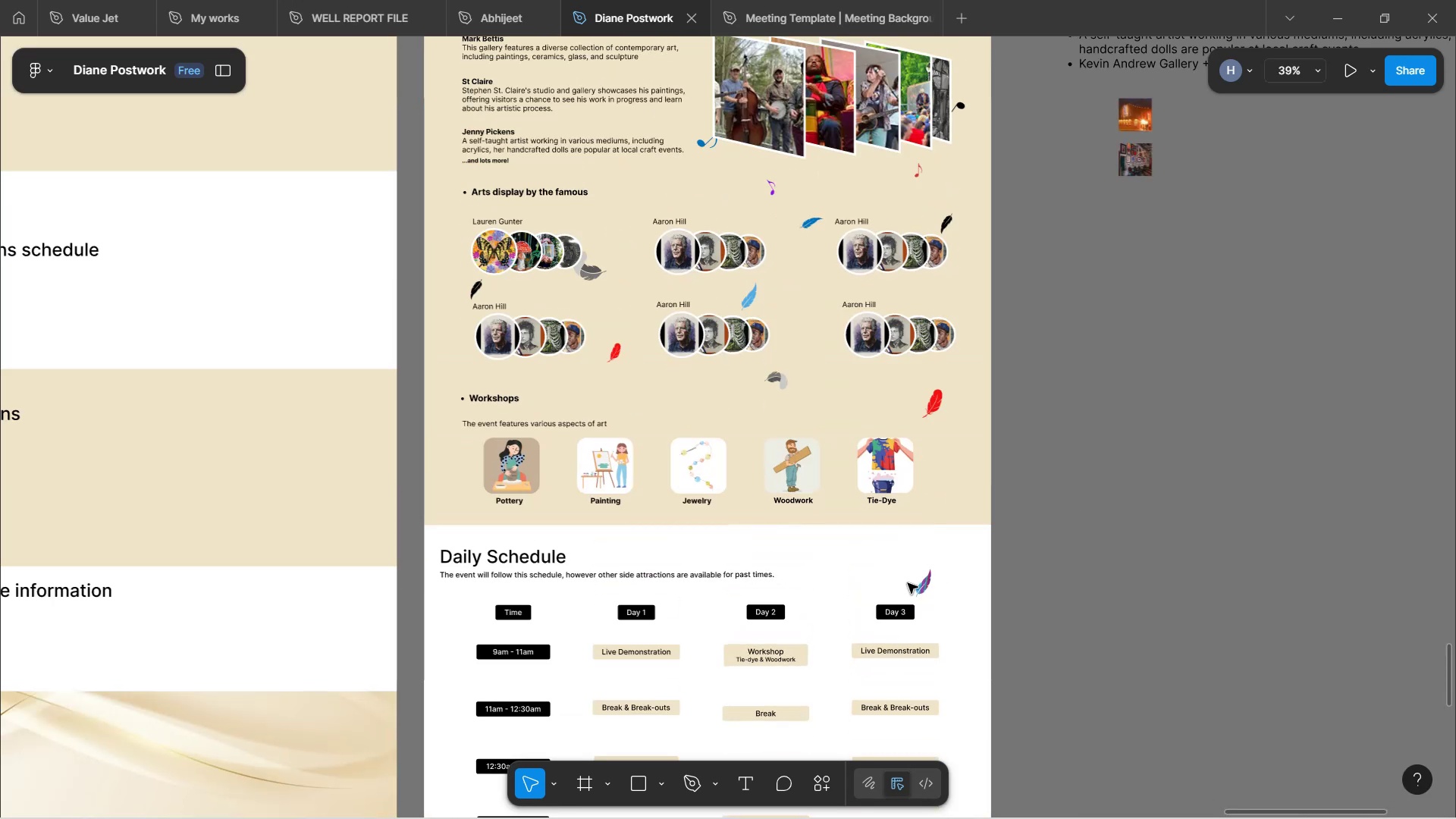 
left_click([921, 587])
 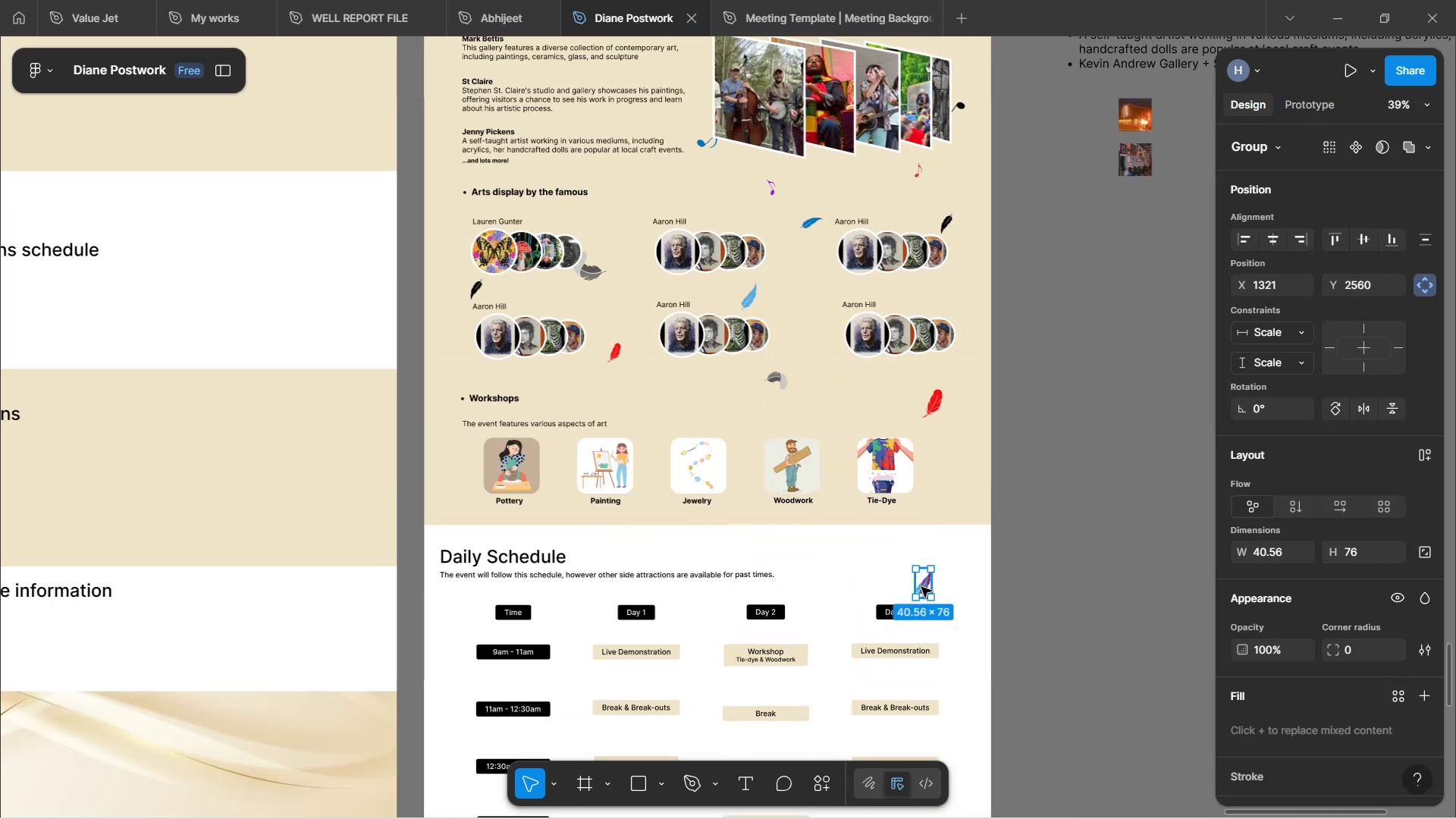 
key(Backspace)
 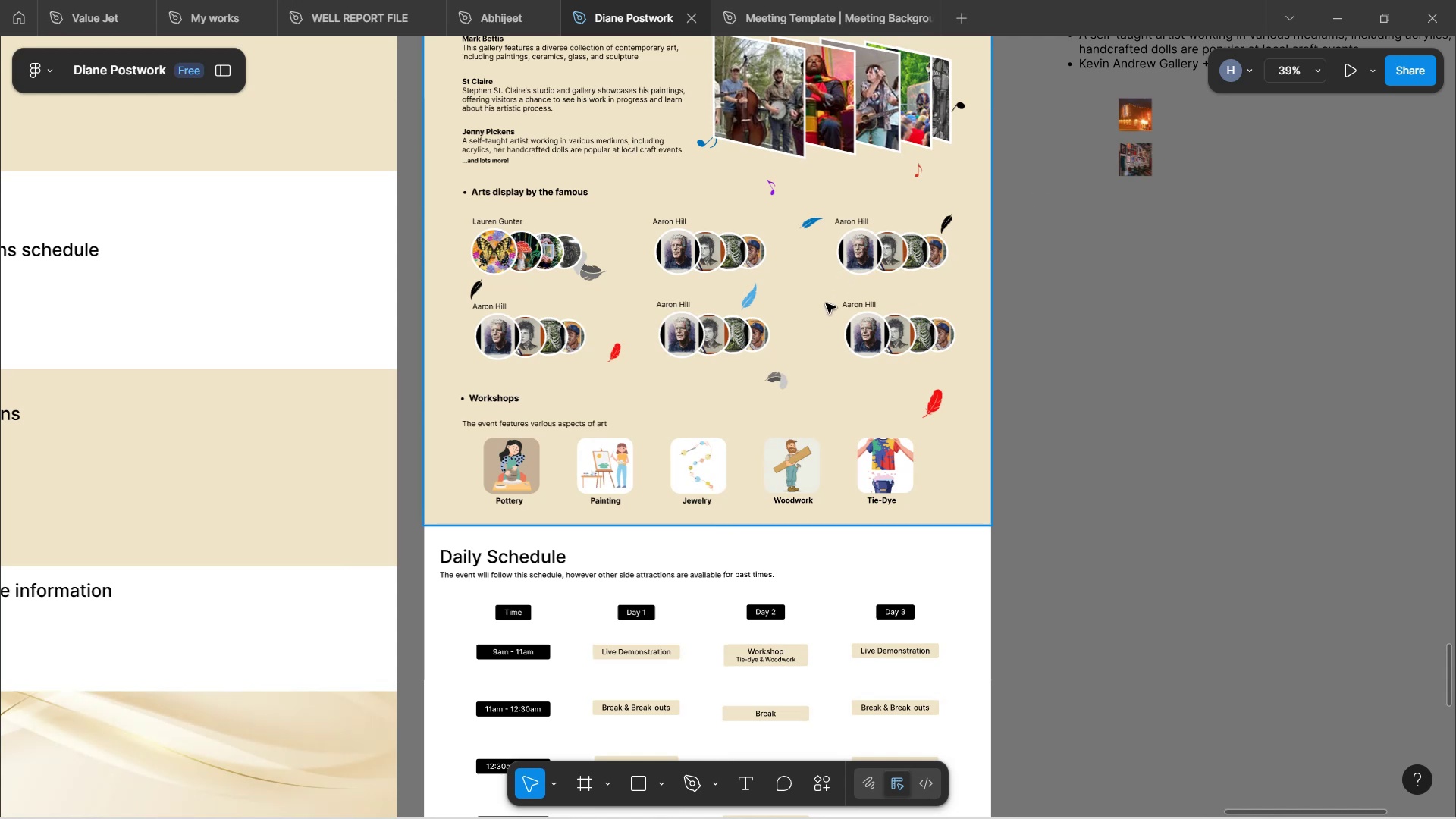 
hold_key(key=ControlLeft, duration=1.56)
scroll: coordinate [834, 313], scroll_direction: up, amount: 2.0
 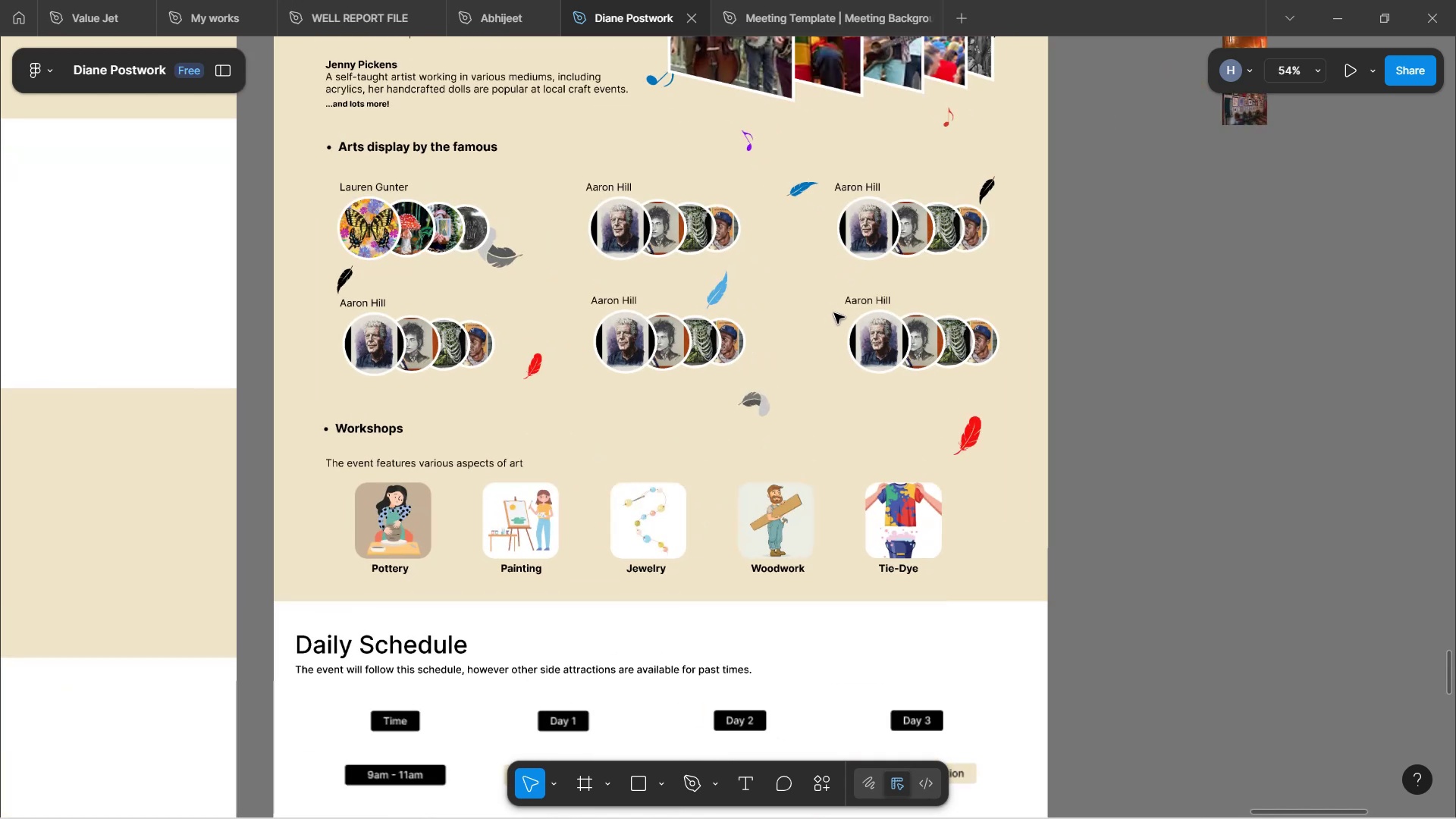 
hold_key(key=ControlLeft, duration=1.4)
 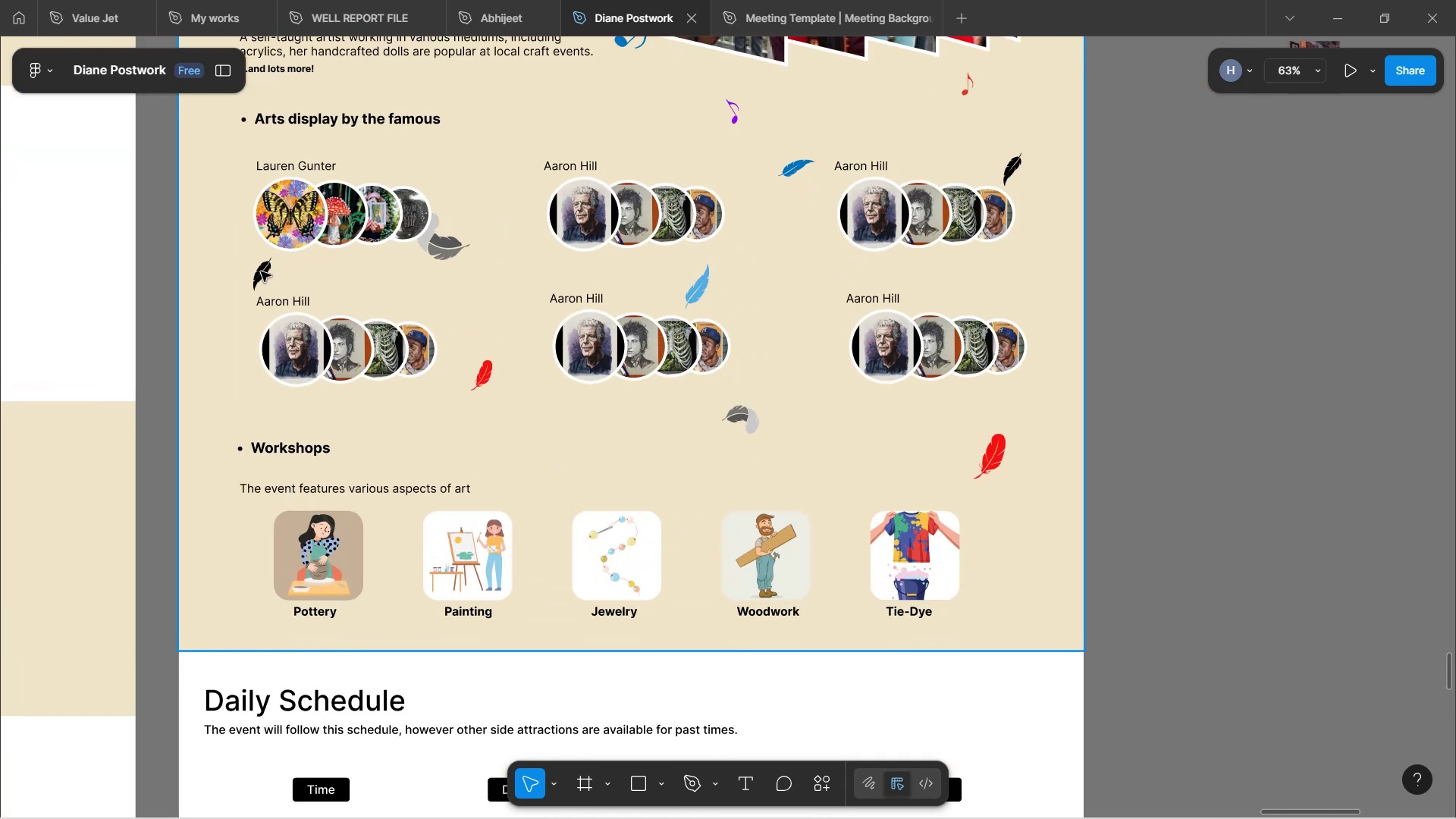 
wait(6.29)
 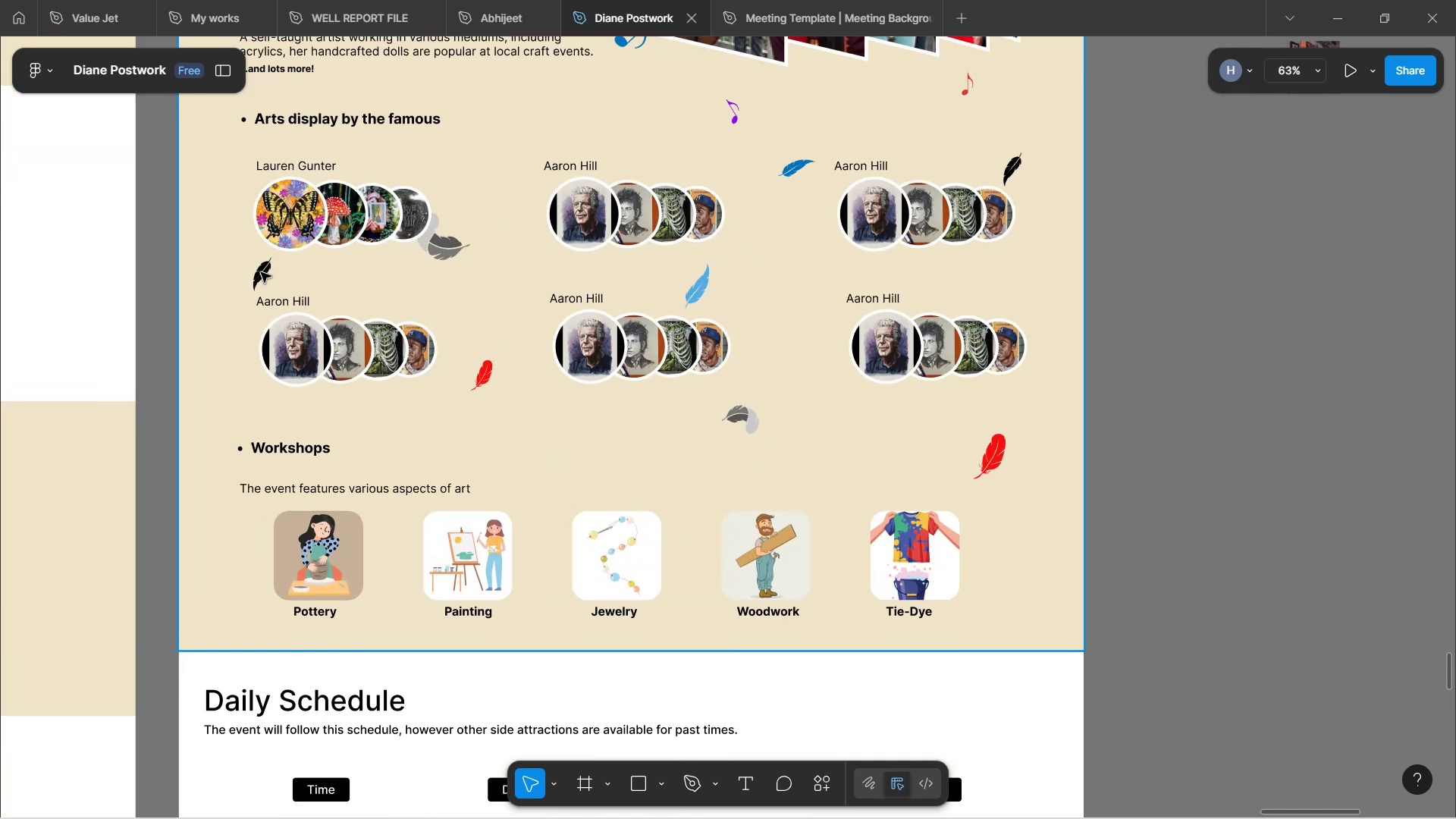 
key(Control+ControlLeft)
 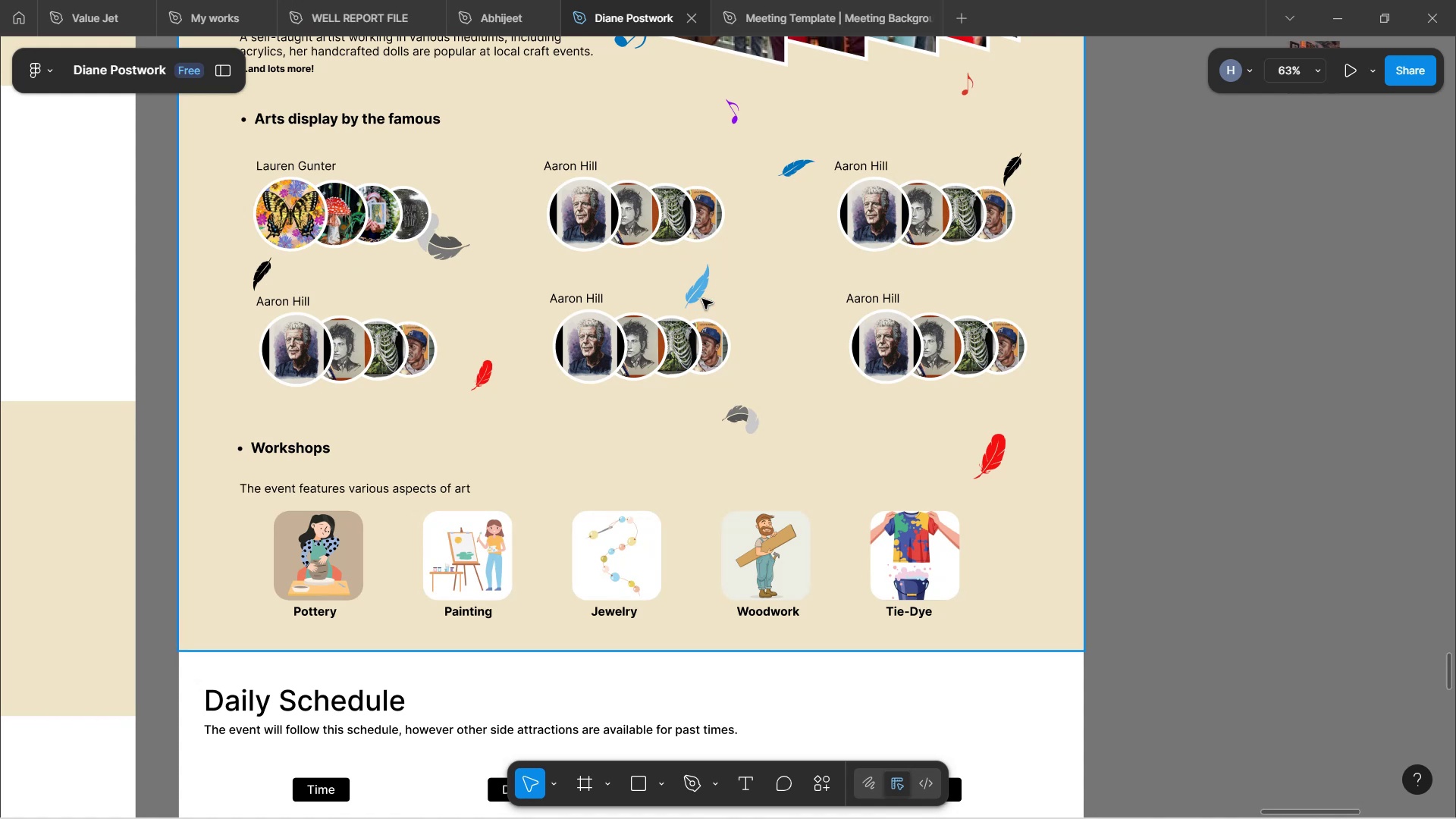 
hold_key(key=ControlLeft, duration=0.3)
 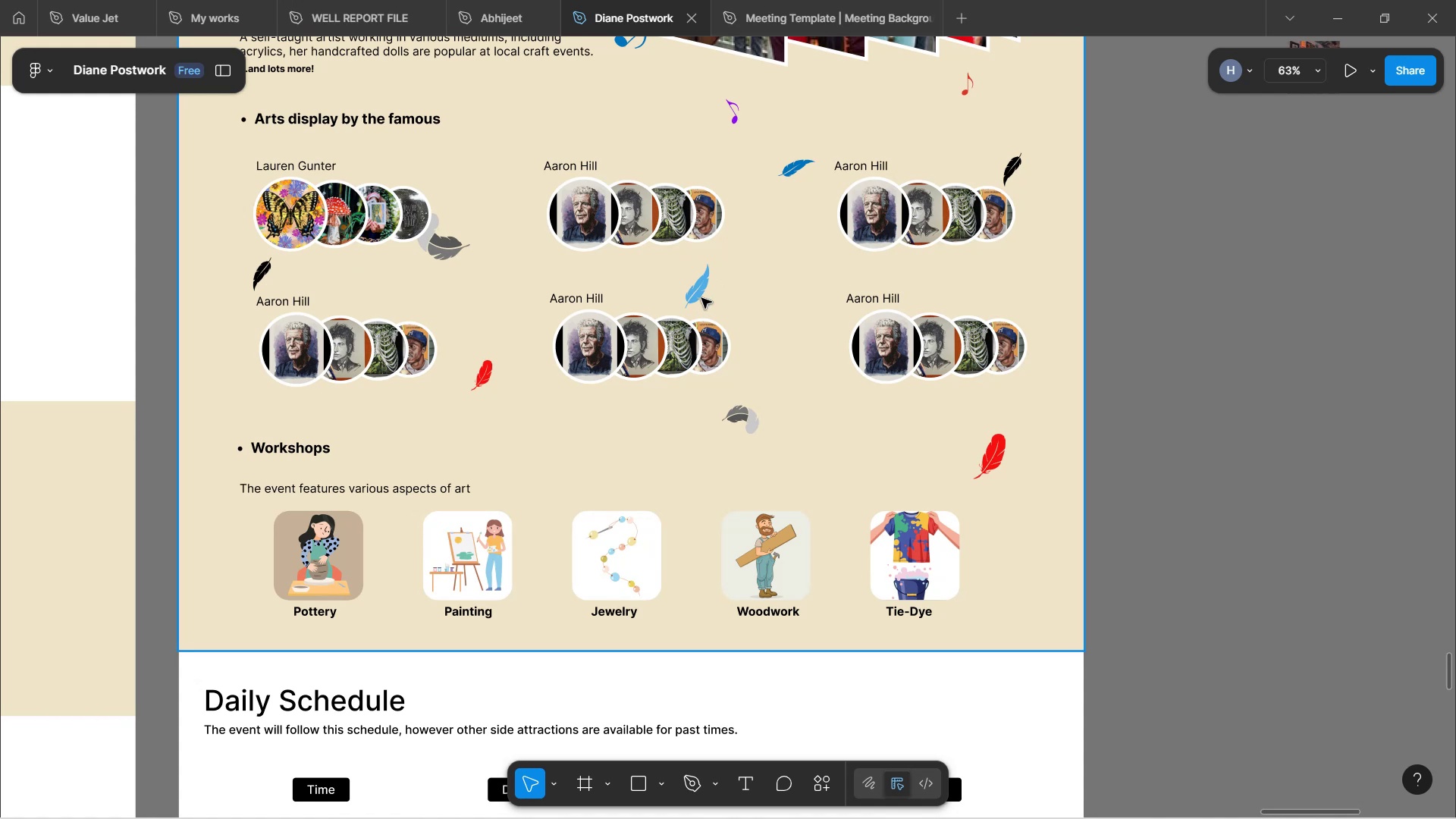 
left_click([701, 298])
 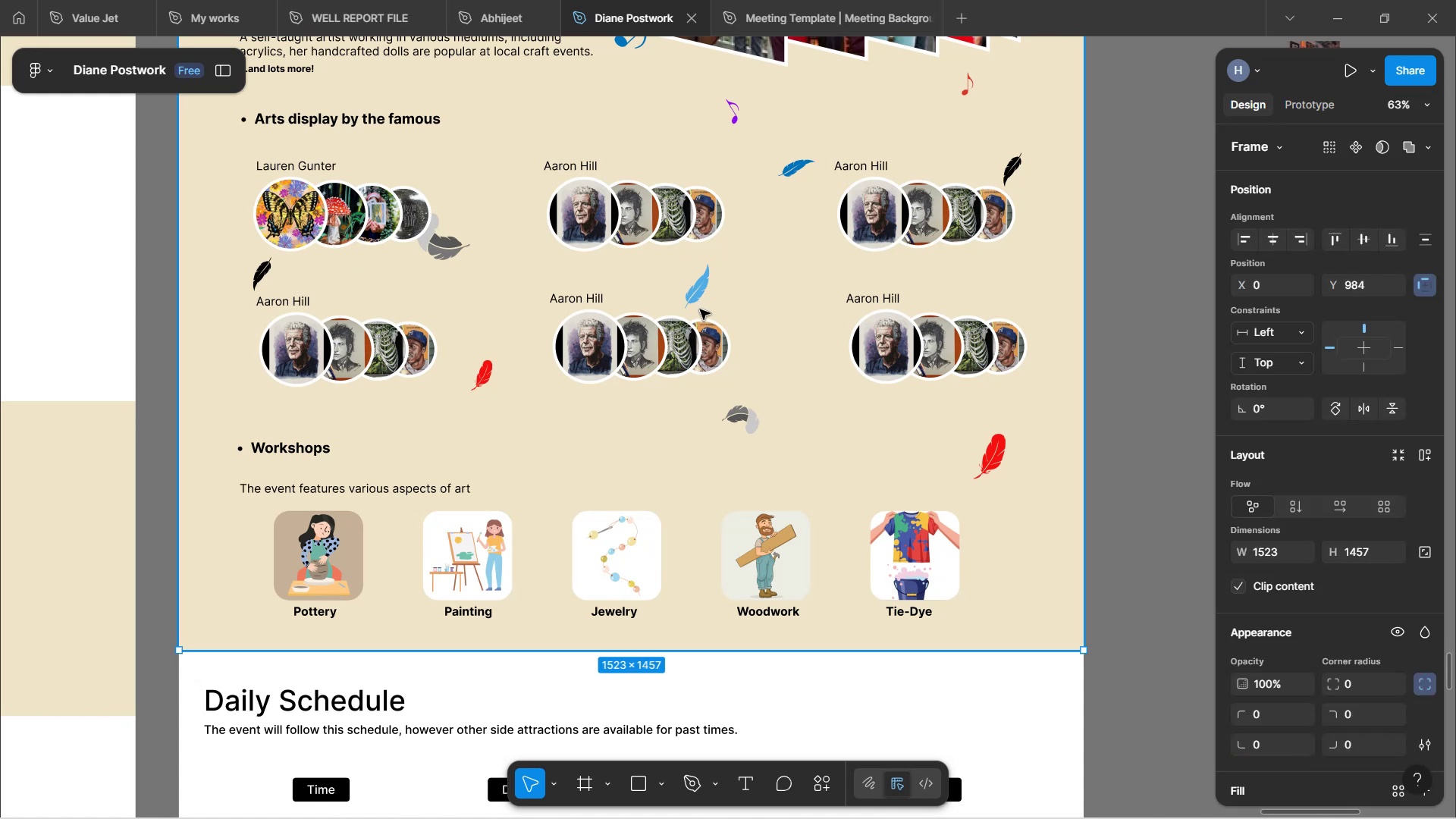 
scroll: coordinate [736, 328], scroll_direction: up, amount: 9.0
 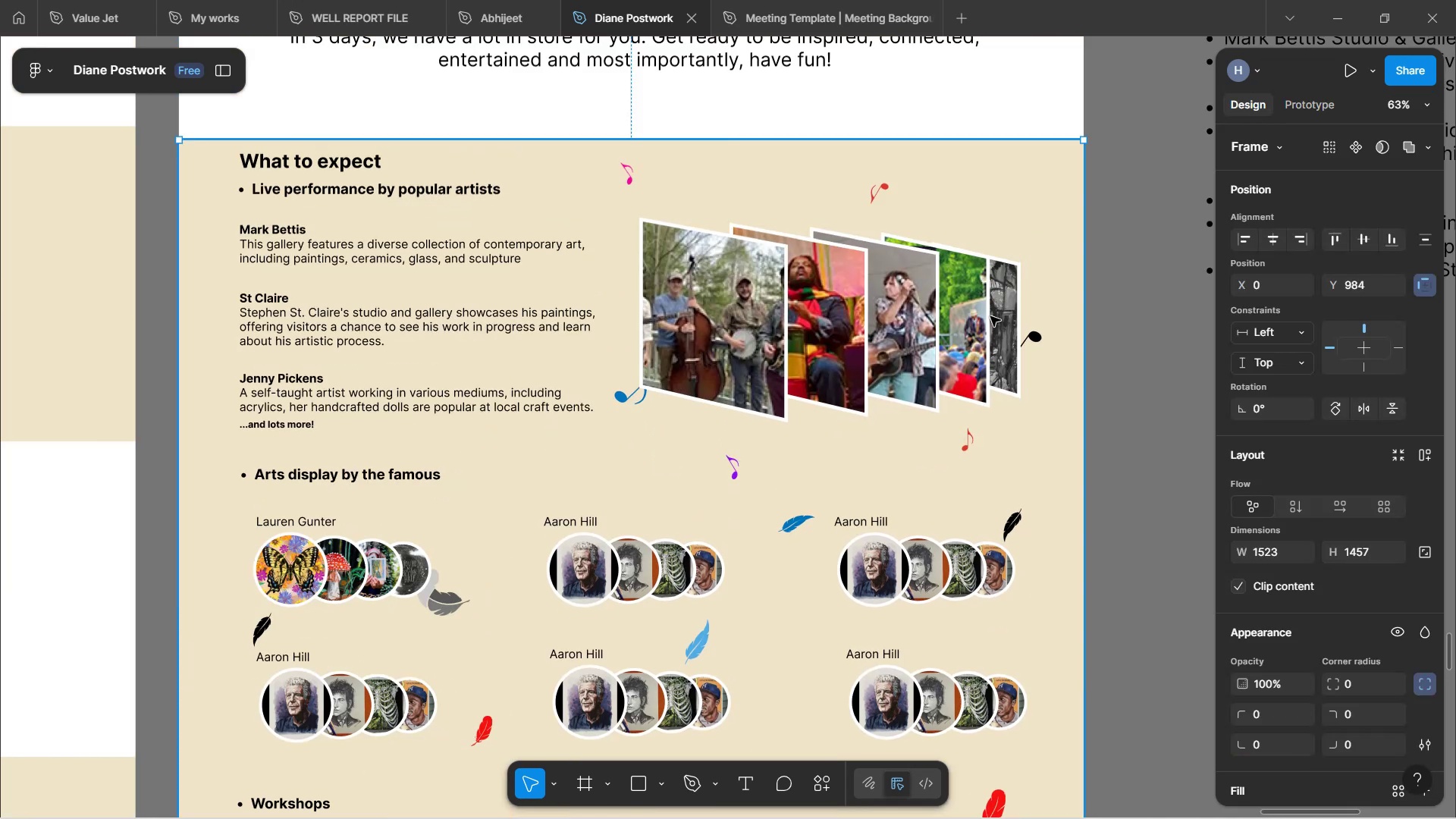 
scroll: coordinate [981, 330], scroll_direction: down, amount: 6.0
 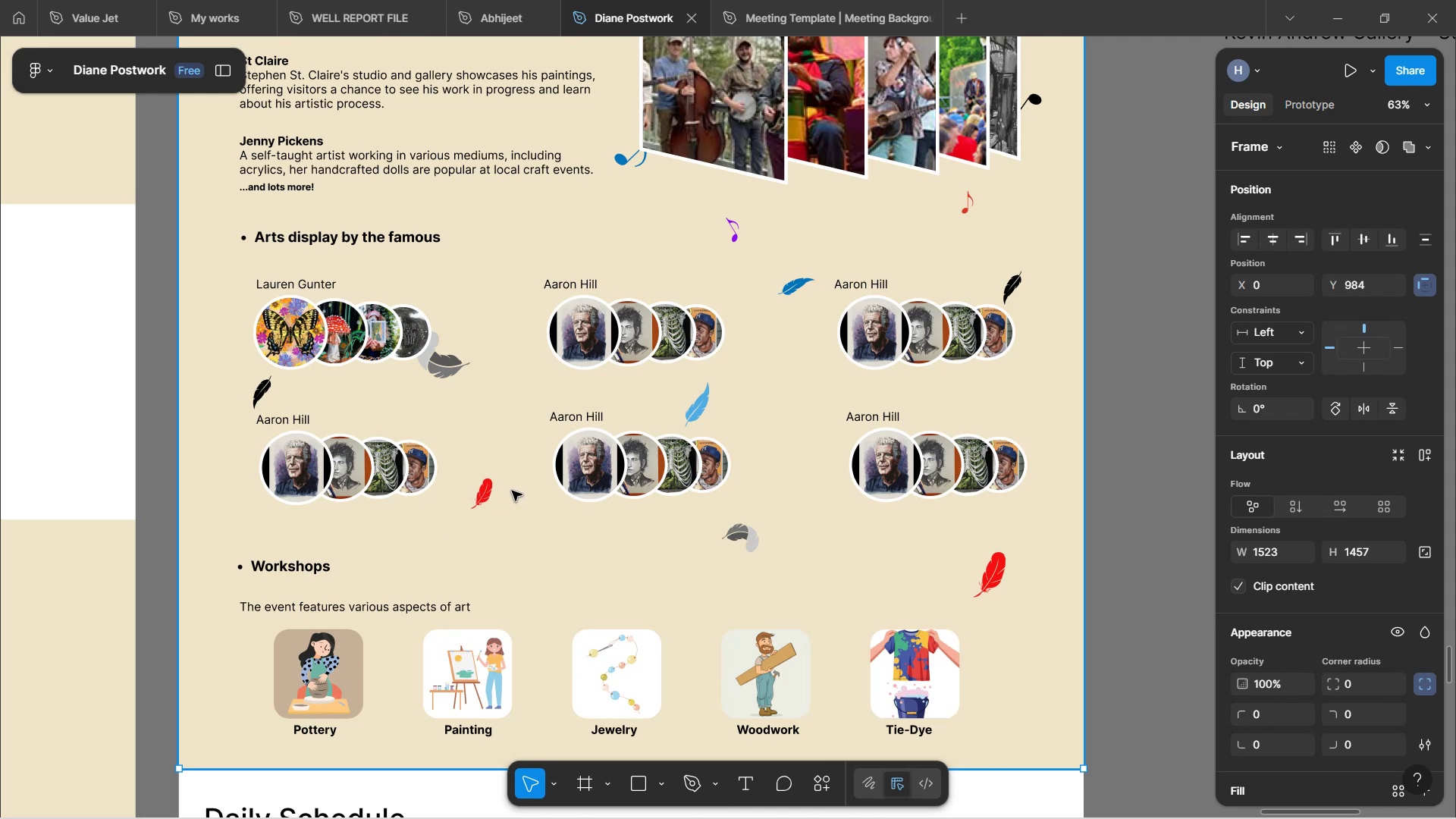 
wait(13.48)
 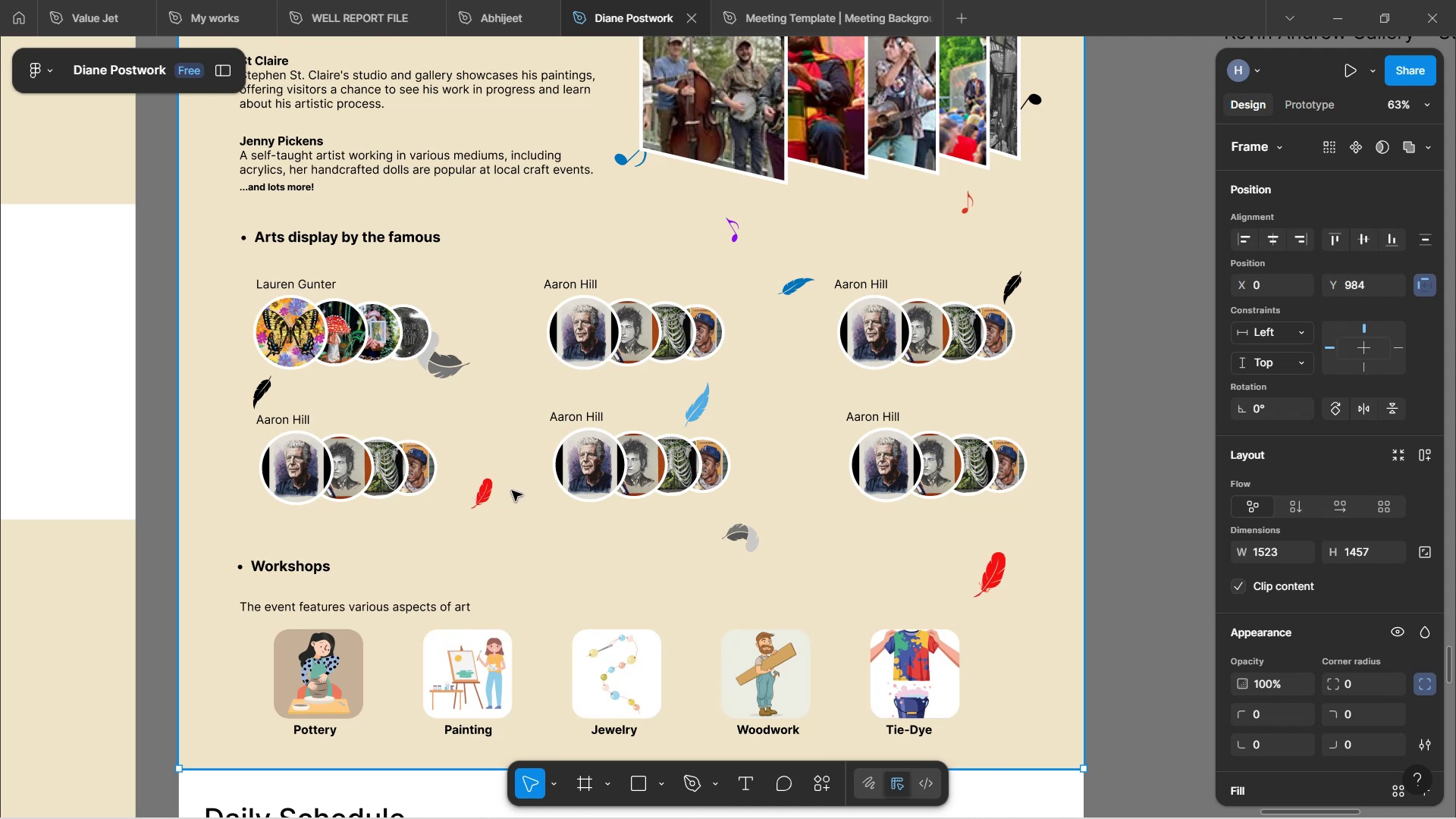 
double_click([697, 422])
 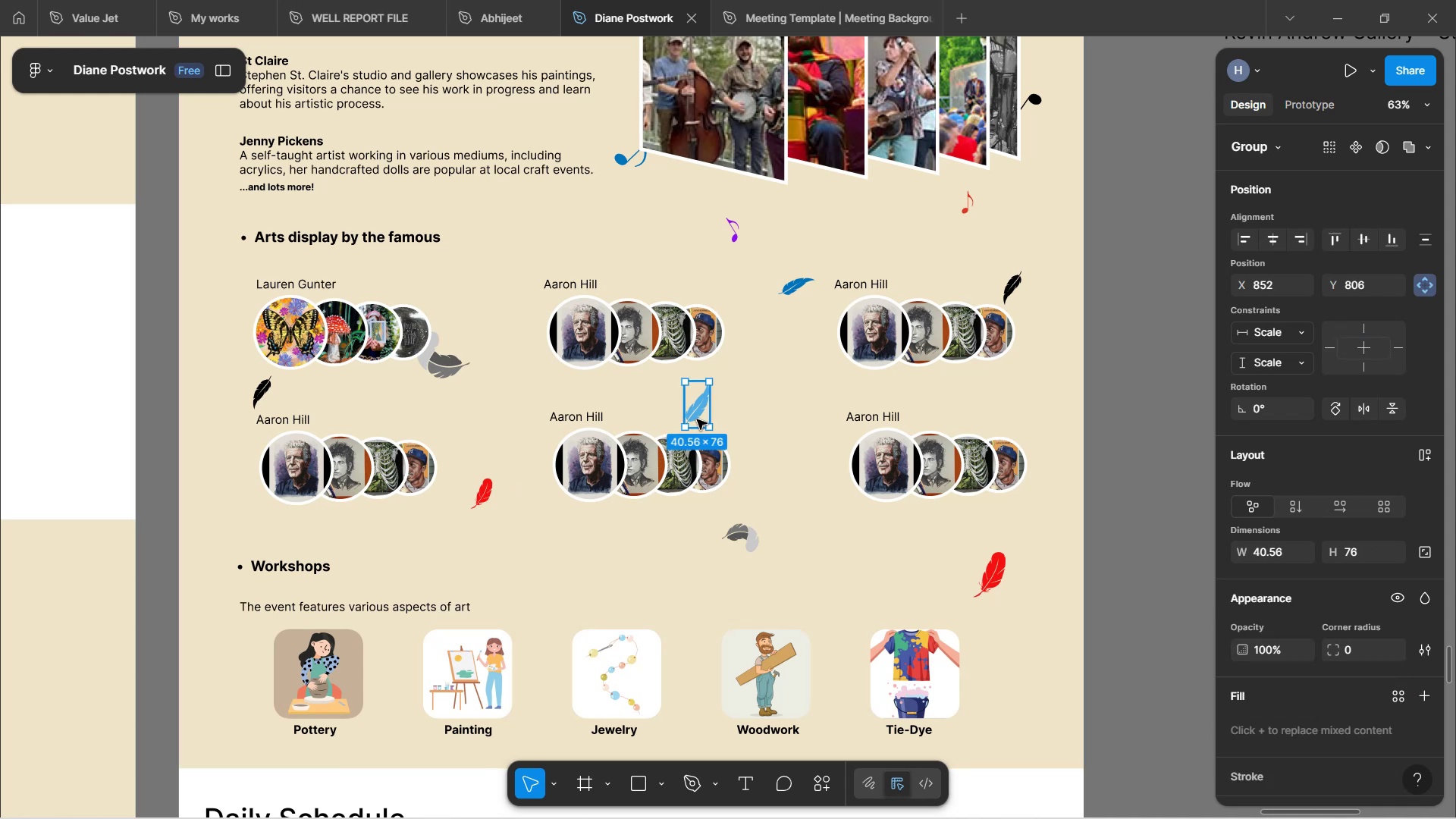 
left_click_drag(start_coordinate=[699, 413], to_coordinate=[621, 378])
 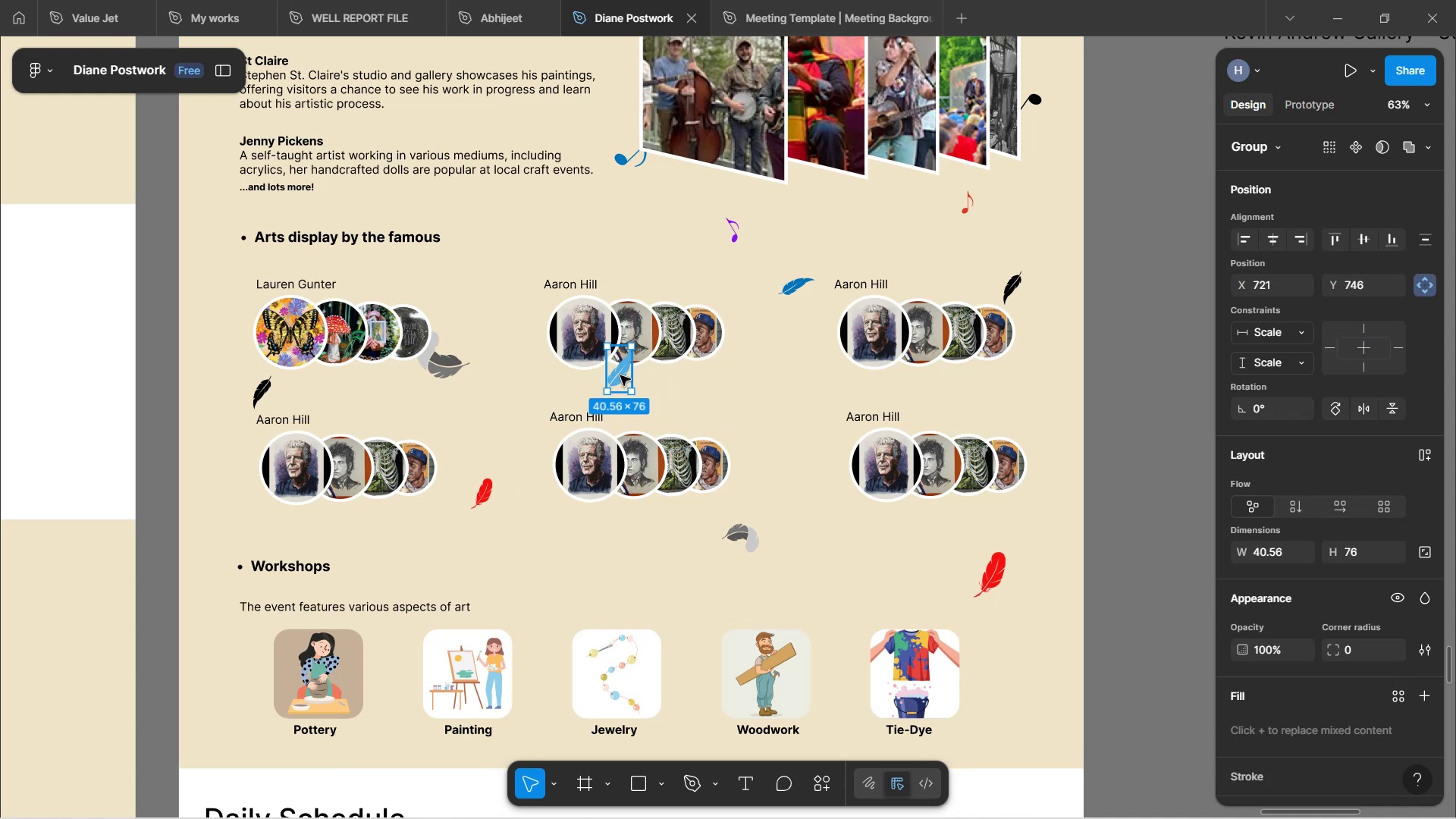 
right_click([620, 375])
 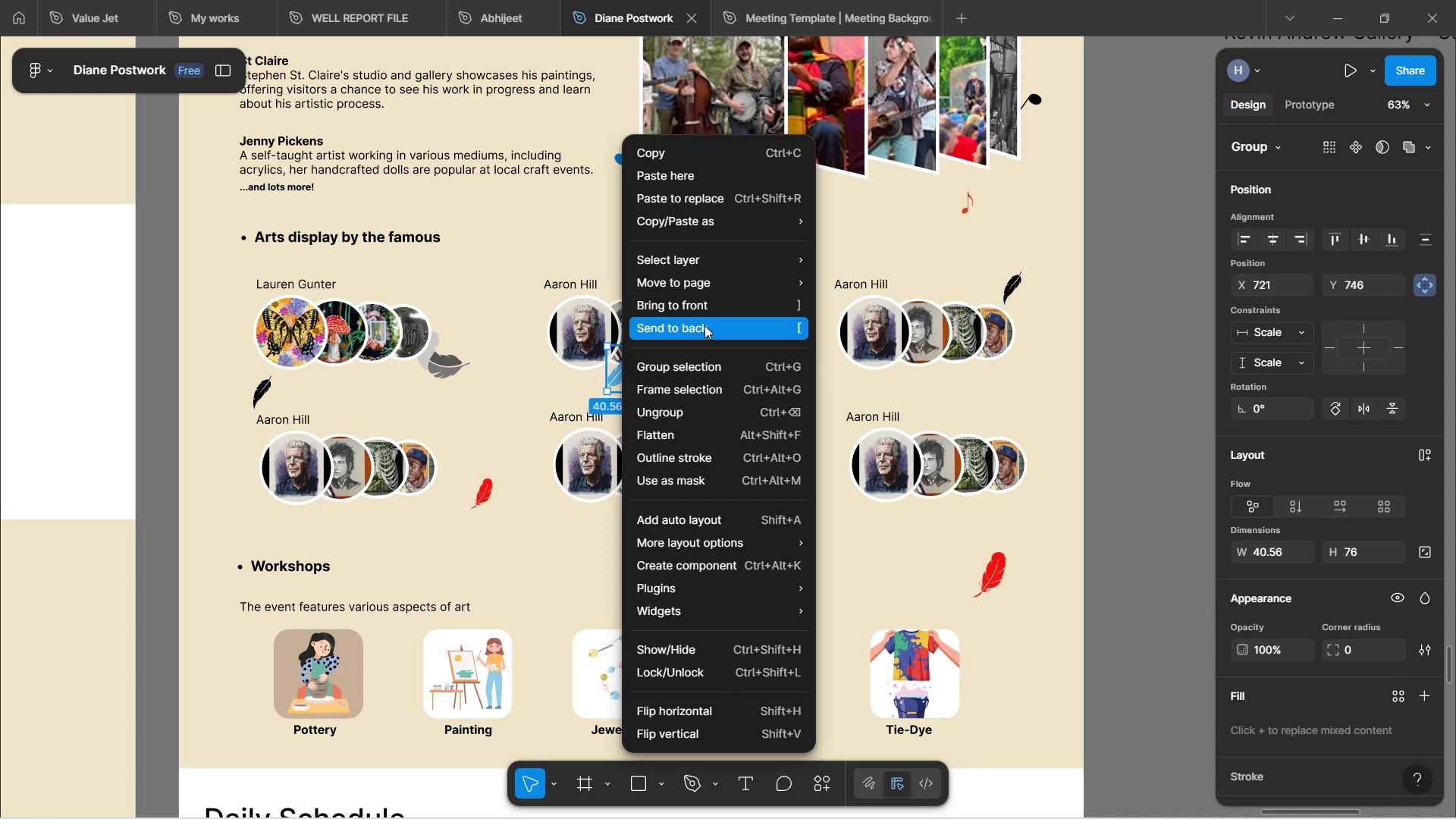 
left_click([704, 325])
 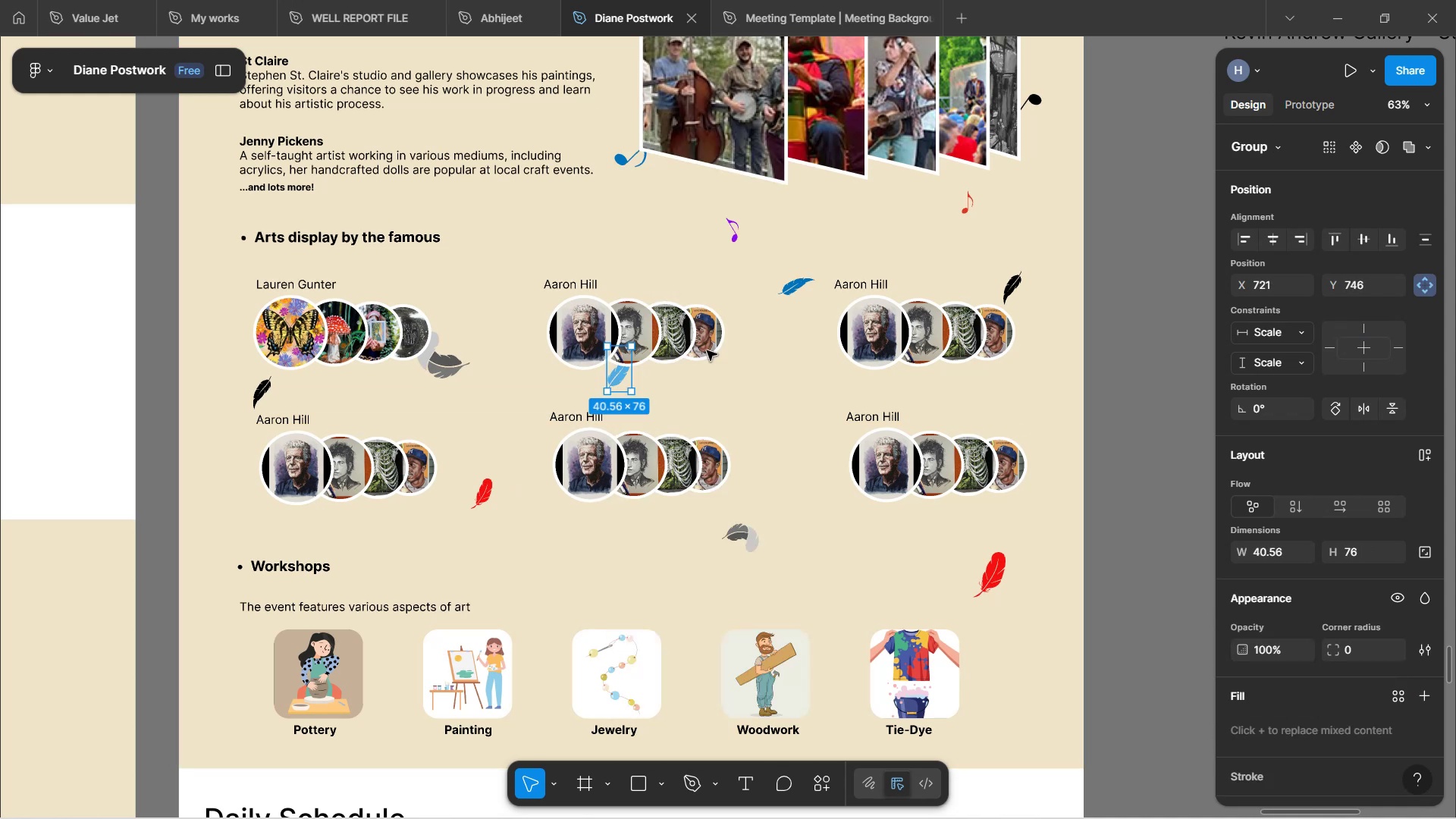 
hold_key(key=ControlLeft, duration=0.74)
scroll: coordinate [700, 371], scroll_direction: up, amount: 2.0
 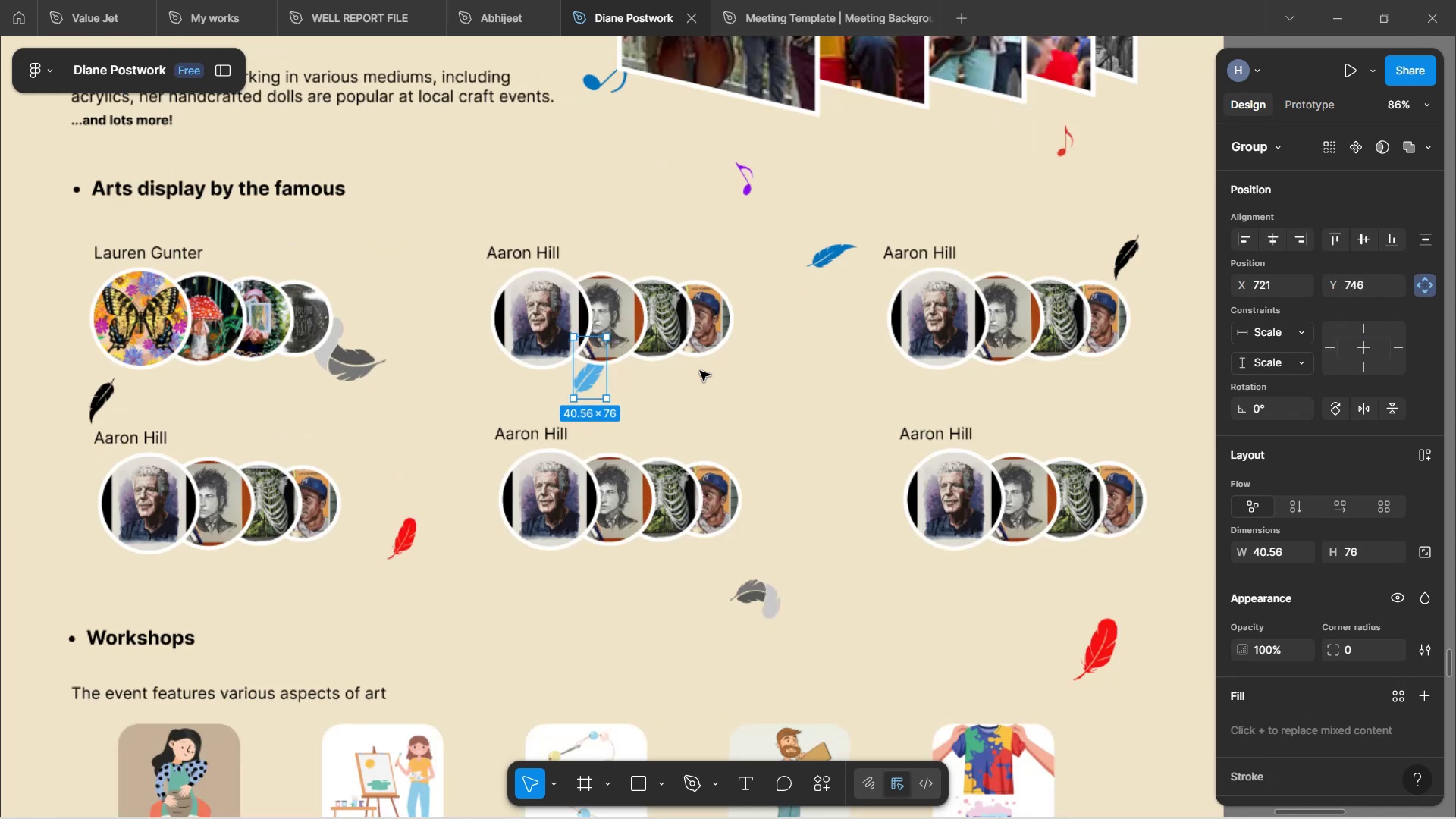 
left_click([700, 379])
 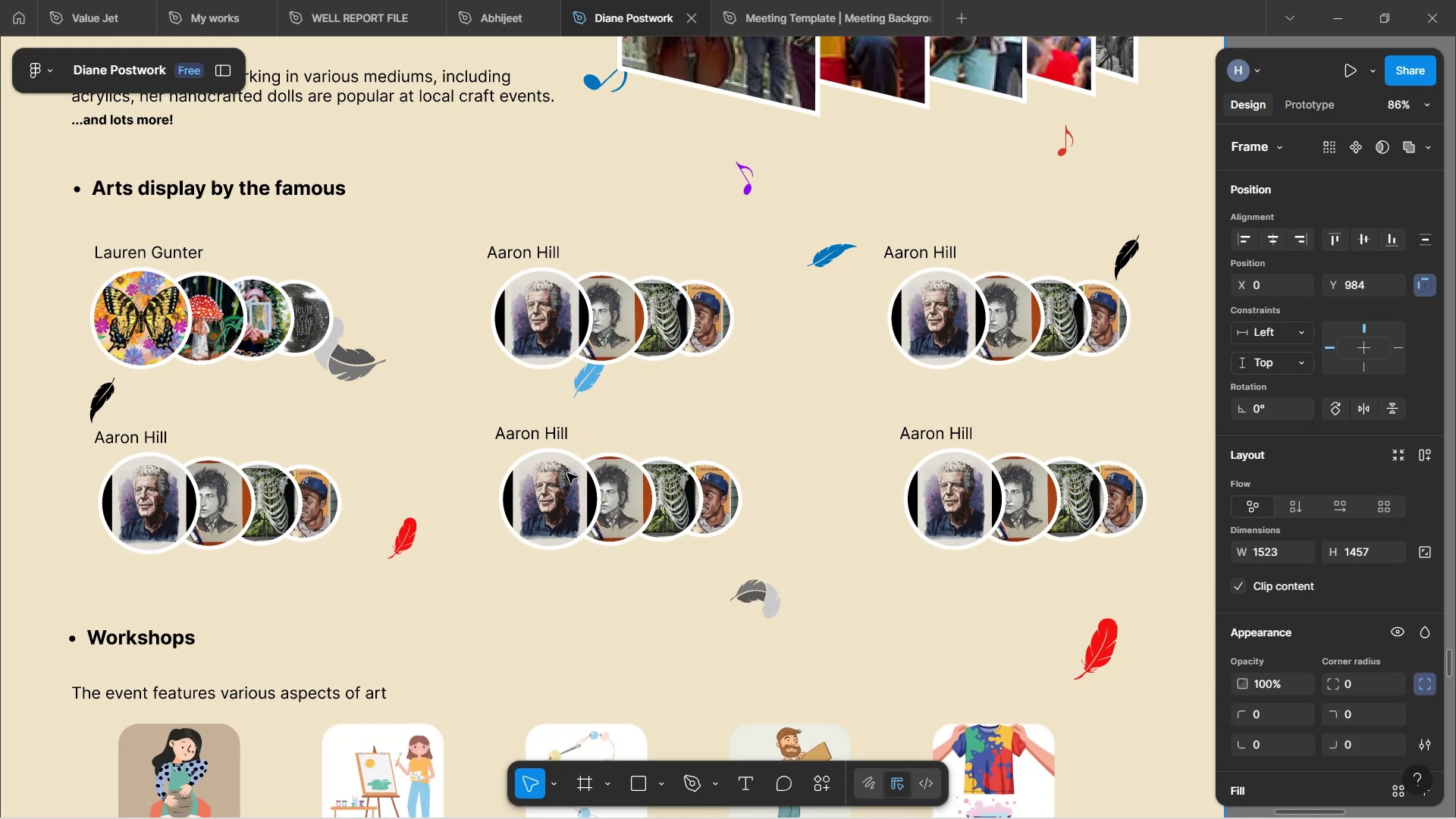 
hold_key(key=ControlLeft, duration=0.73)
scroll: coordinate [704, 515], scroll_direction: down, amount: 2.0
 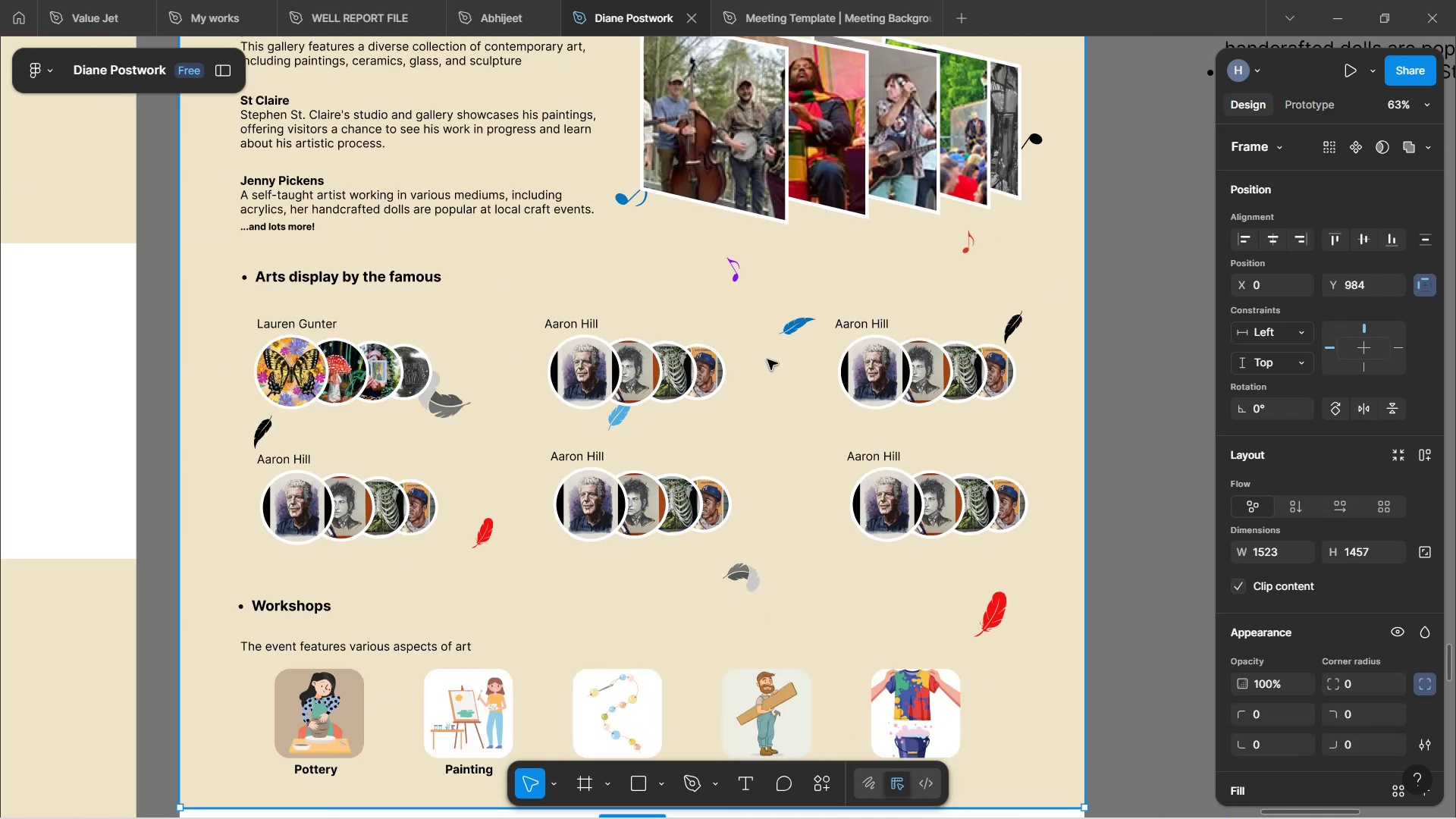 
scroll: coordinate [776, 353], scroll_direction: up, amount: 2.0
 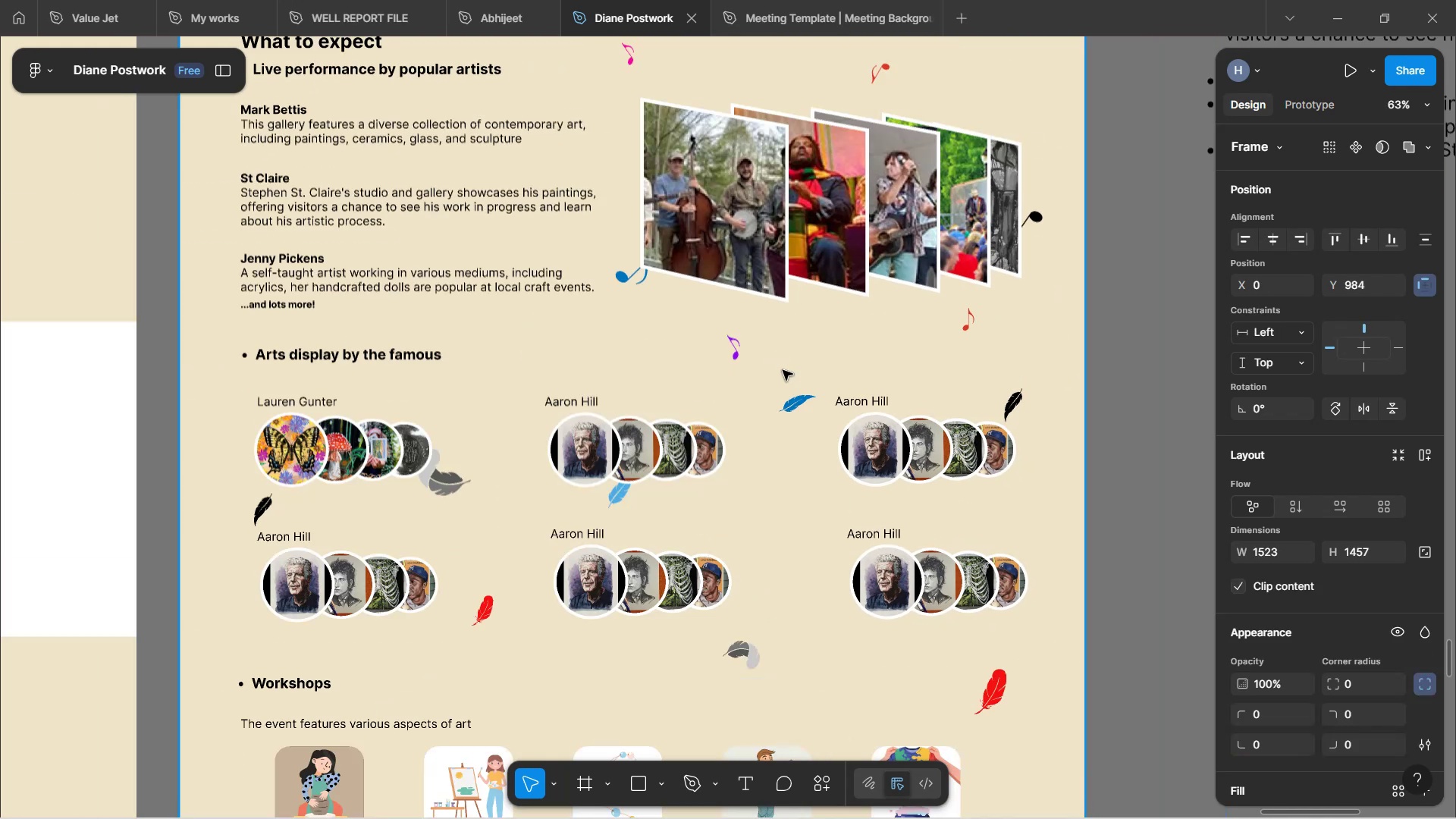 
hold_key(key=ControlLeft, duration=1.26)
scroll: coordinate [777, 444], scroll_direction: up, amount: 3.0
 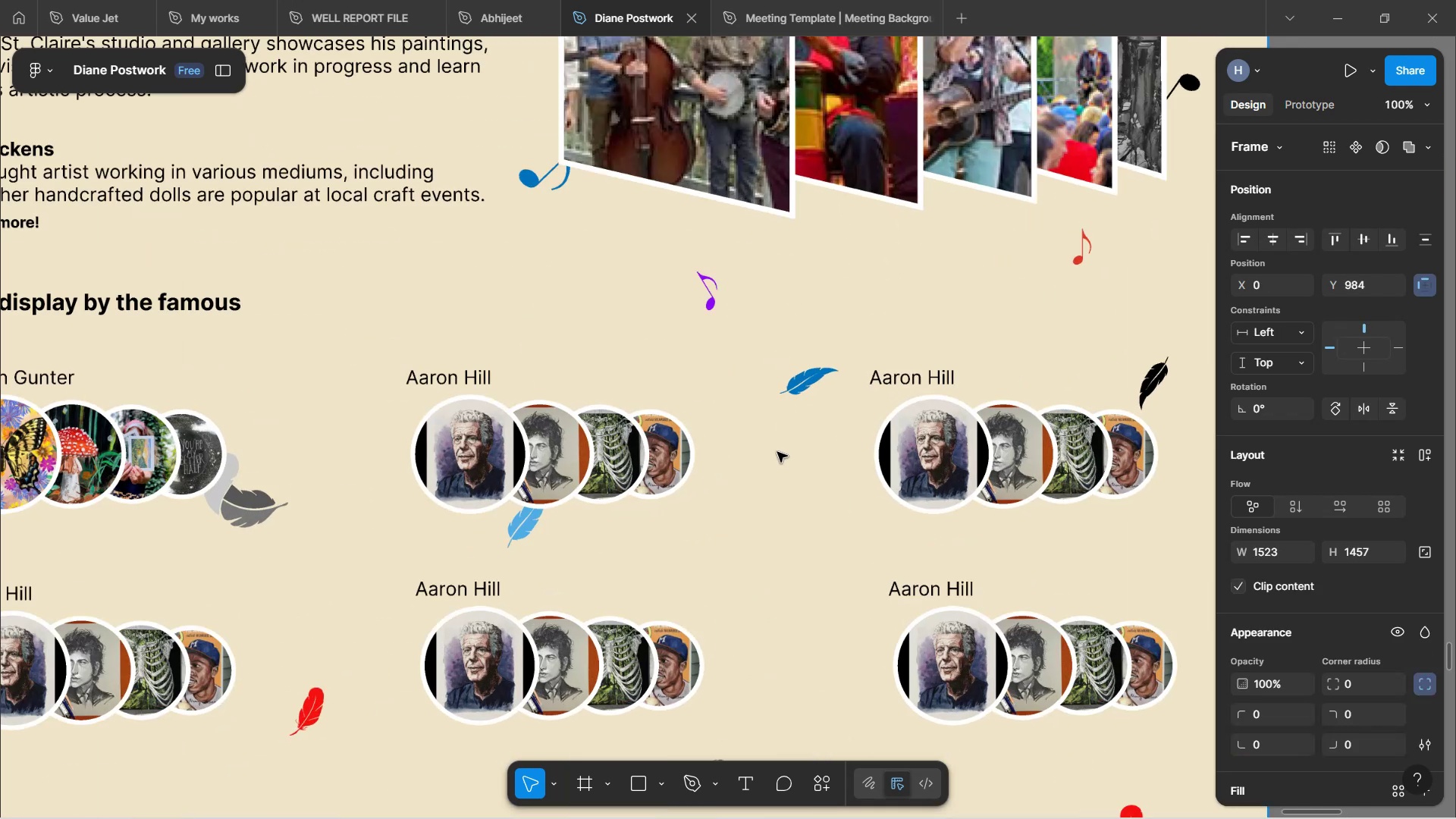 
hold_key(key=ShiftLeft, duration=1.54)
scroll: coordinate [777, 452], scroll_direction: up, amount: 7.0
 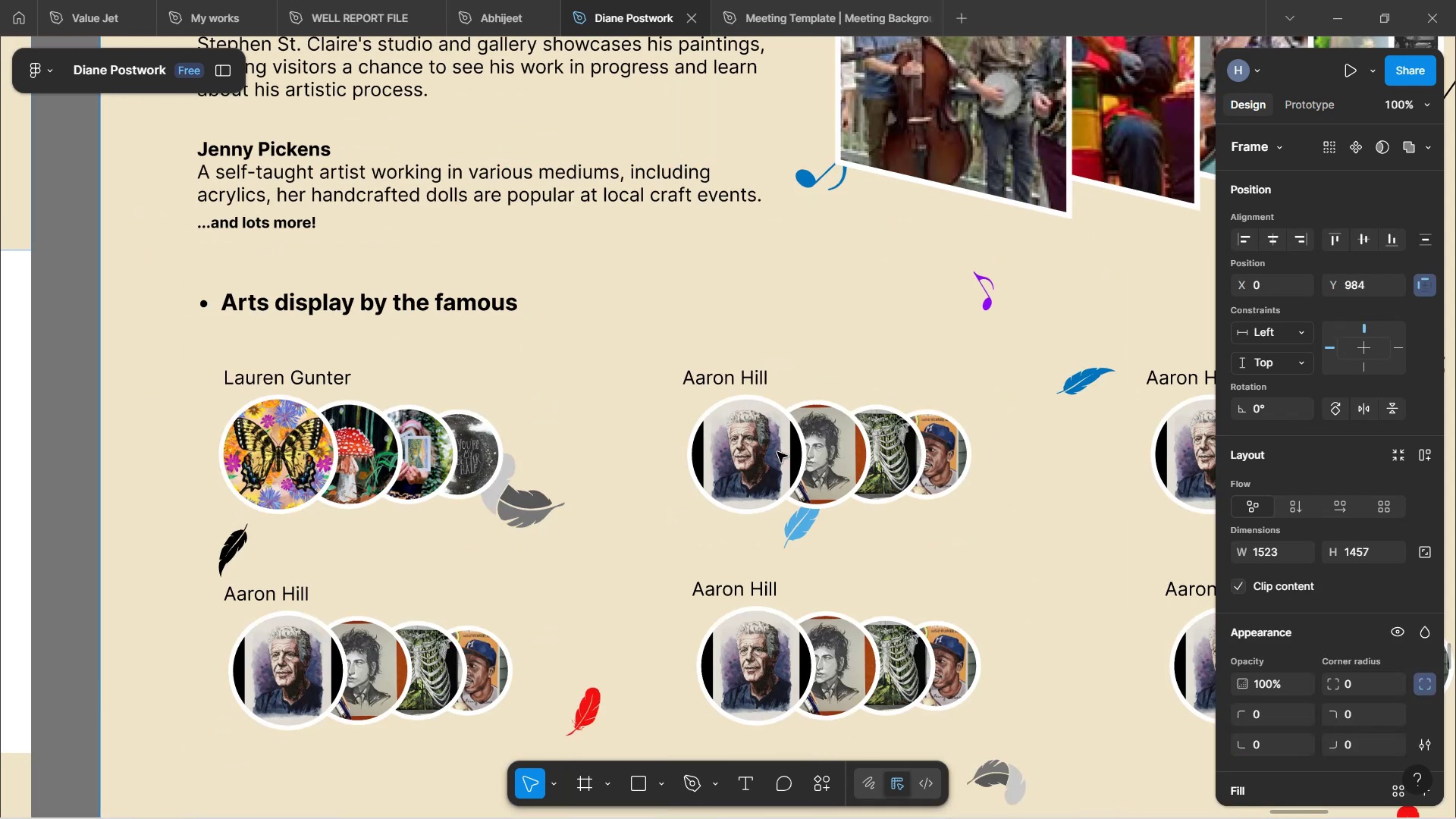 
key(Shift+ShiftLeft)
 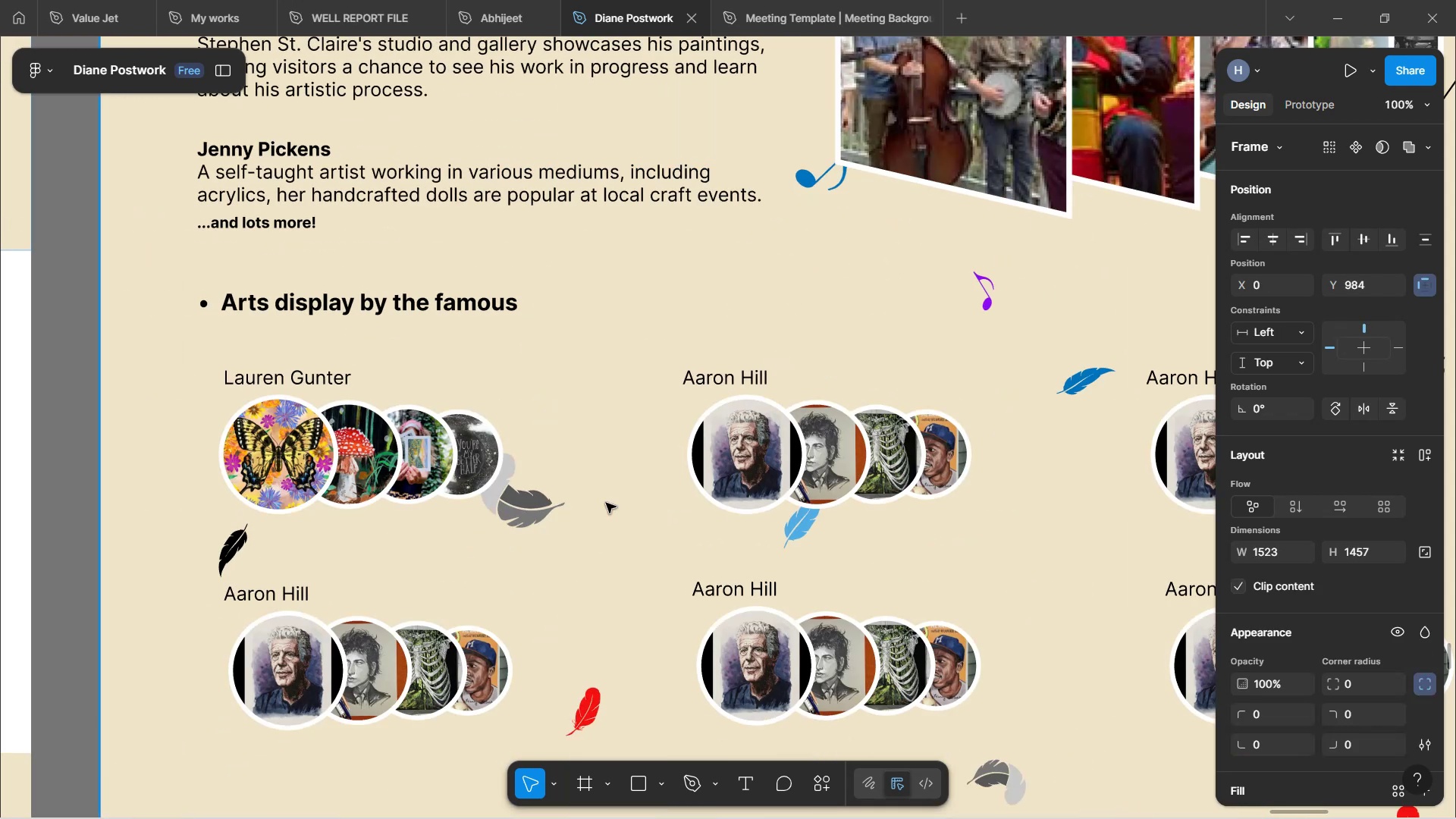 
key(Shift+ShiftLeft)
 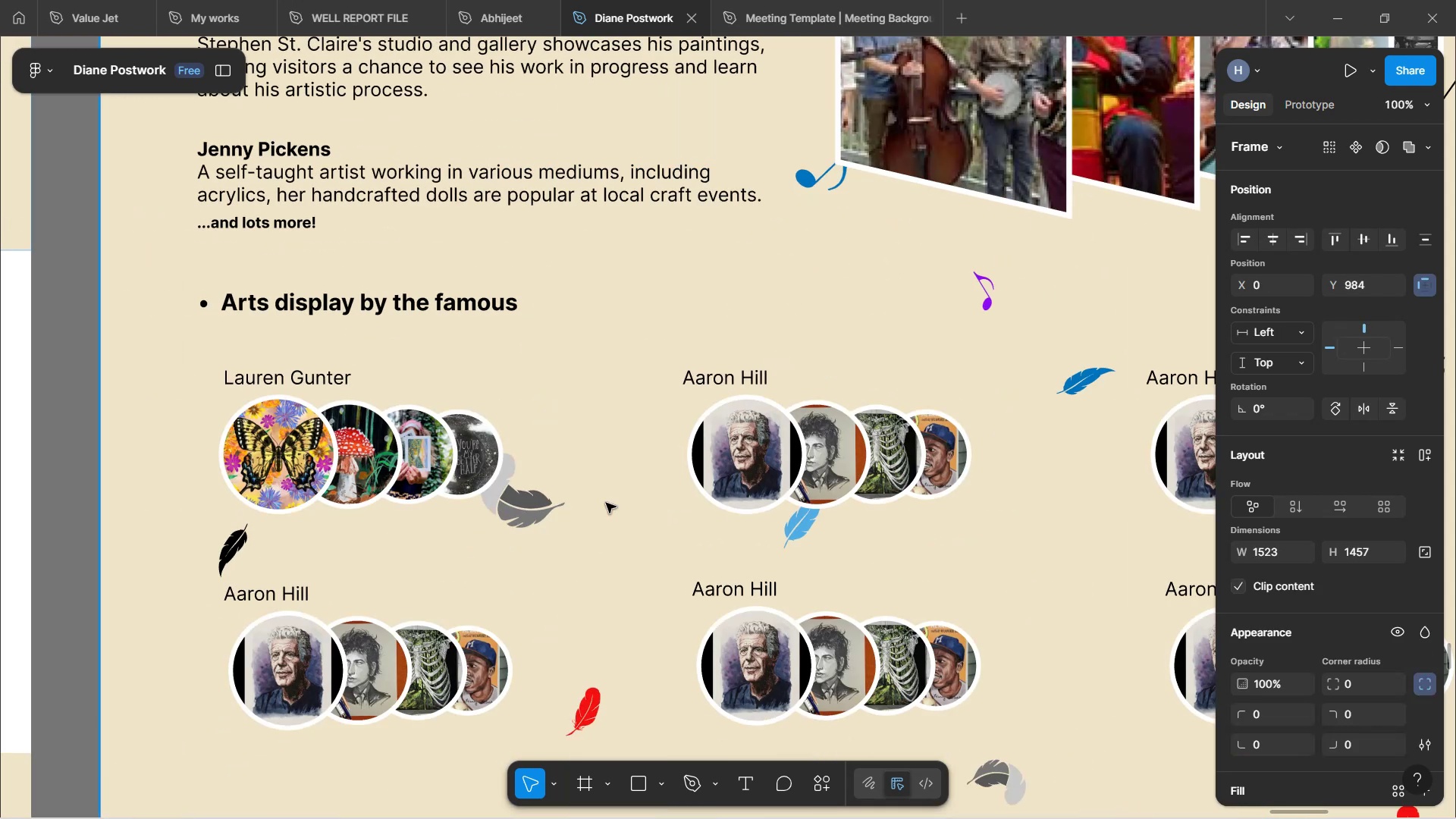 
key(Shift+ShiftLeft)
 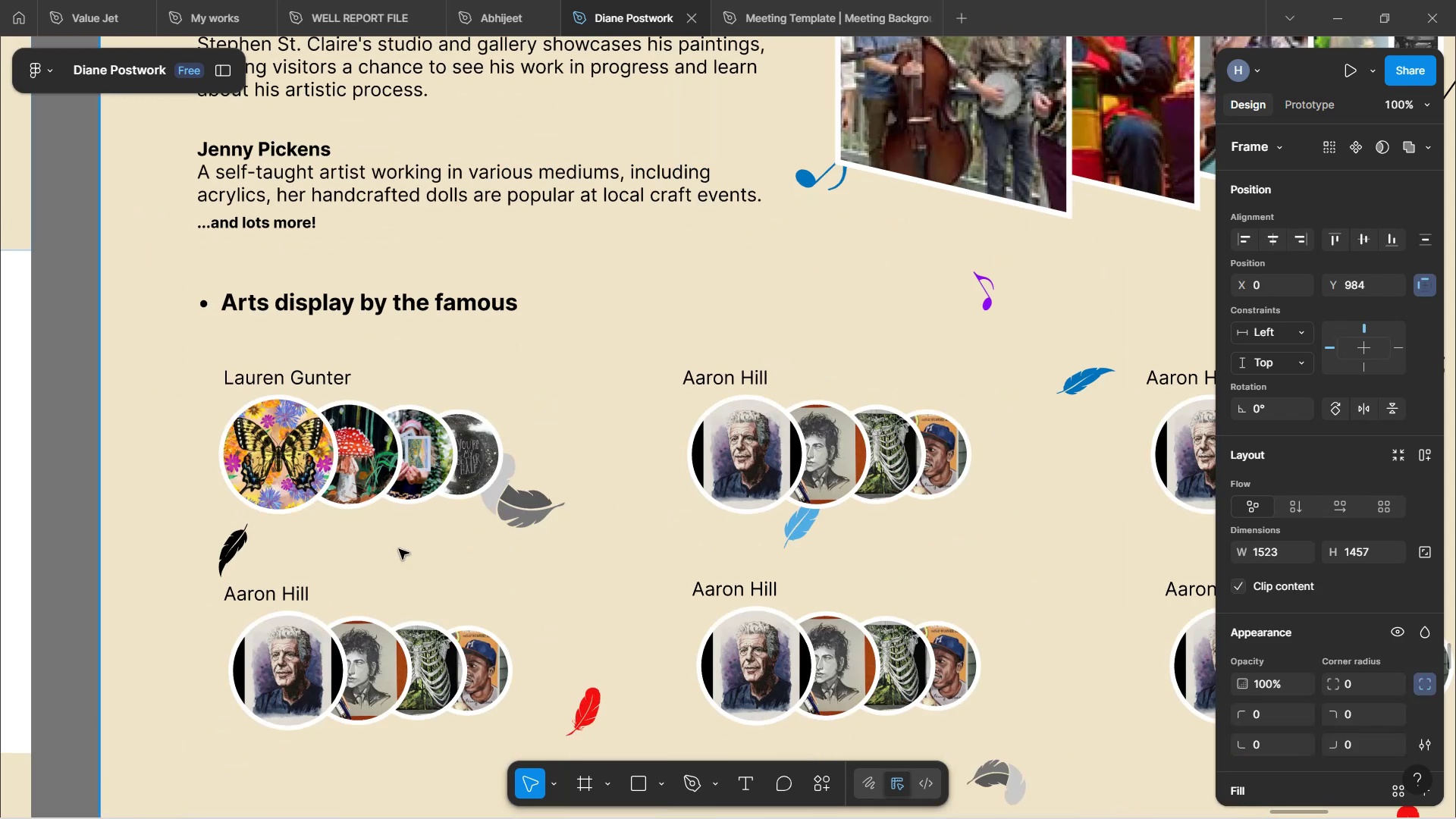 
key(Shift+ShiftLeft)
 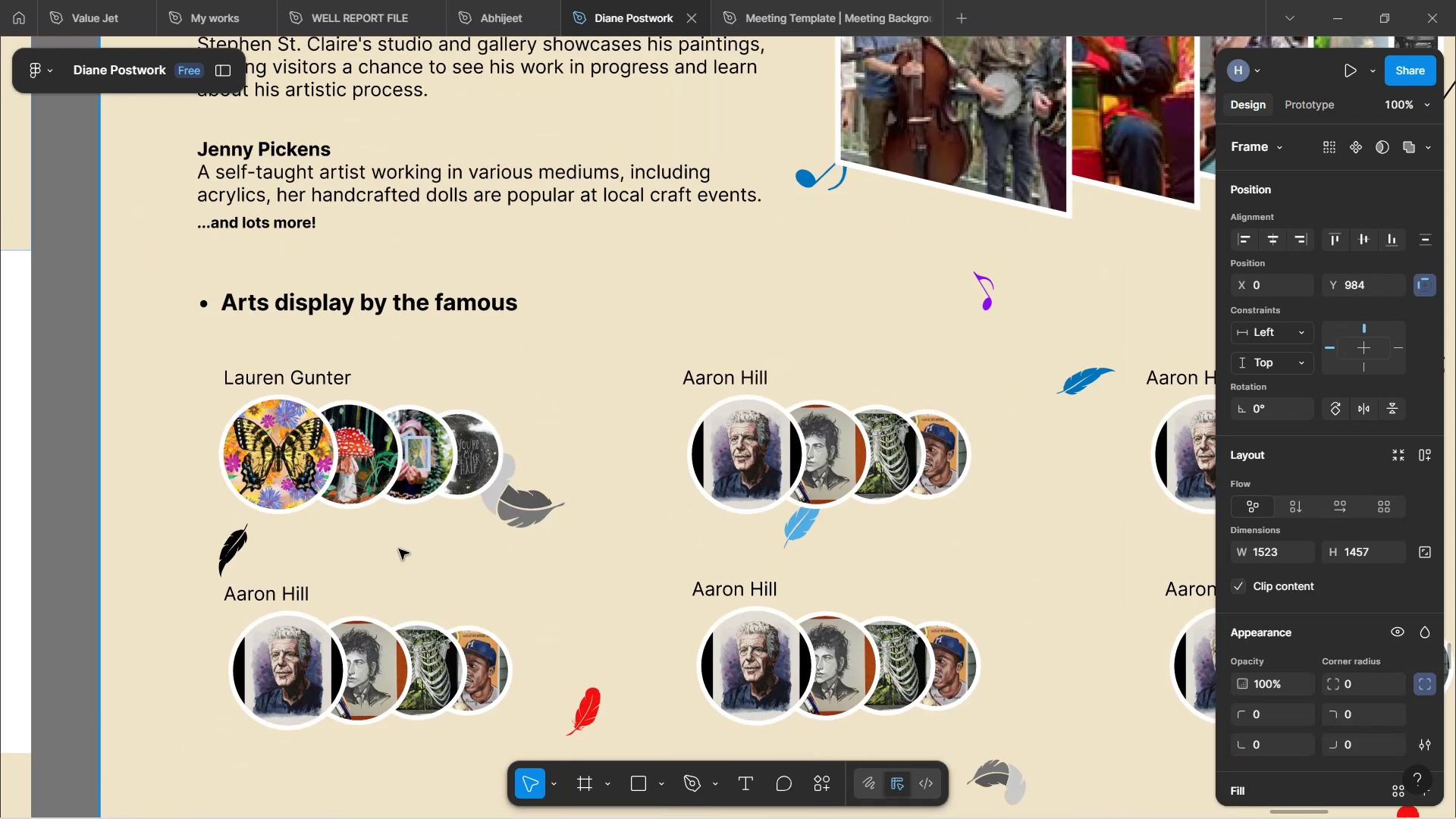 
key(Shift+ShiftLeft)
 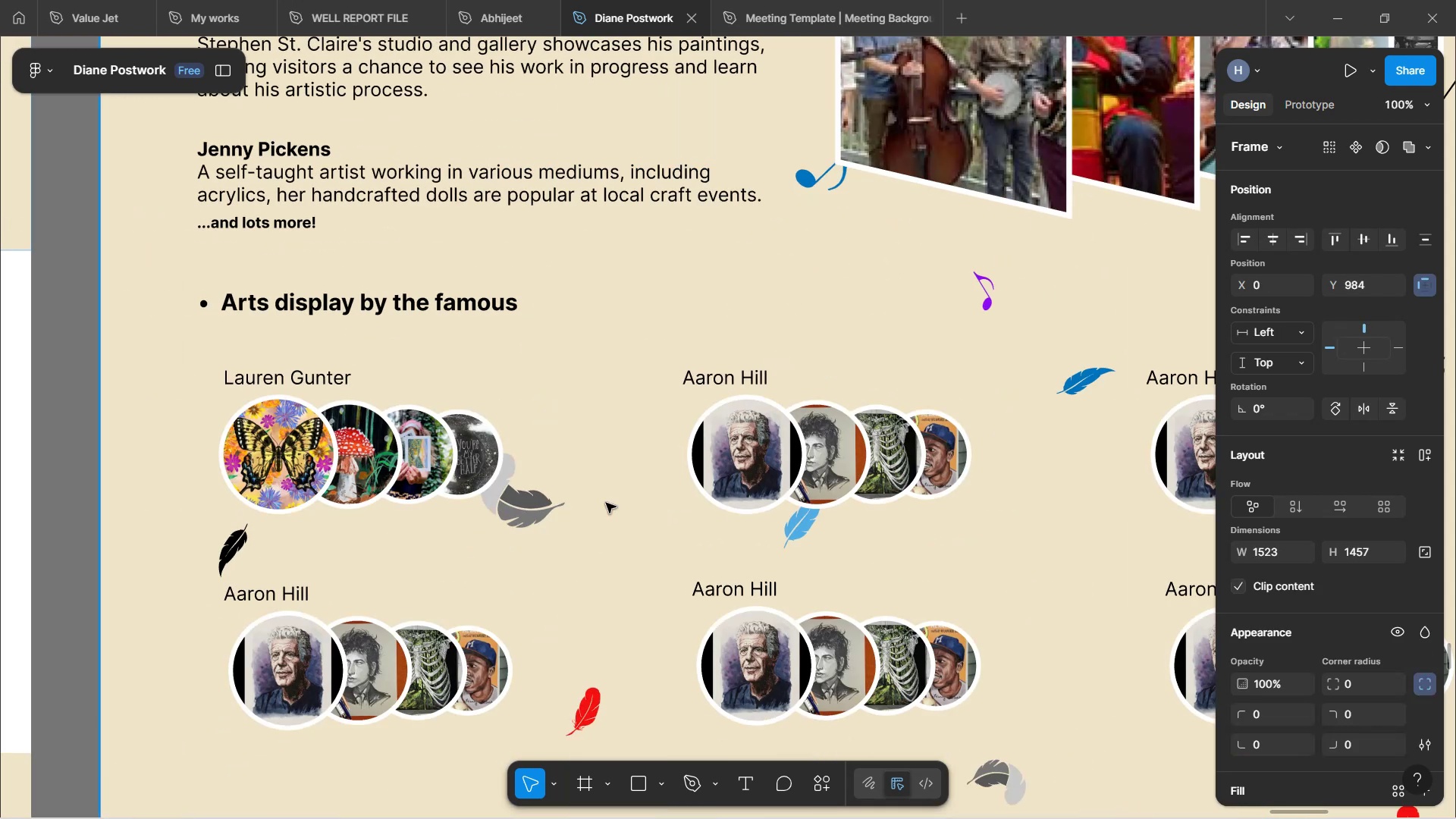 
key(Shift+ShiftLeft)
 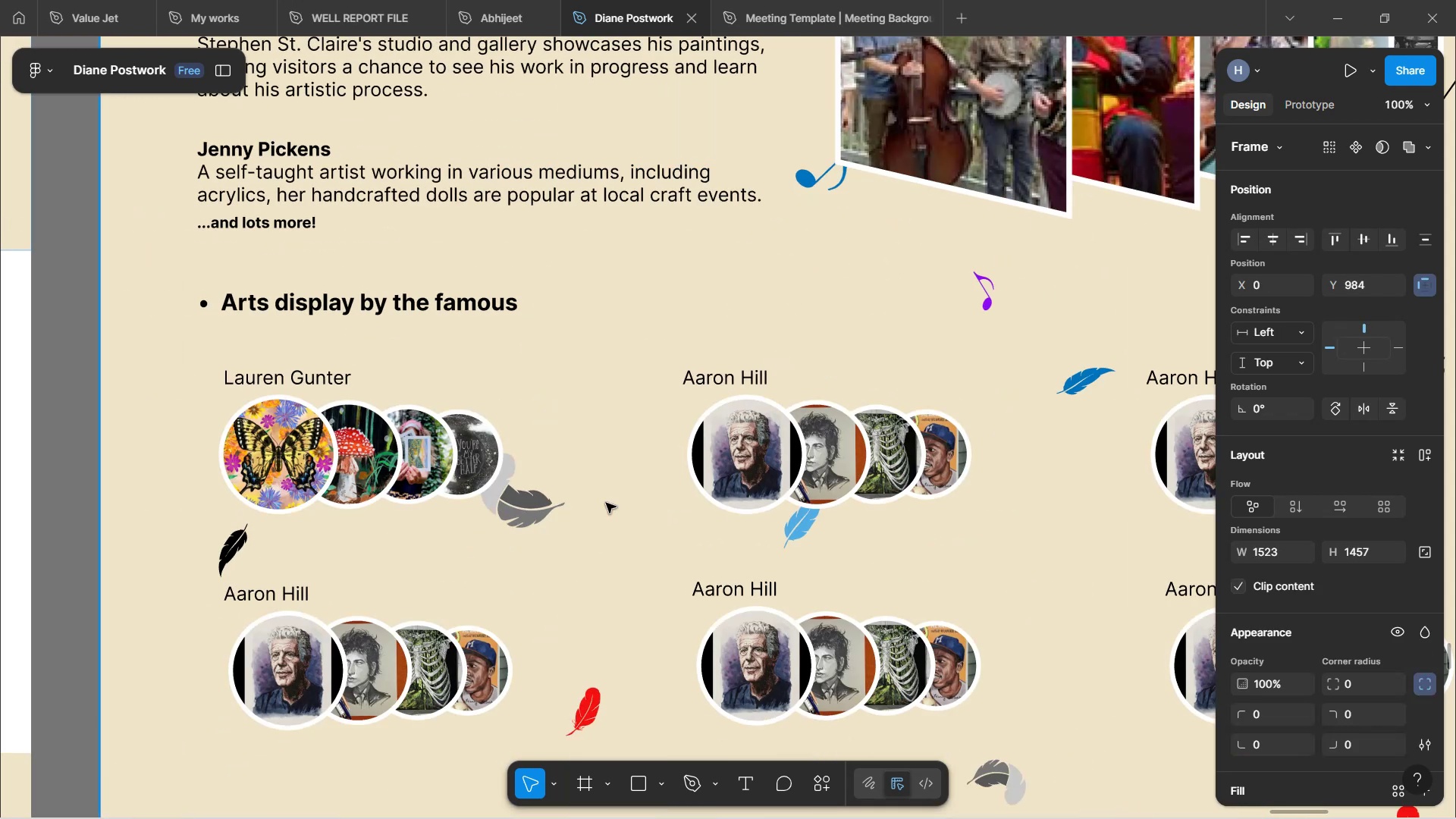 
key(Shift+ShiftLeft)
 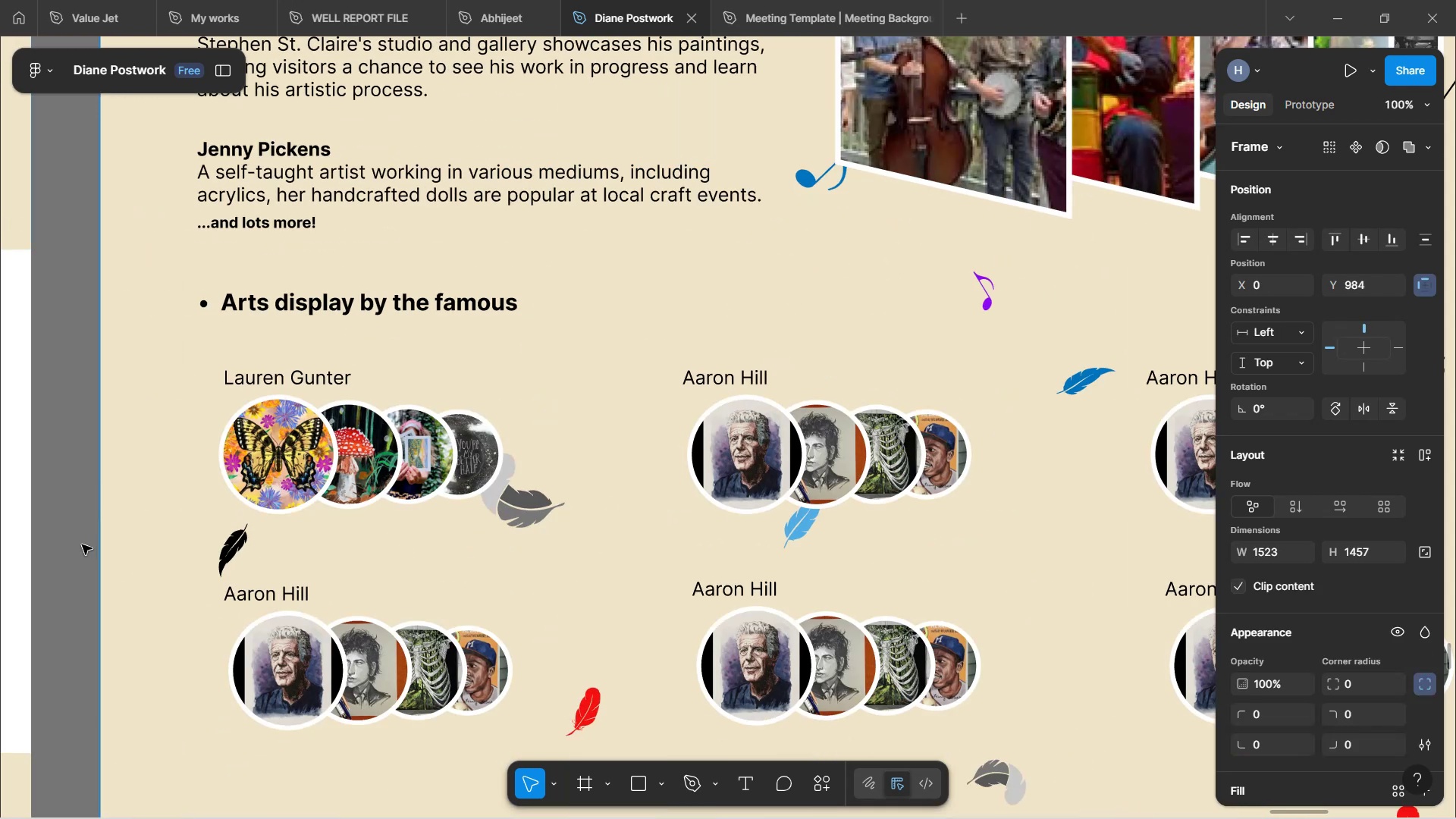 
key(Shift+ShiftLeft)
 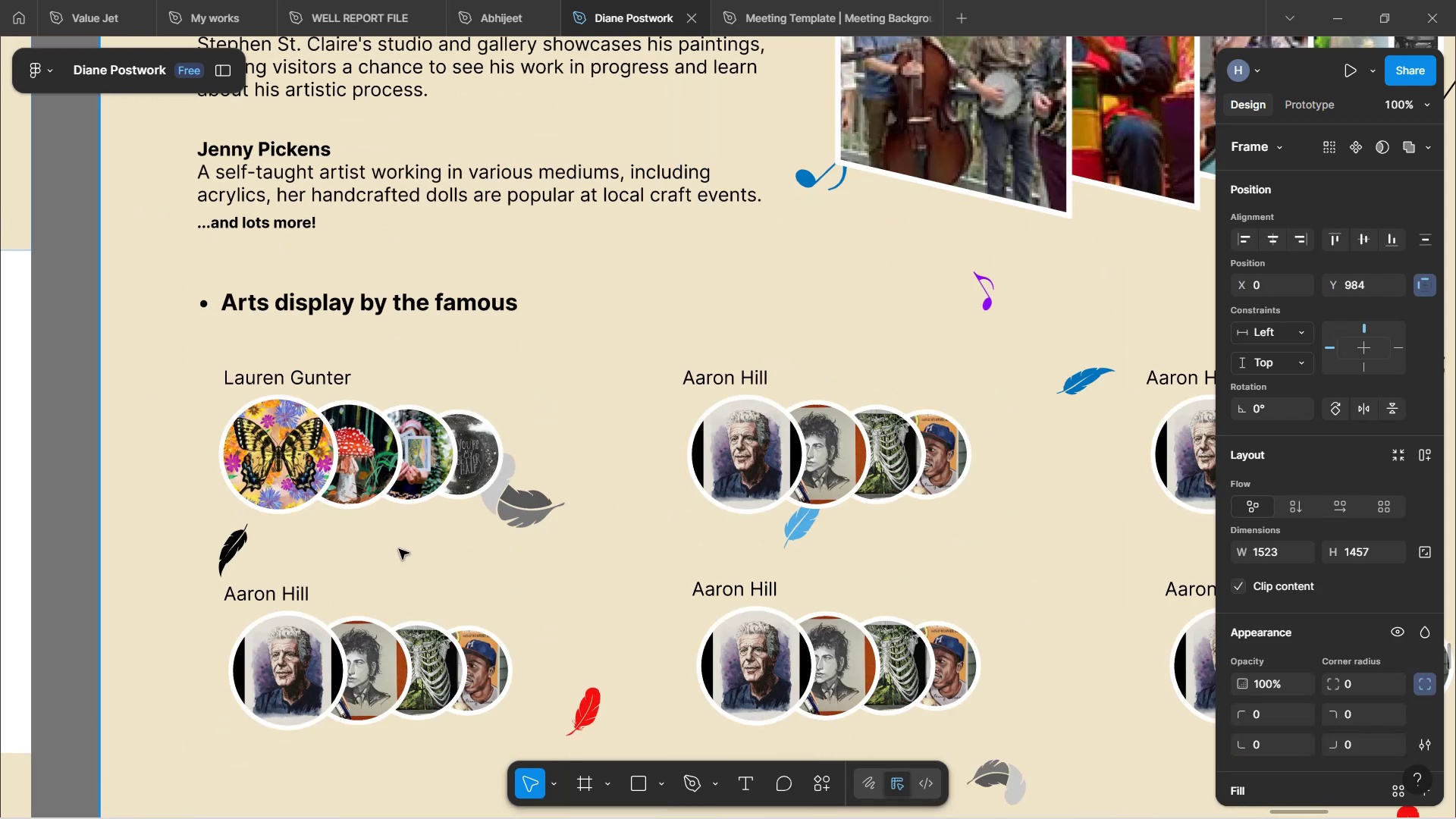 
key(Shift+ShiftLeft)
 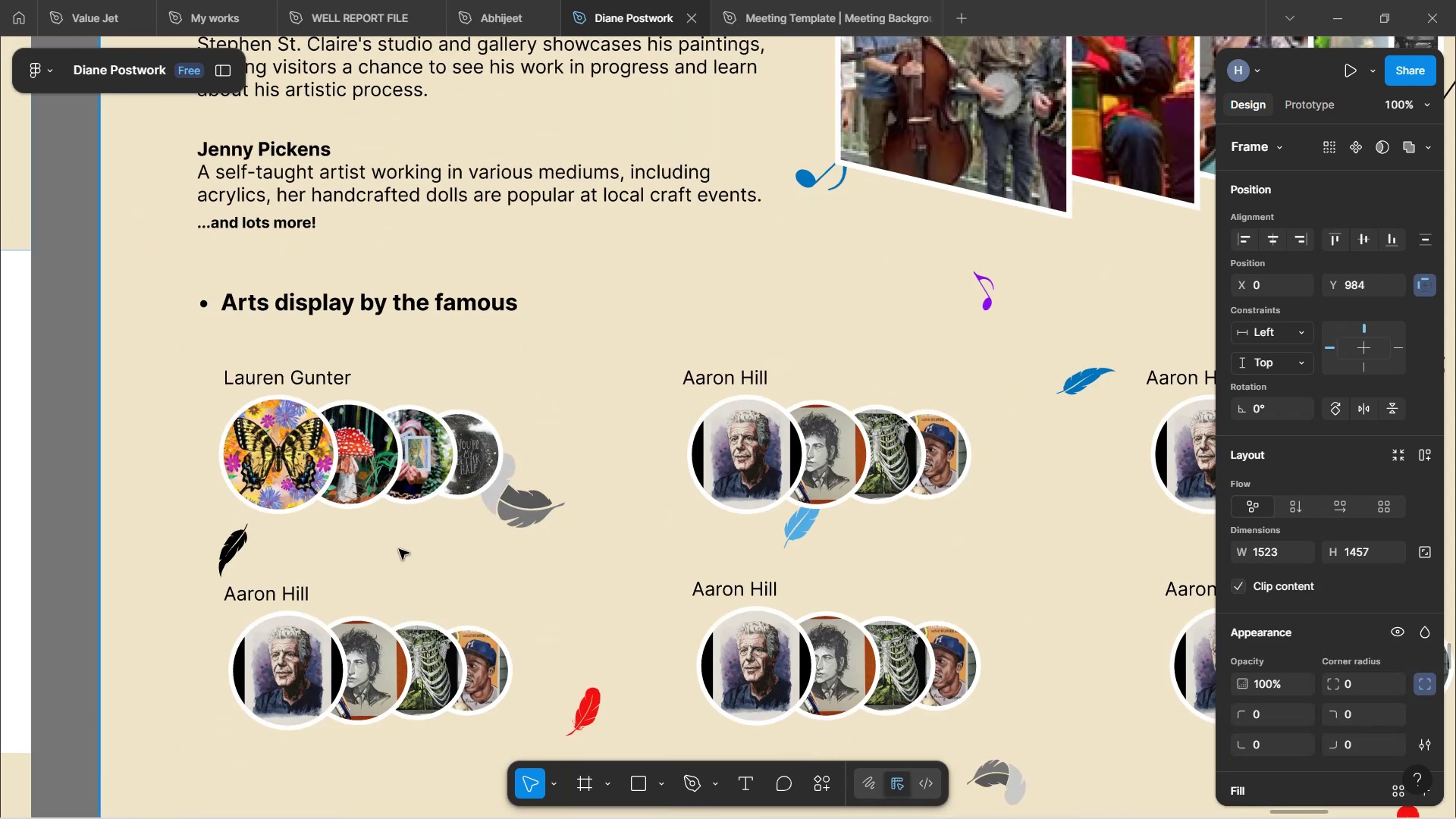 
key(Shift+ShiftLeft)
 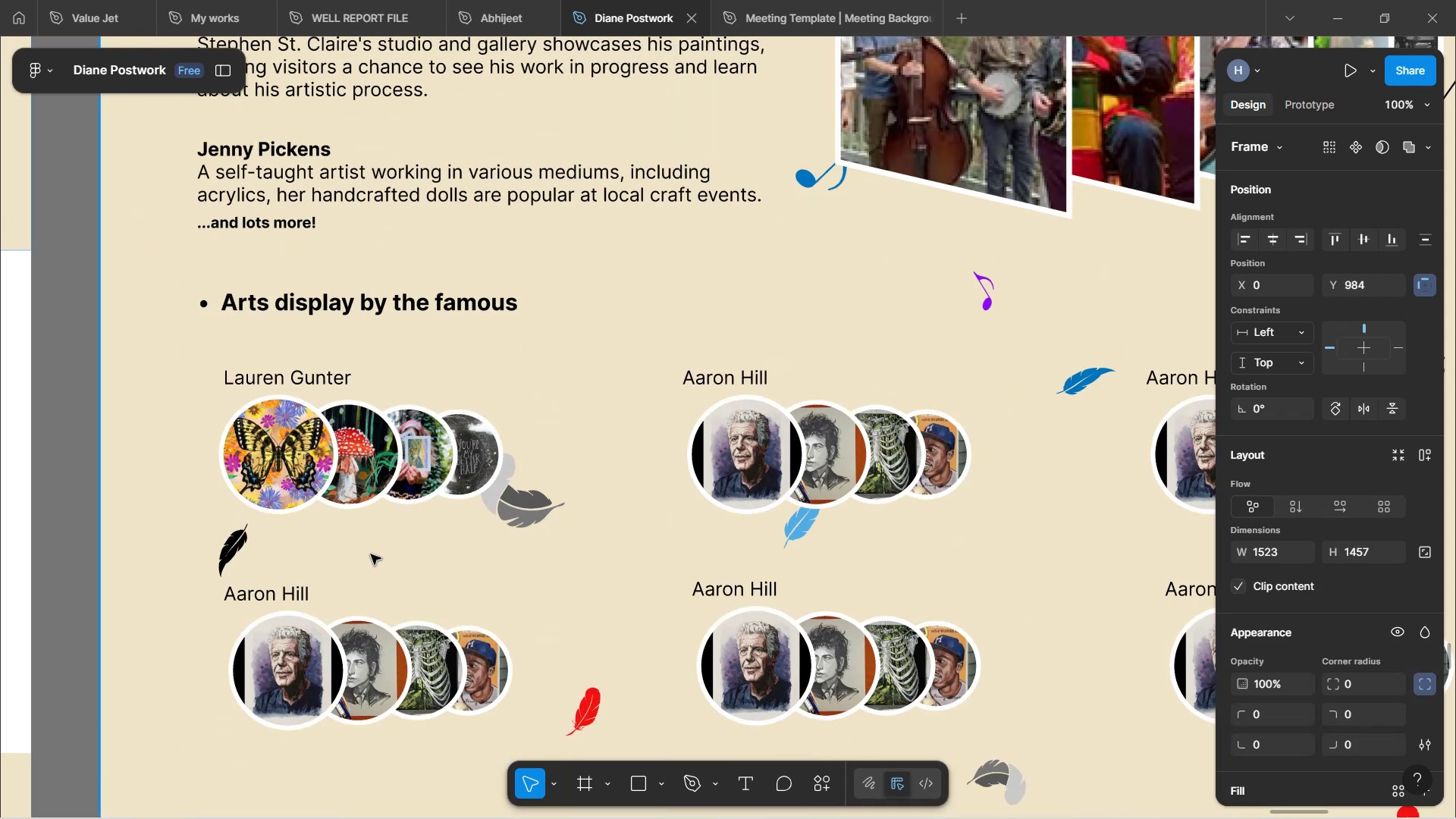 
key(Shift+ShiftLeft)
 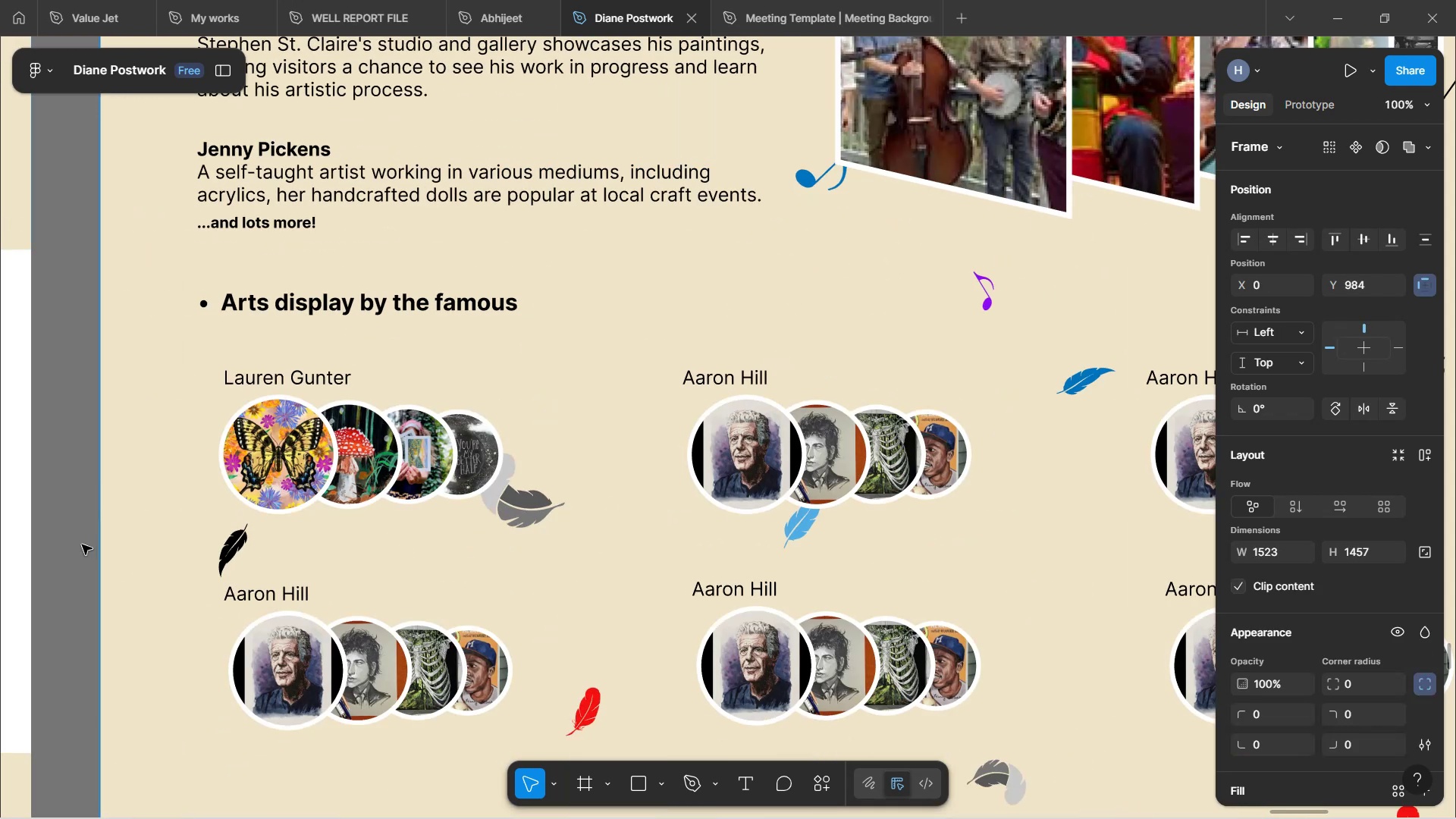 
key(Shift+ShiftLeft)
 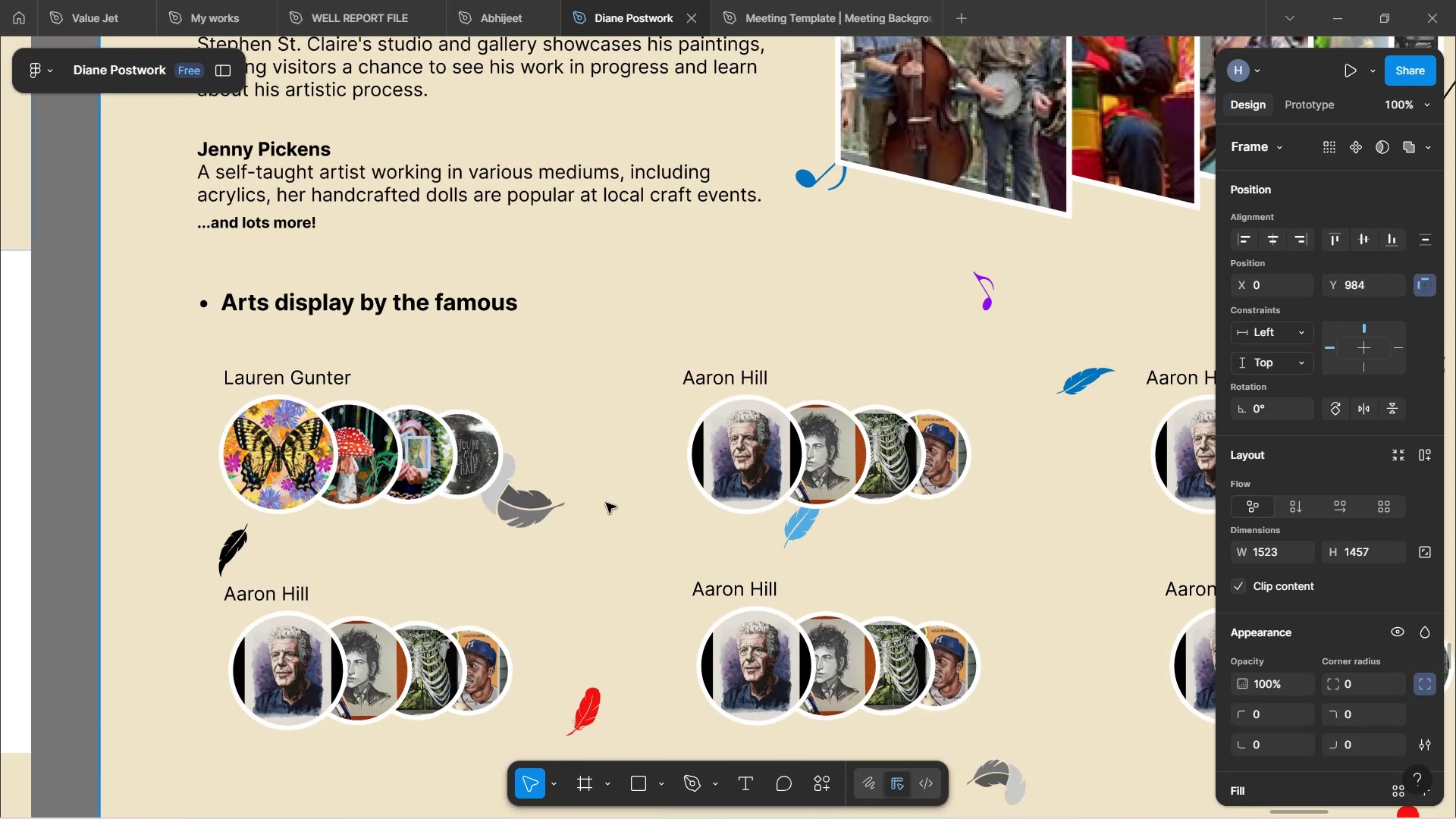 
key(Shift+ShiftLeft)
 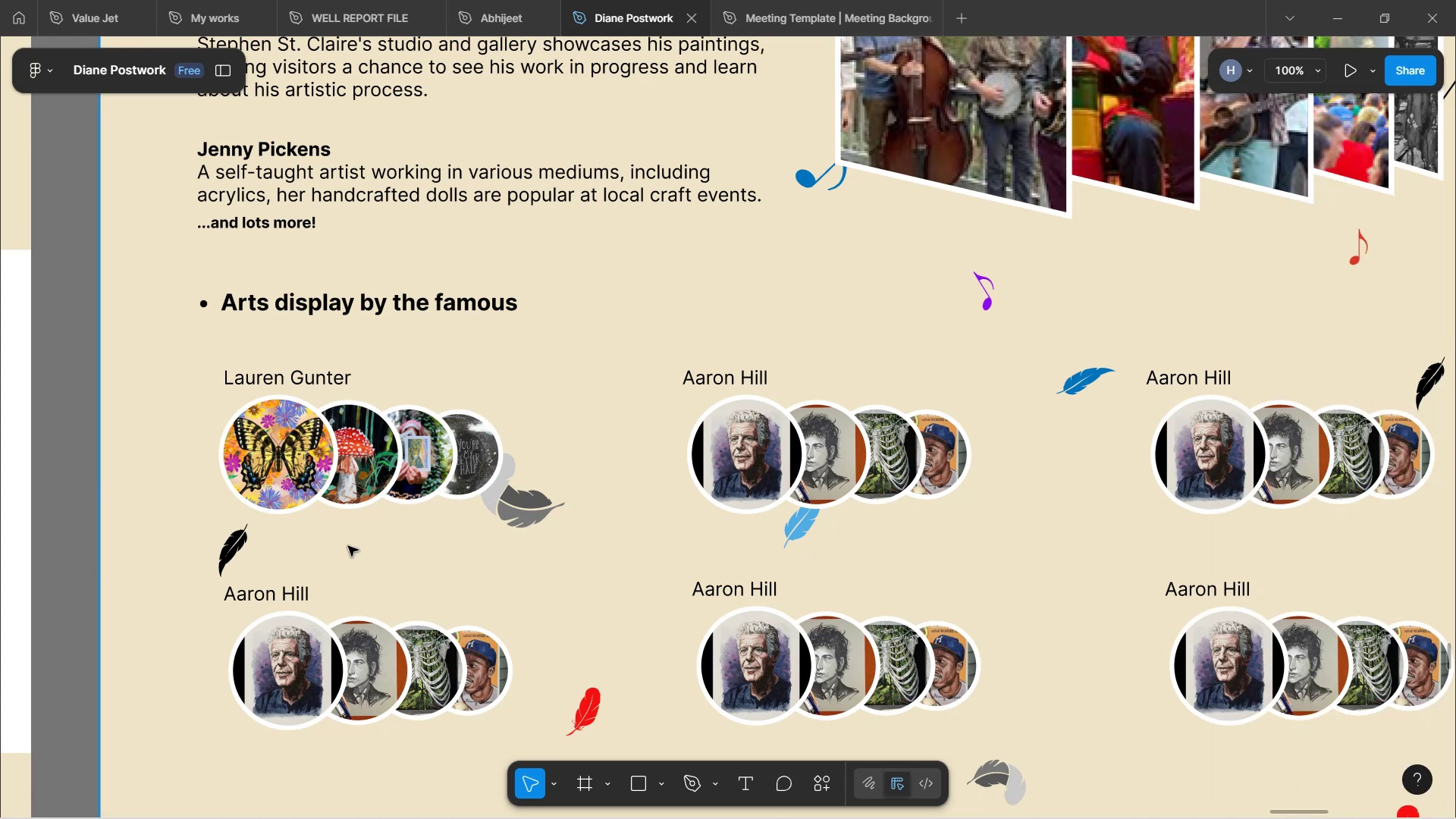 
hold_key(key=ShiftLeft, duration=1.24)
scroll: coordinate [614, 478], scroll_direction: down, amount: 4.0
 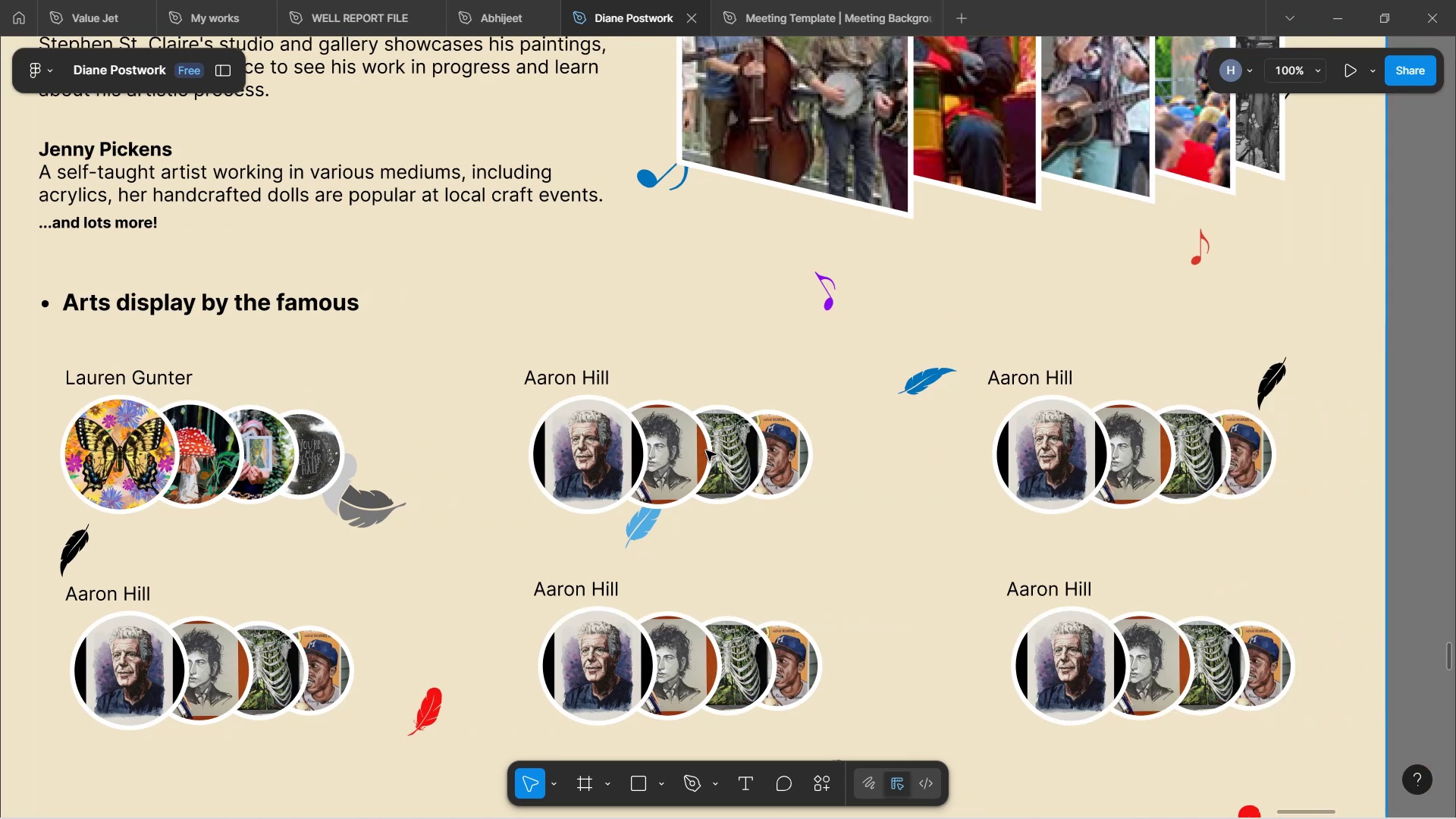 
hold_key(key=ShiftLeft, duration=0.6)
scroll: coordinate [714, 453], scroll_direction: up, amount: 12.0
 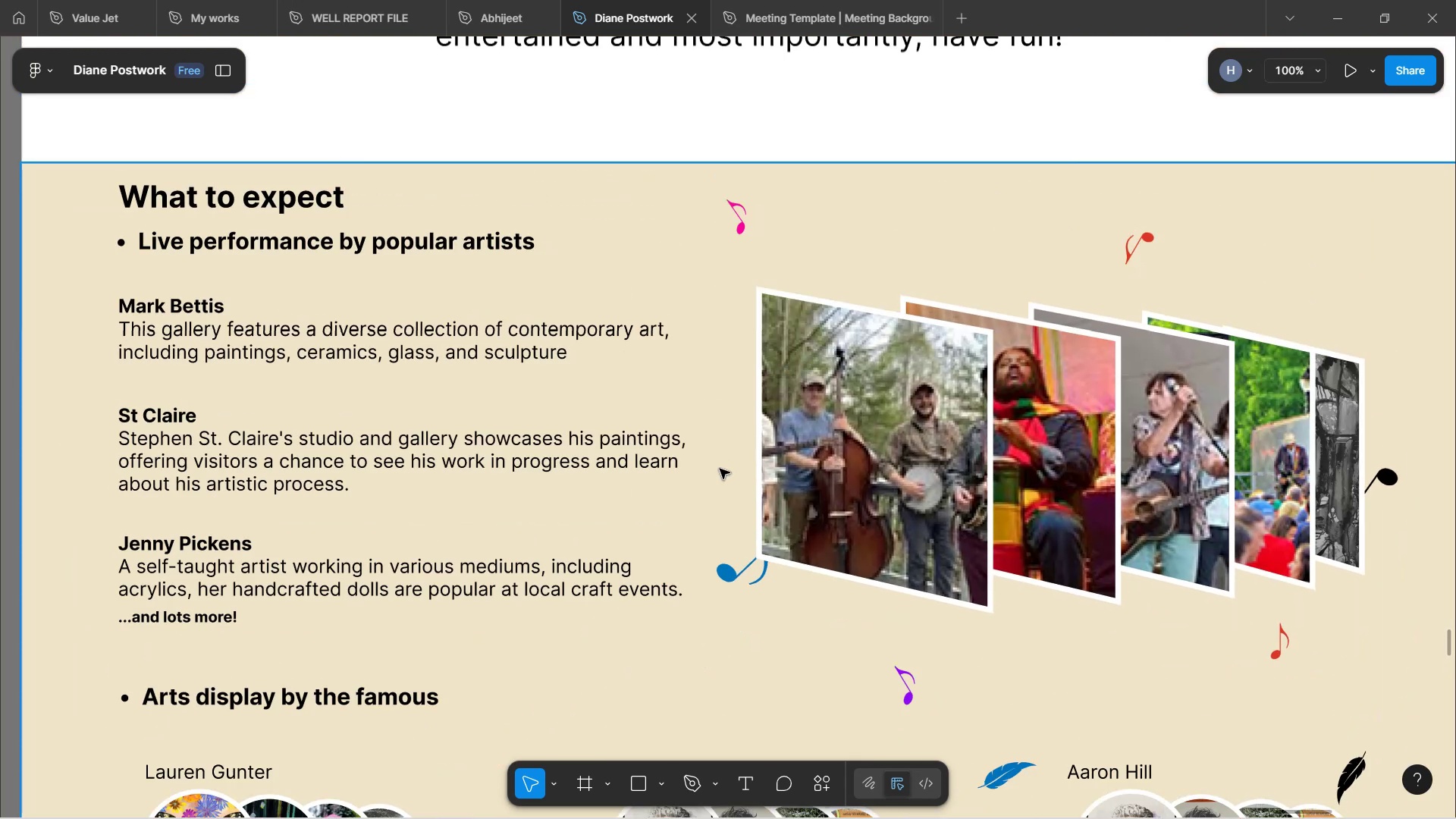 
key(Shift+ShiftLeft)
 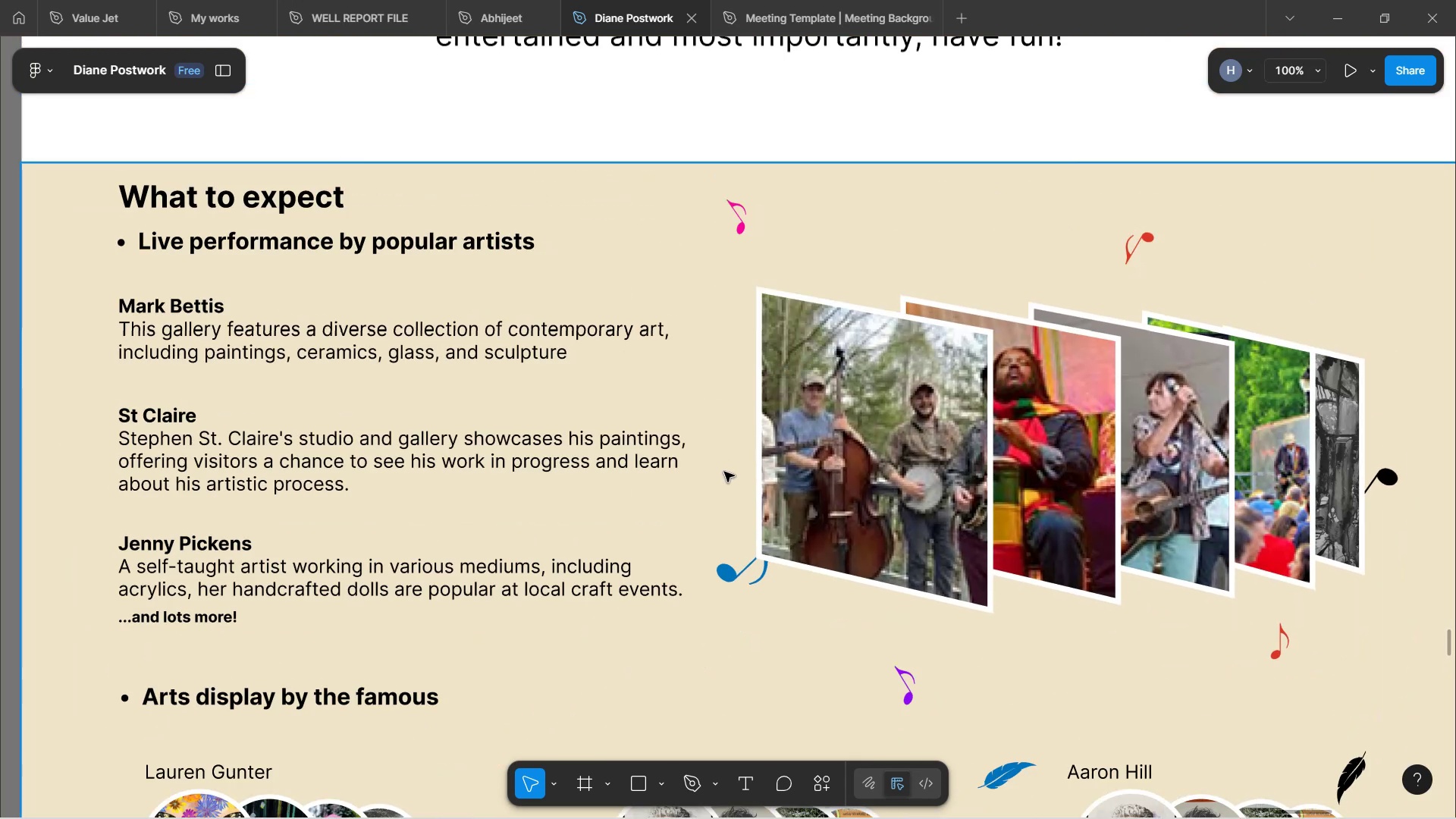 
key(Shift+ShiftLeft)
 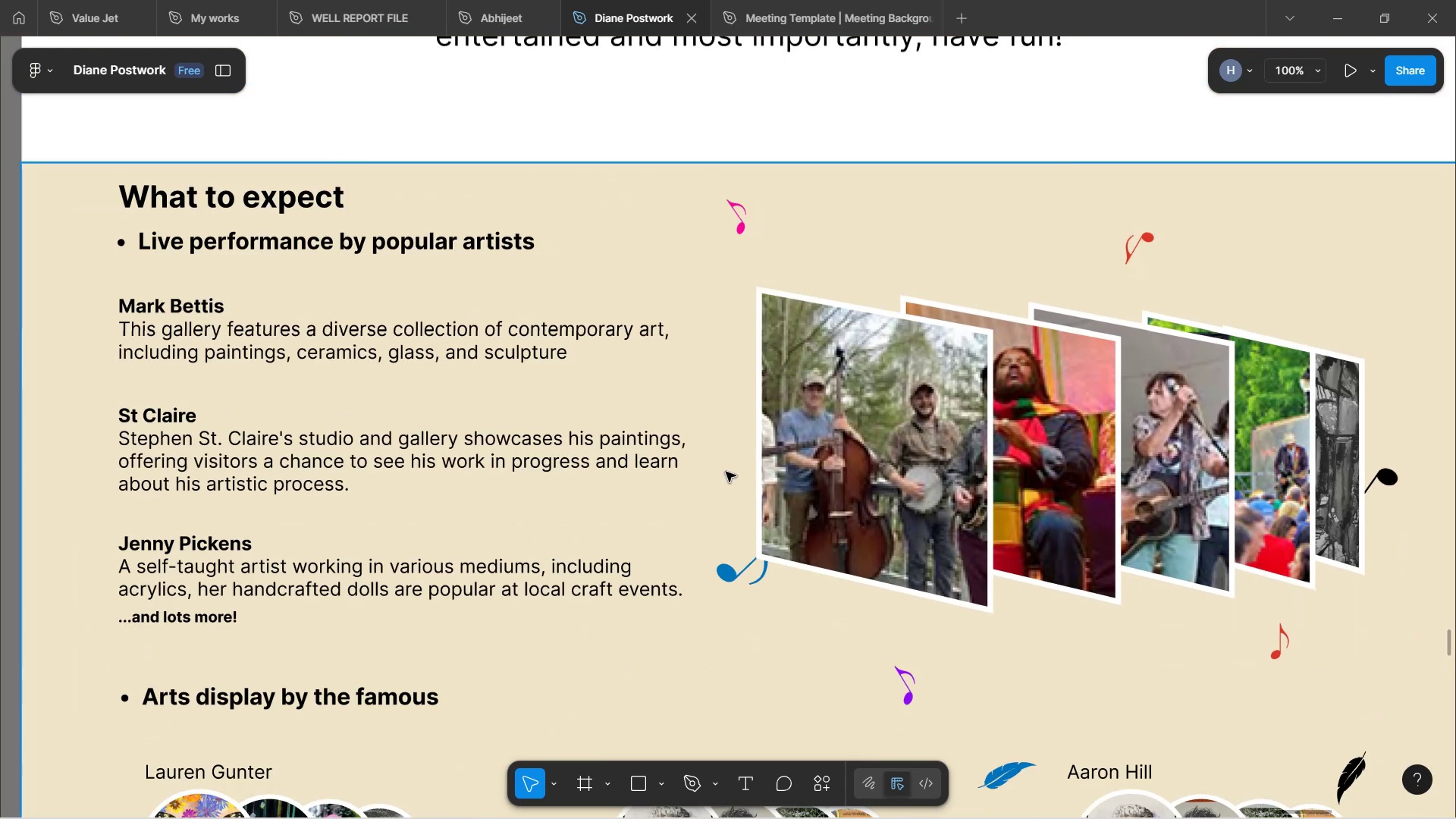 
hold_key(key=ShiftLeft, duration=1.52)
scroll: coordinate [726, 472], scroll_direction: down, amount: 1.0
 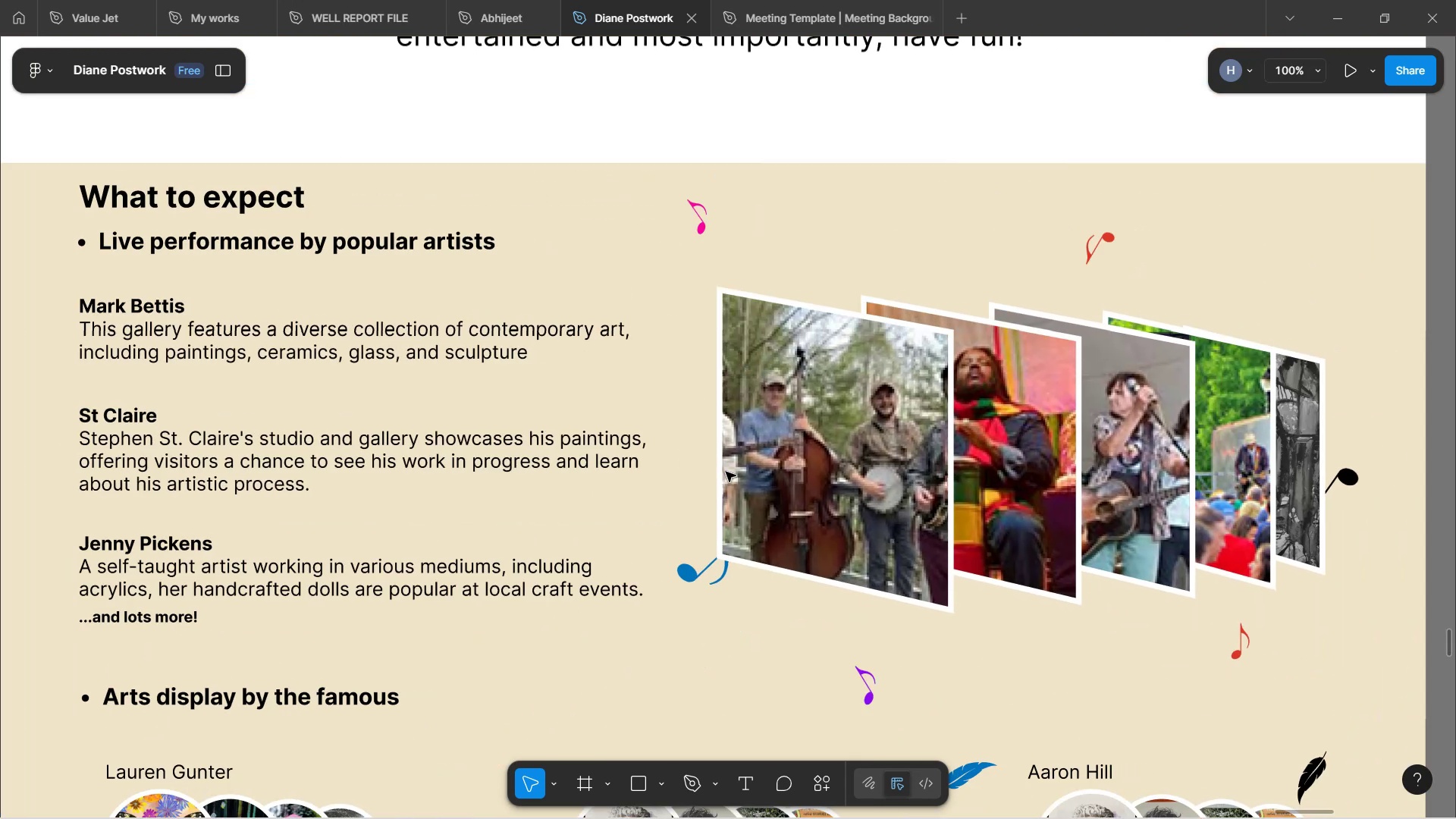 
hold_key(key=ShiftLeft, duration=1.17)
scroll: coordinate [726, 472], scroll_direction: up, amount: 1.0
 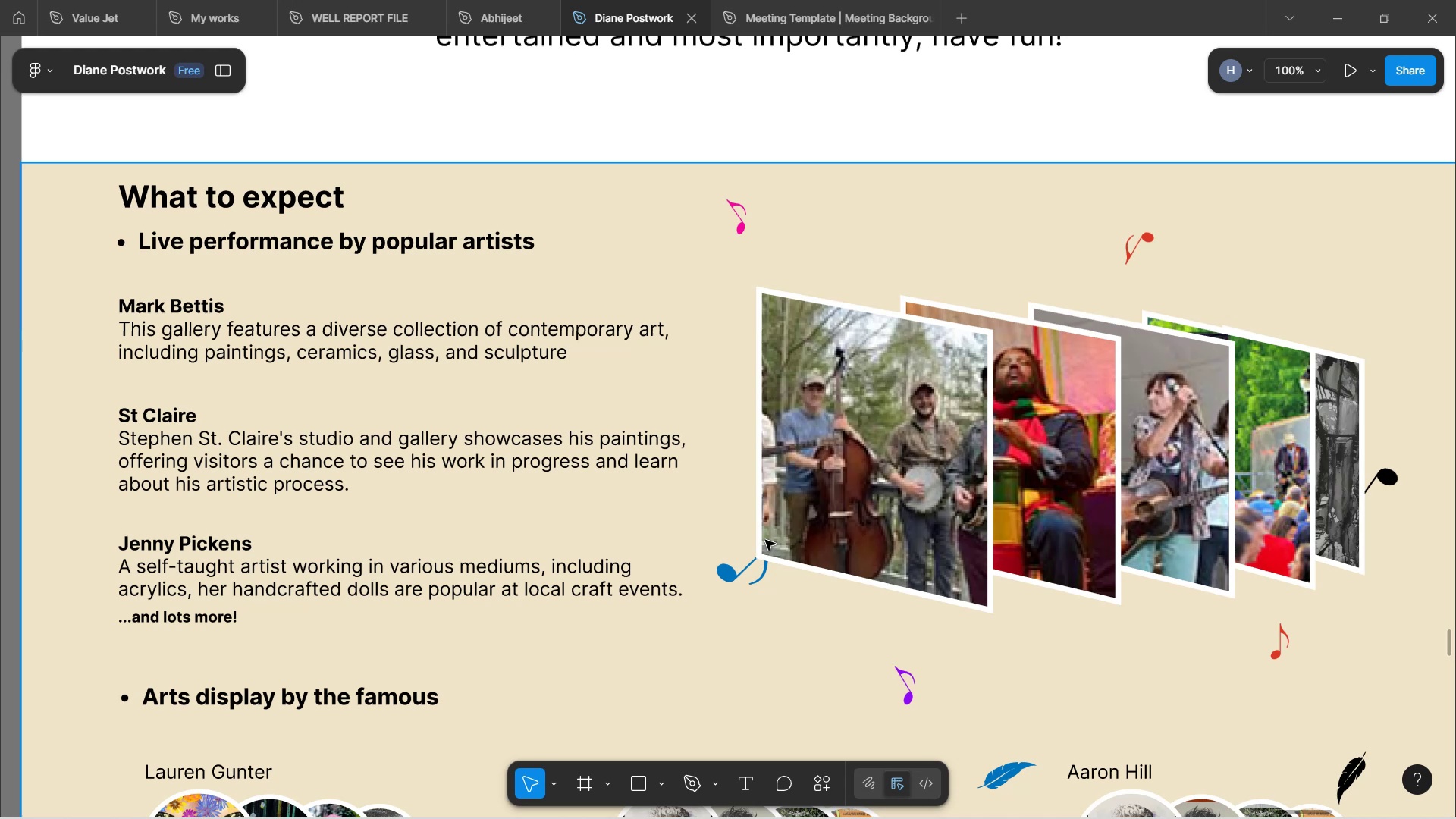 
wait(35.34)
 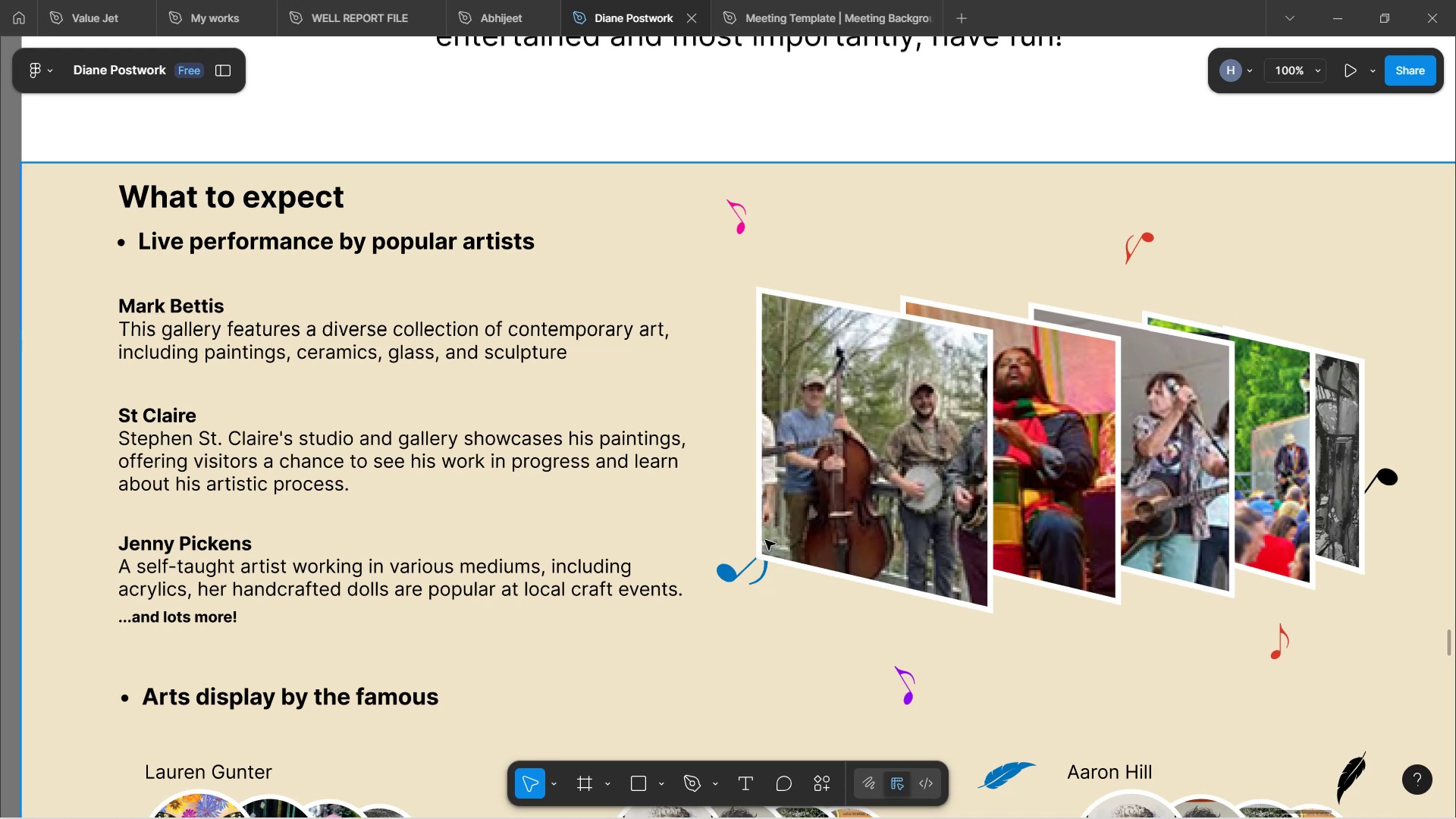 
scroll: coordinate [817, 395], scroll_direction: down, amount: 10.0
 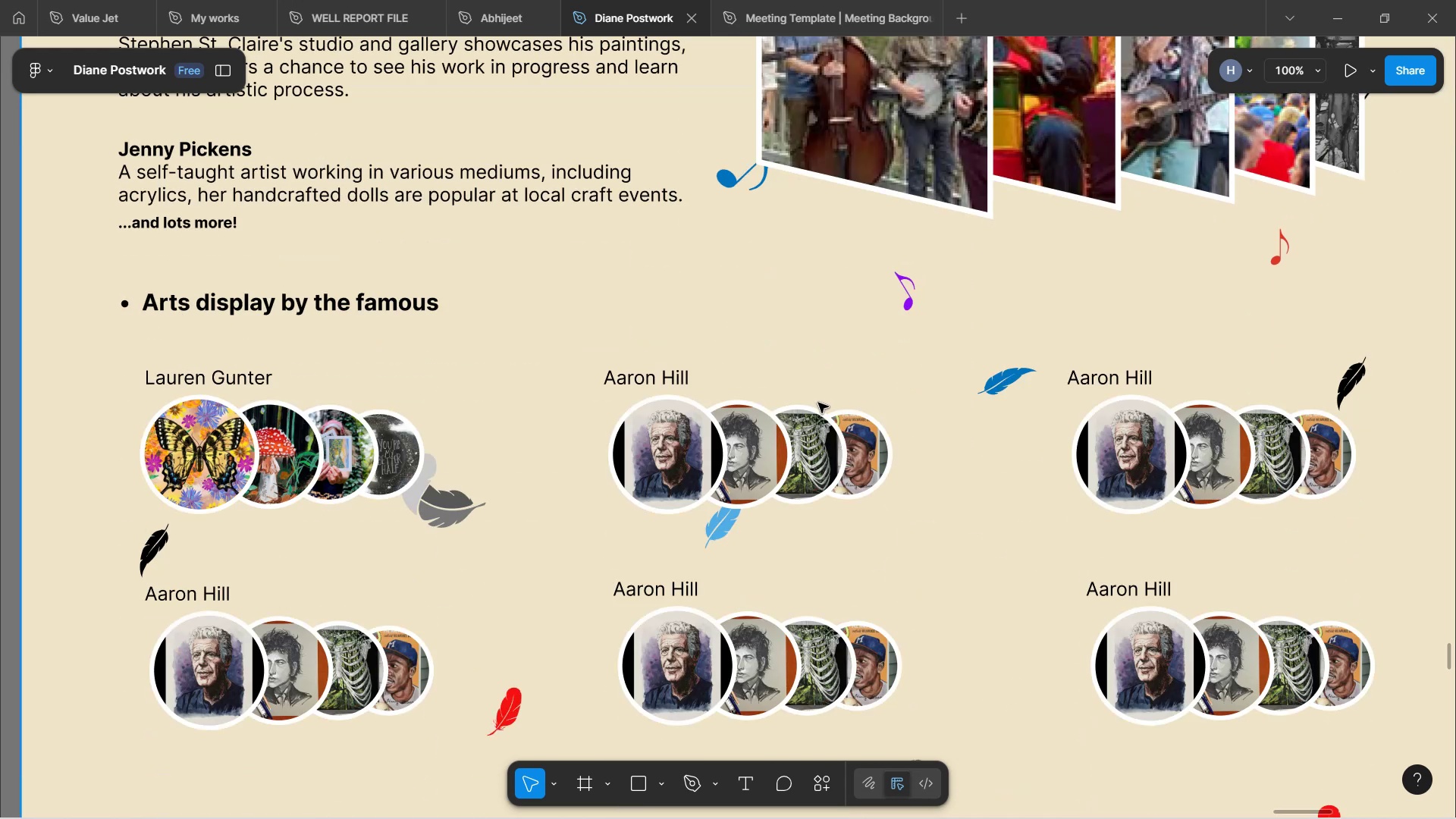 
scroll: coordinate [818, 403], scroll_direction: up, amount: 9.0
 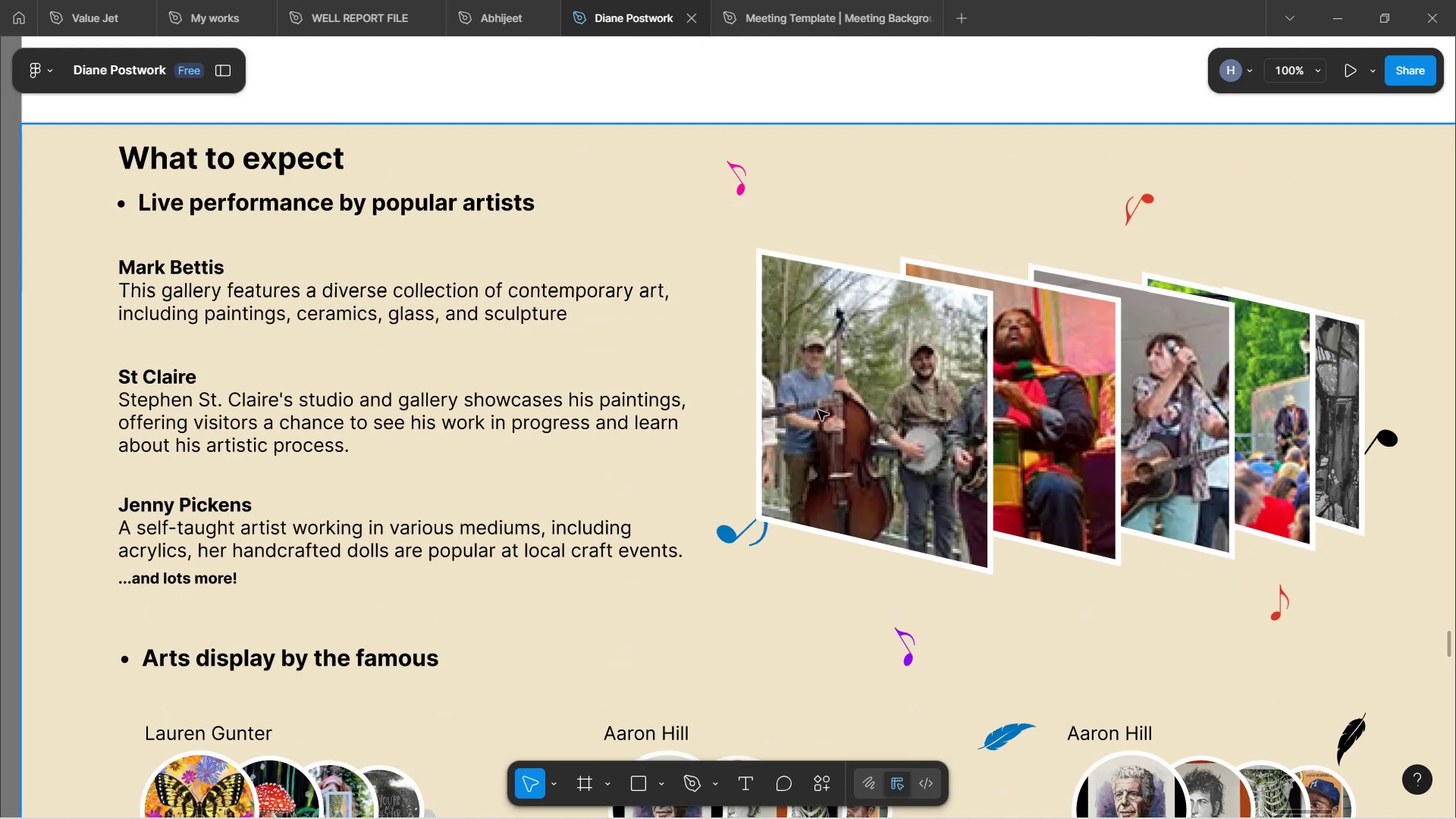 
scroll: coordinate [1030, 387], scroll_direction: down, amount: 21.0
 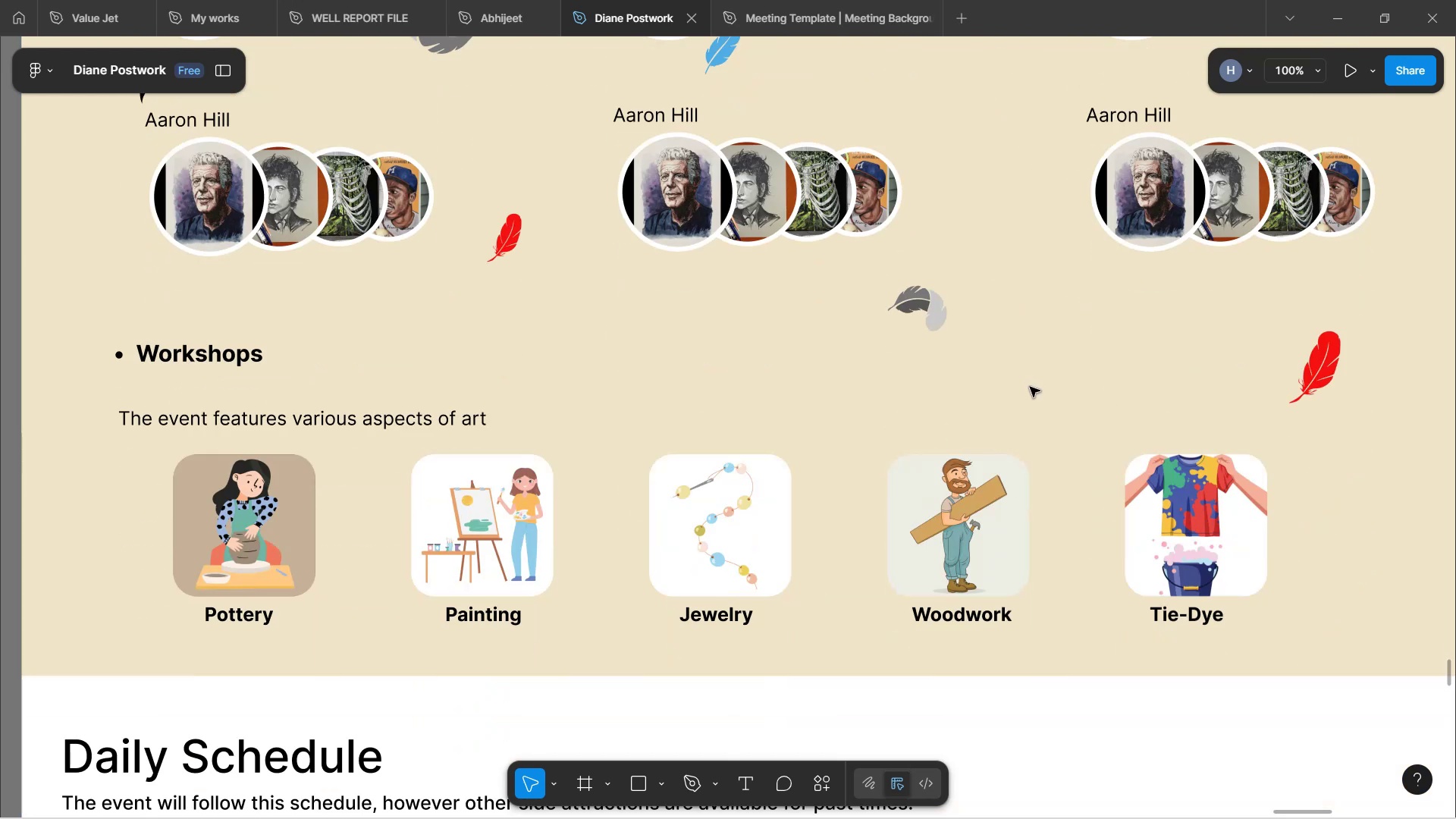 
scroll: coordinate [1030, 388], scroll_direction: up, amount: 16.0
 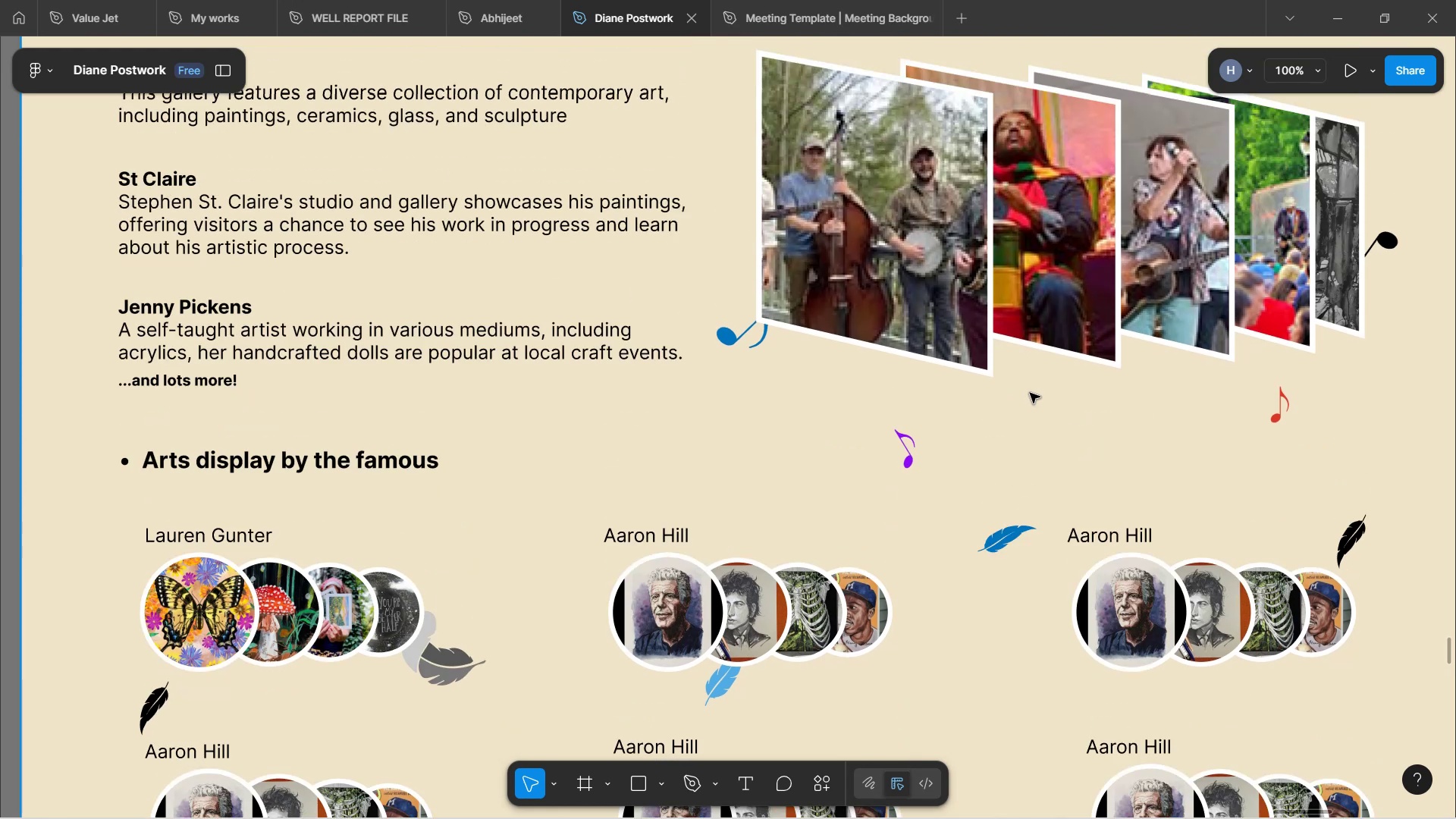 
scroll: coordinate [1028, 397], scroll_direction: down, amount: 2.0
 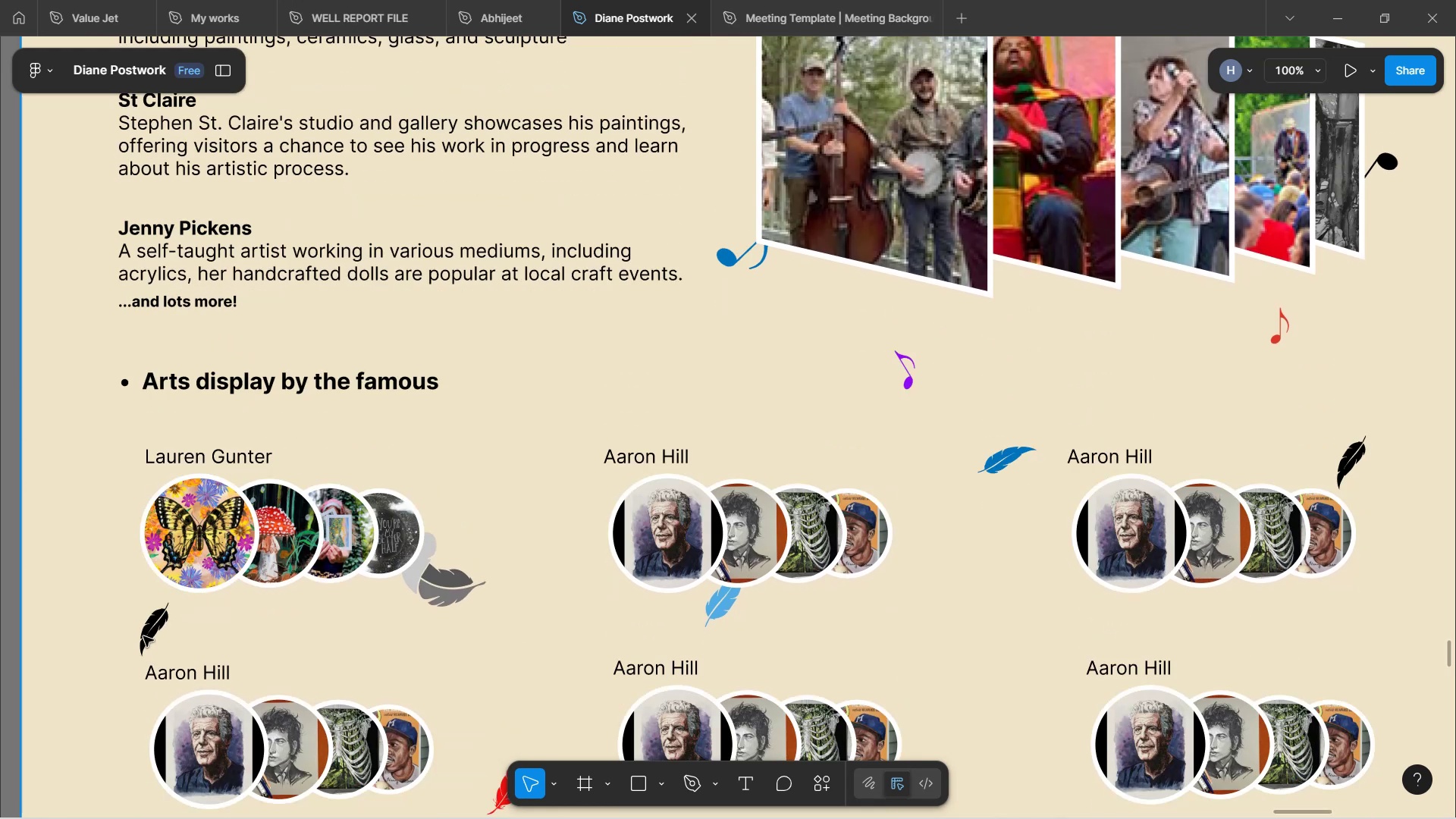 
double_click([158, 629])
 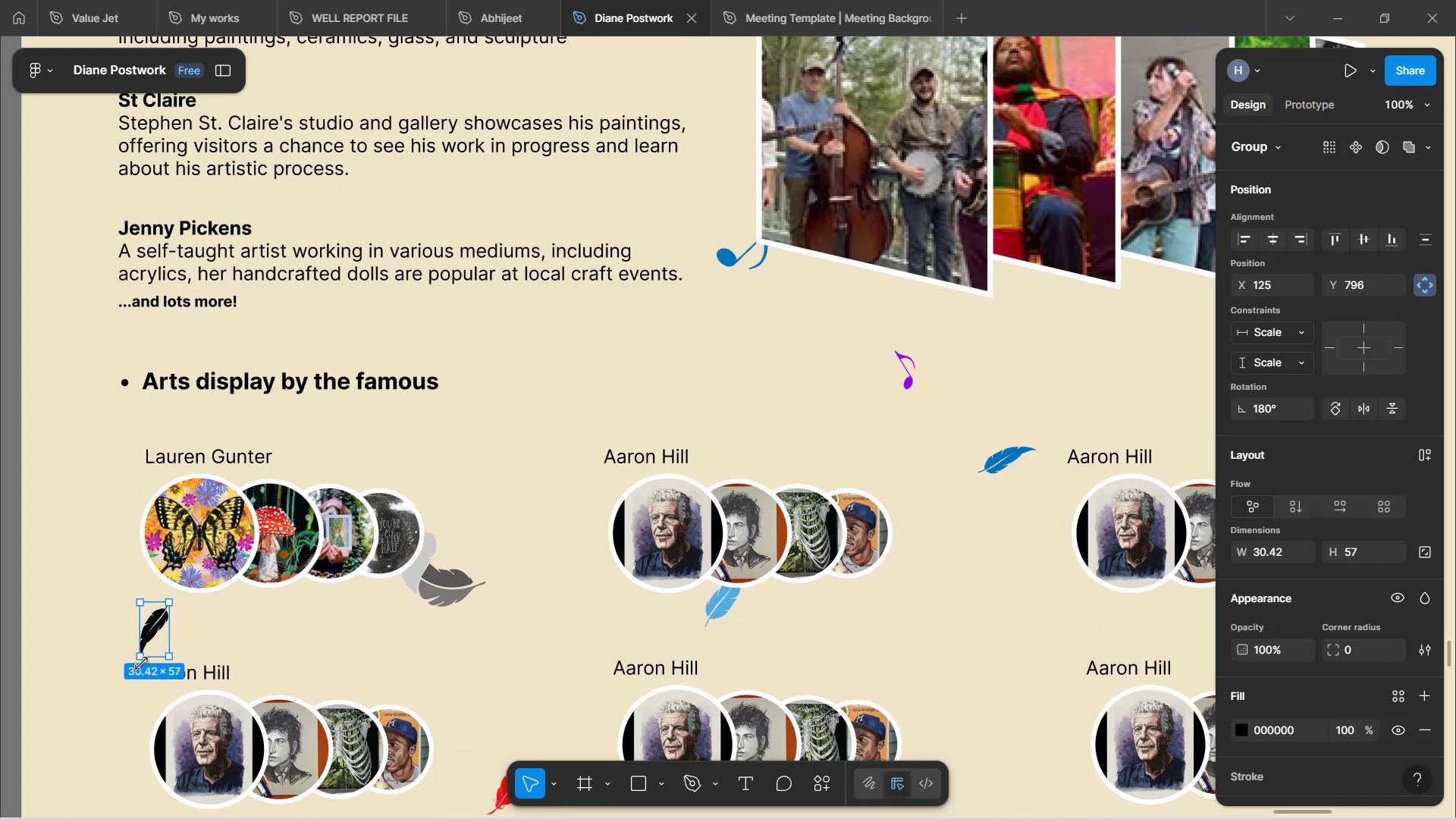 
hold_key(key=ShiftLeft, duration=1.52)
left_click_drag(start_coordinate=[143, 654], to_coordinate=[158, 639])
 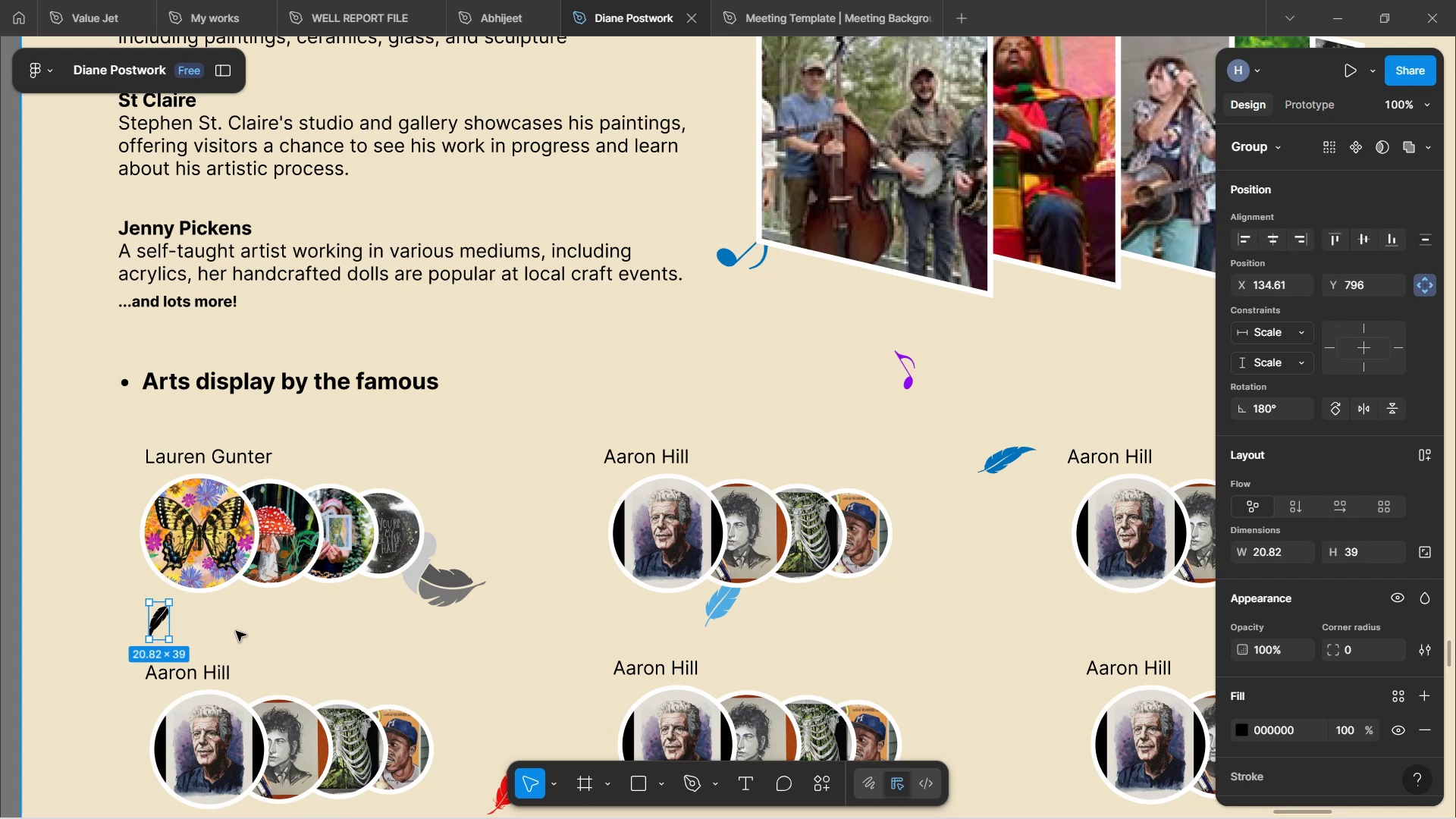 
hold_key(key=ShiftLeft, duration=0.67)
 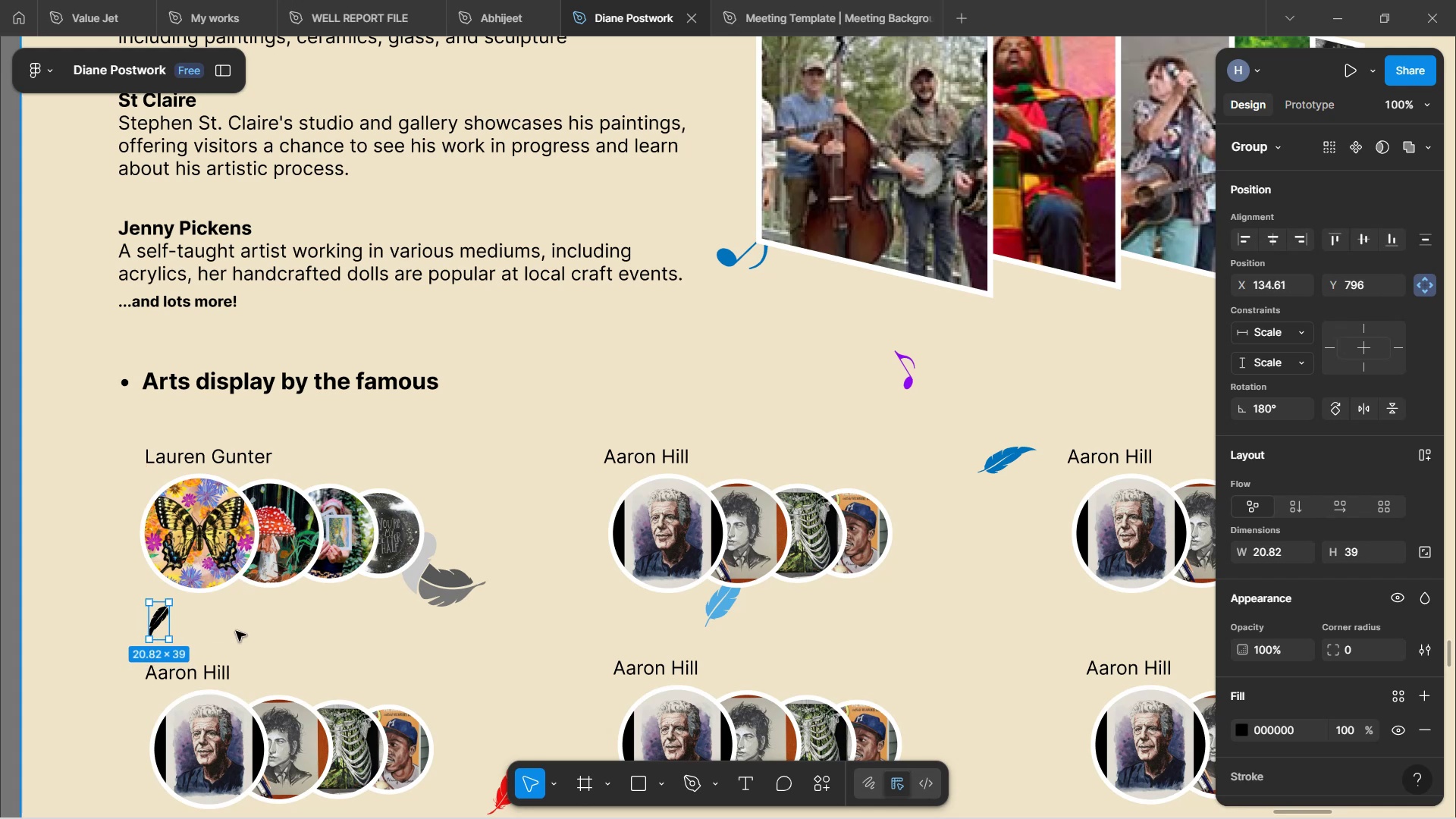 
left_click([236, 631])
 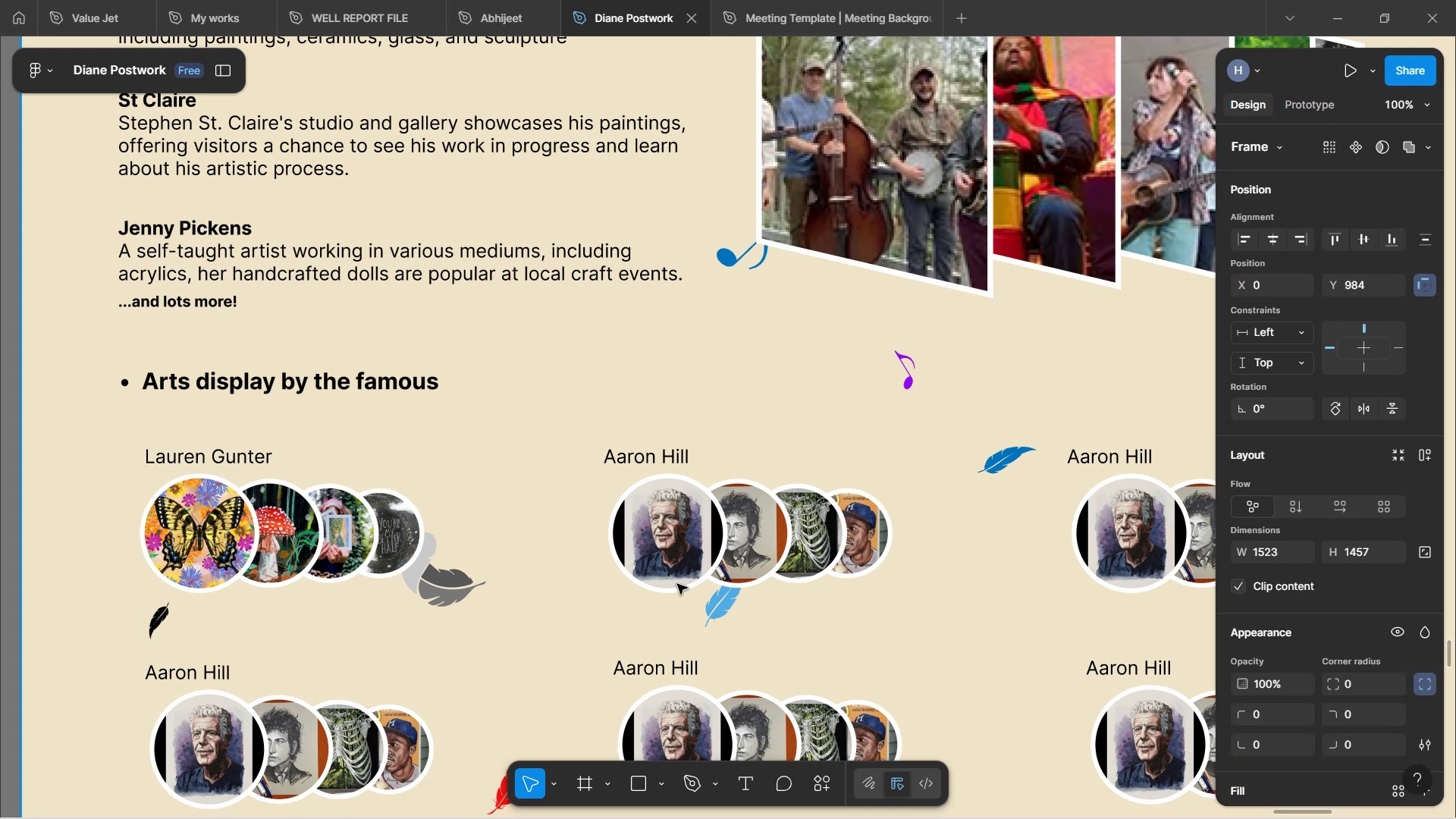 
scroll: coordinate [739, 598], scroll_direction: down, amount: 3.0
 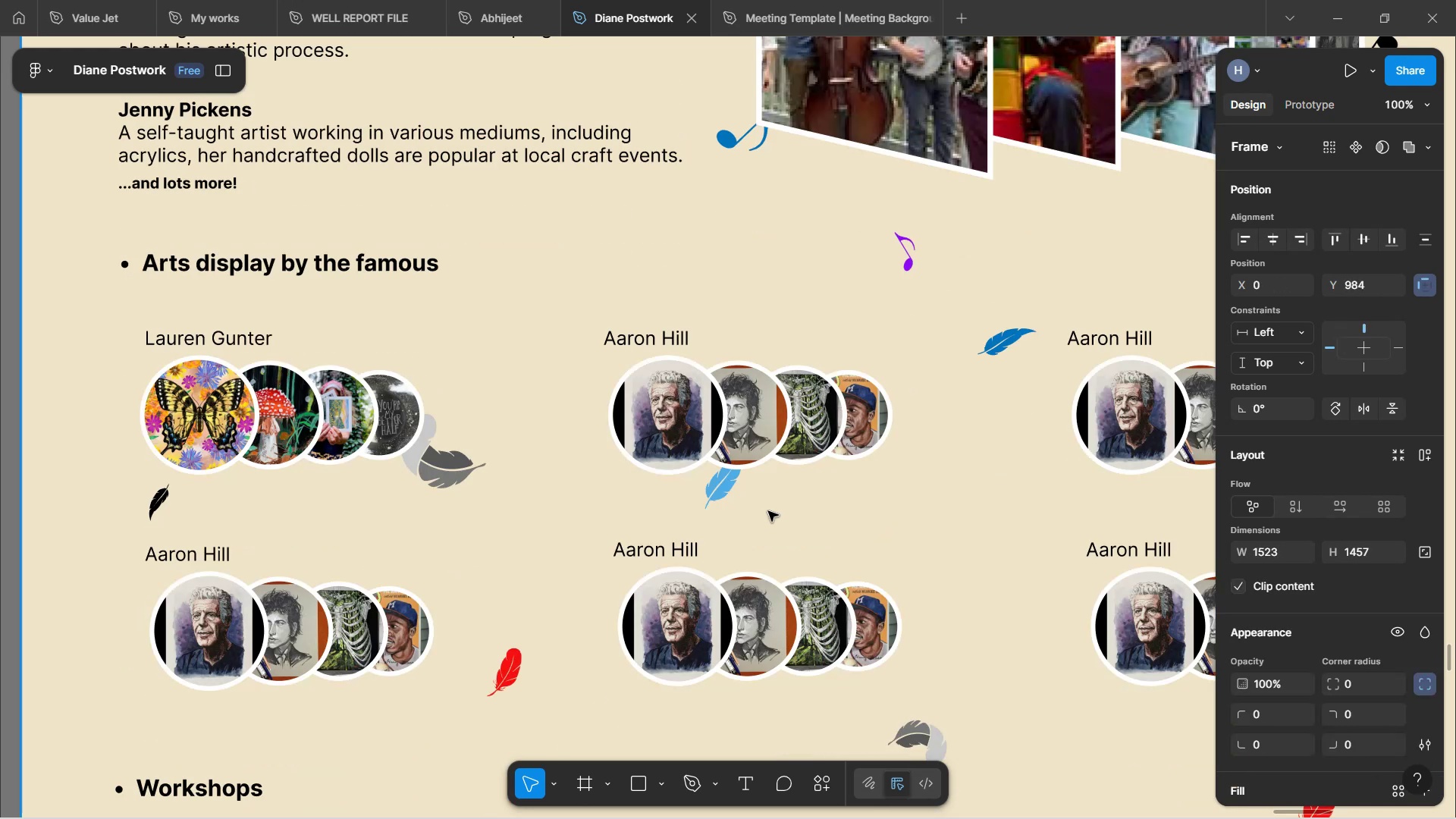 
hold_key(key=ShiftLeft, duration=1.16)
scroll: coordinate [738, 516], scroll_direction: down, amount: 8.0
 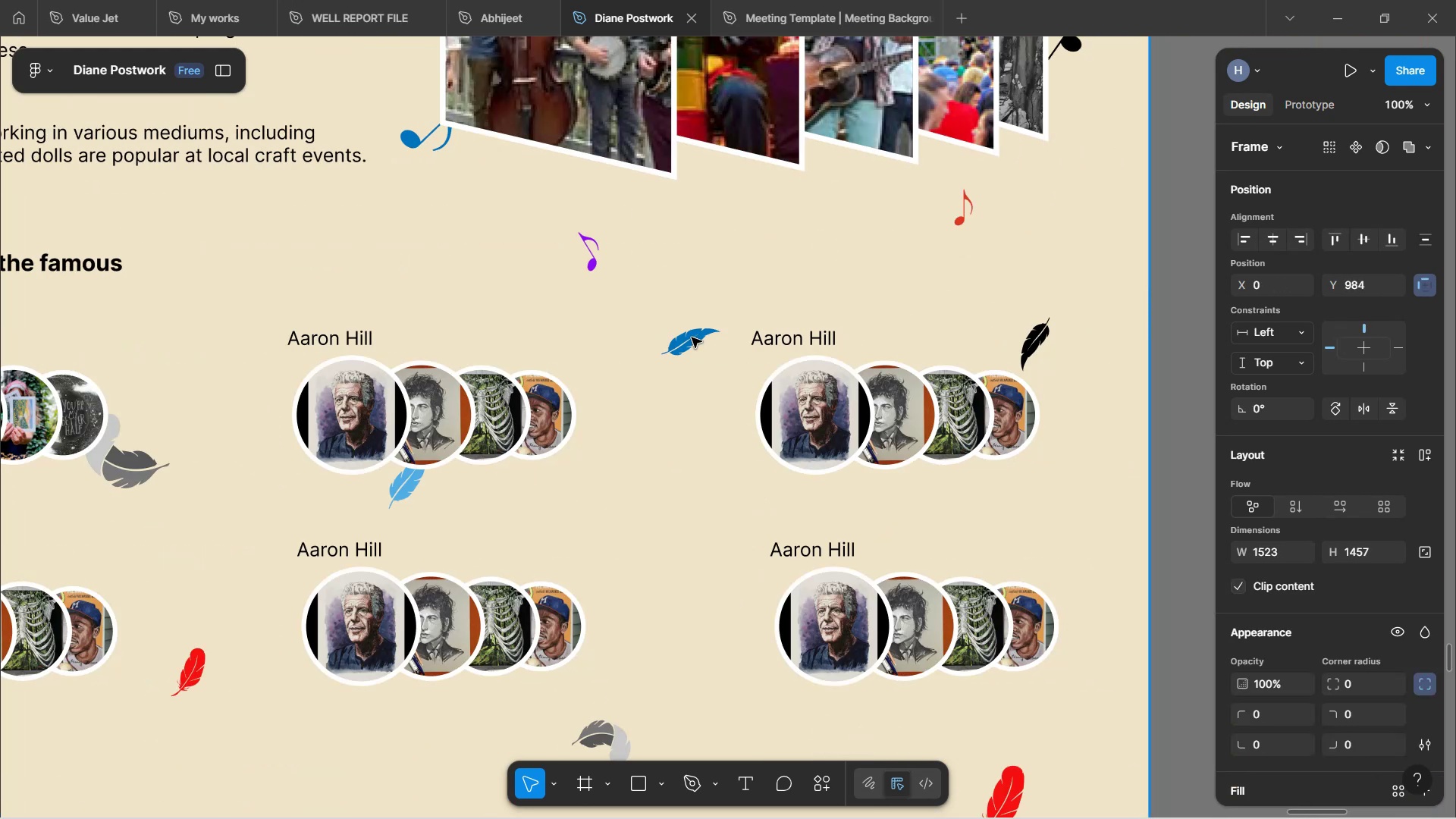 
double_click([685, 334])
 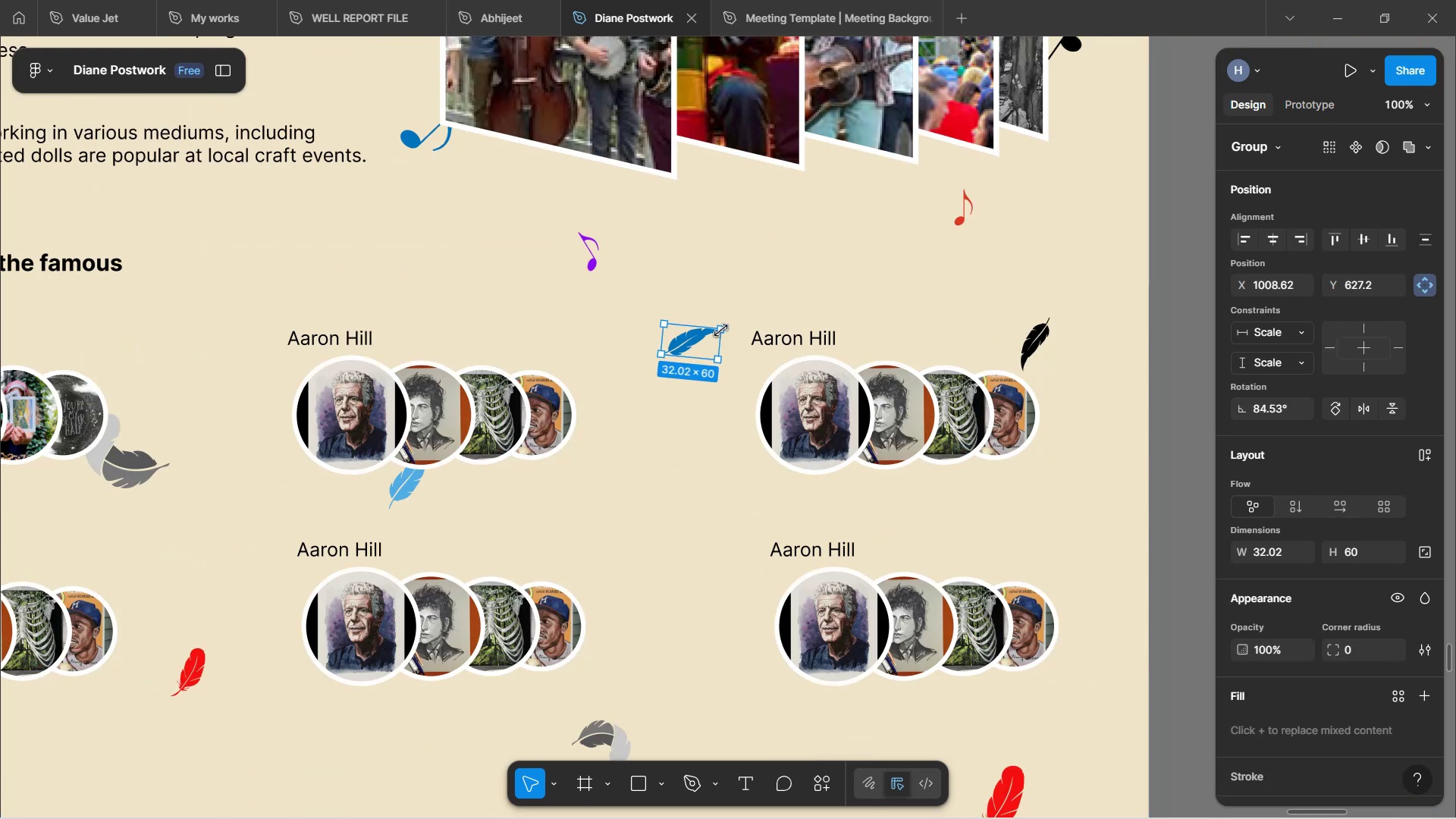 
key(Shift+ShiftLeft)
 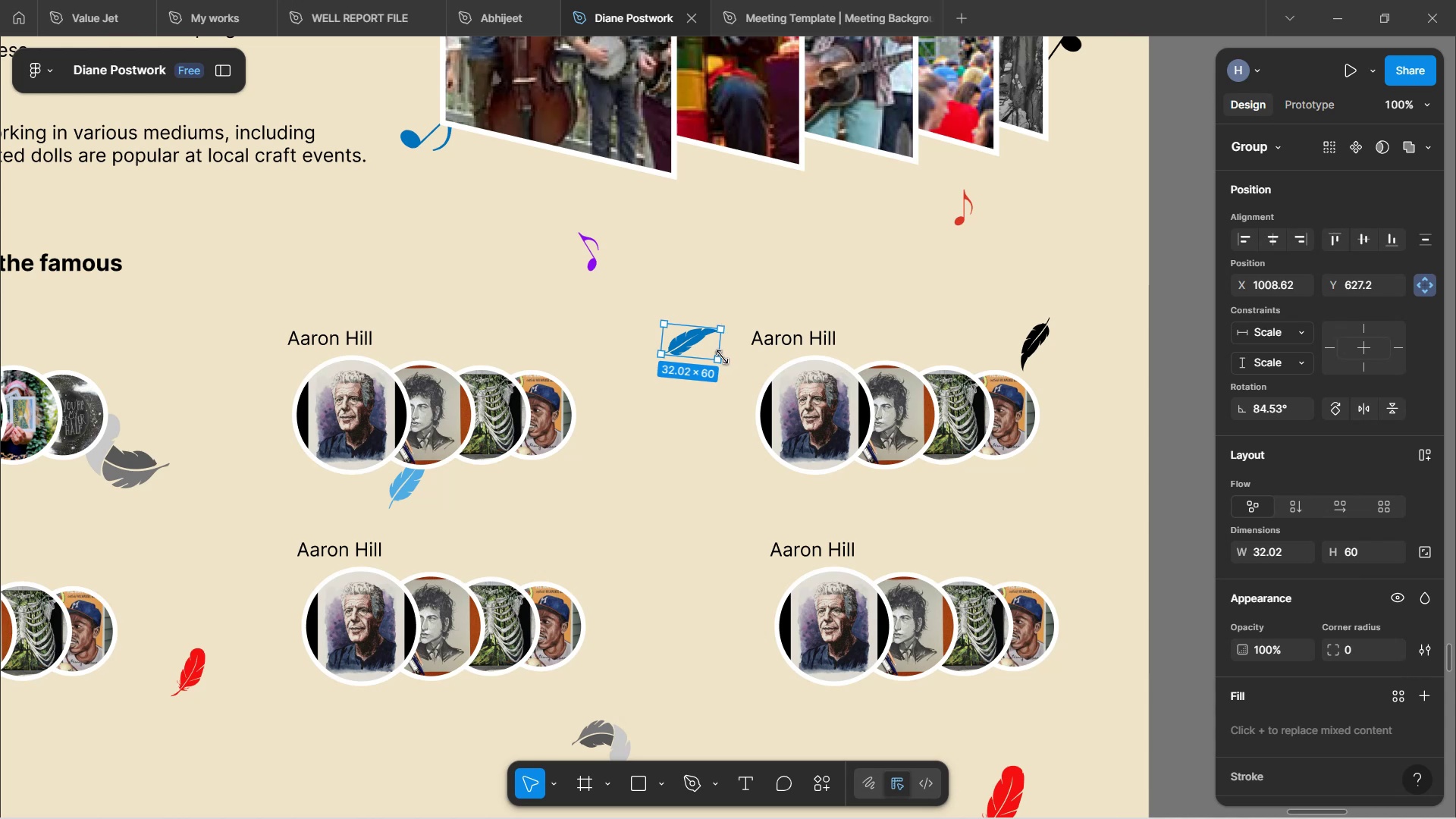 
hold_key(key=ShiftLeft, duration=1.52)
left_click_drag(start_coordinate=[717, 357], to_coordinate=[703, 353])
 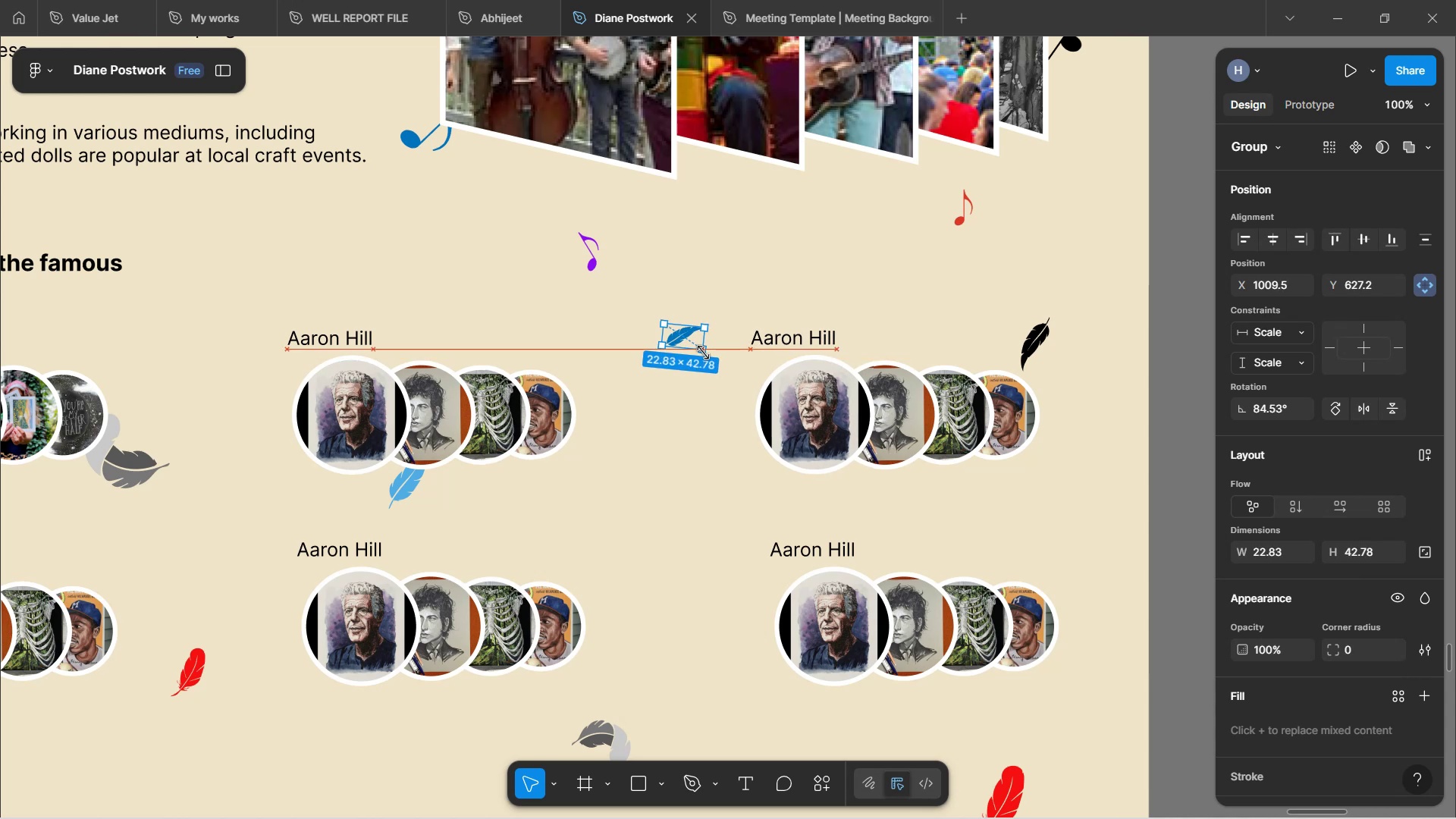 
key(Shift+ShiftLeft)
 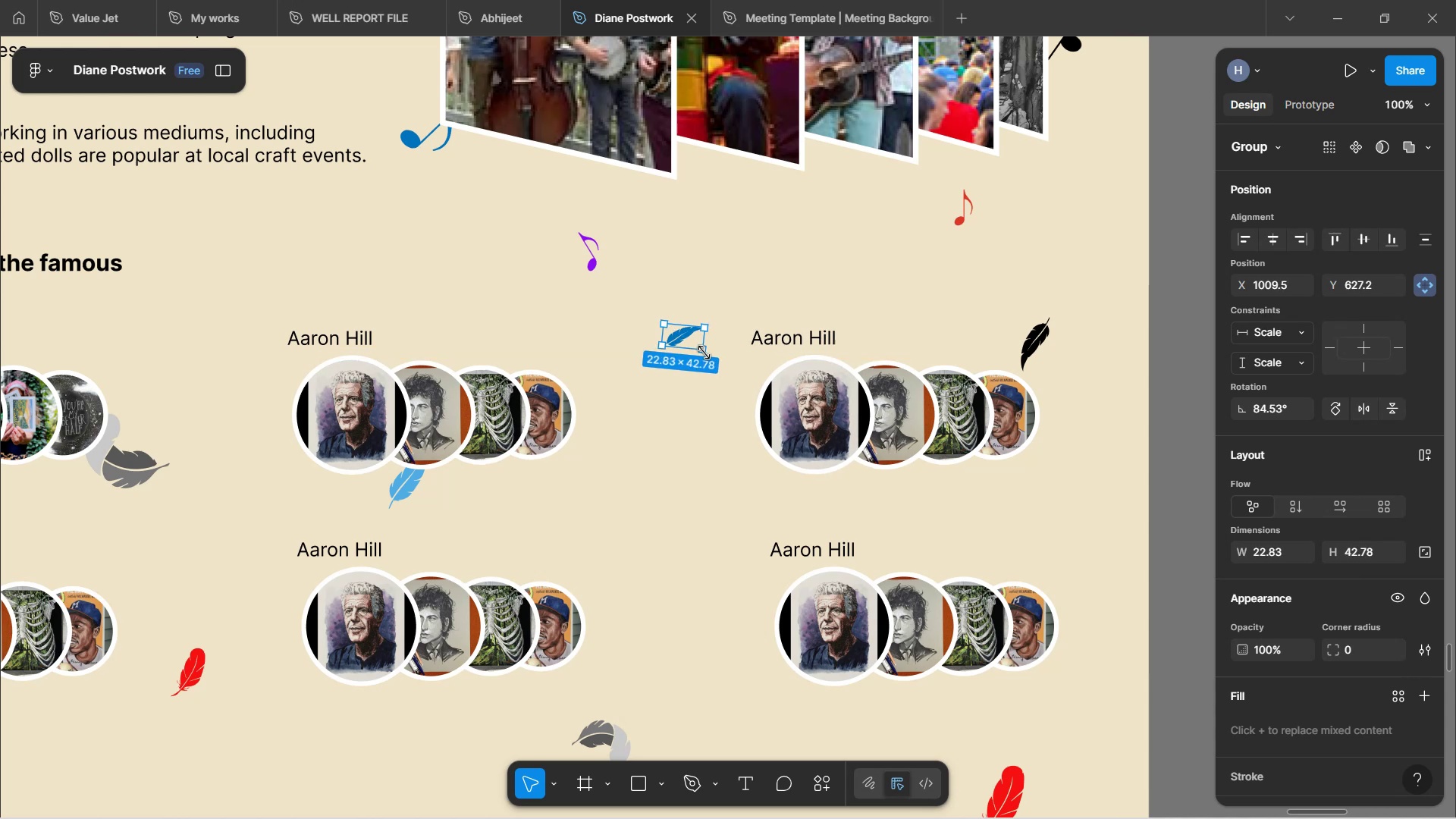 
key(Shift+ShiftLeft)
 